 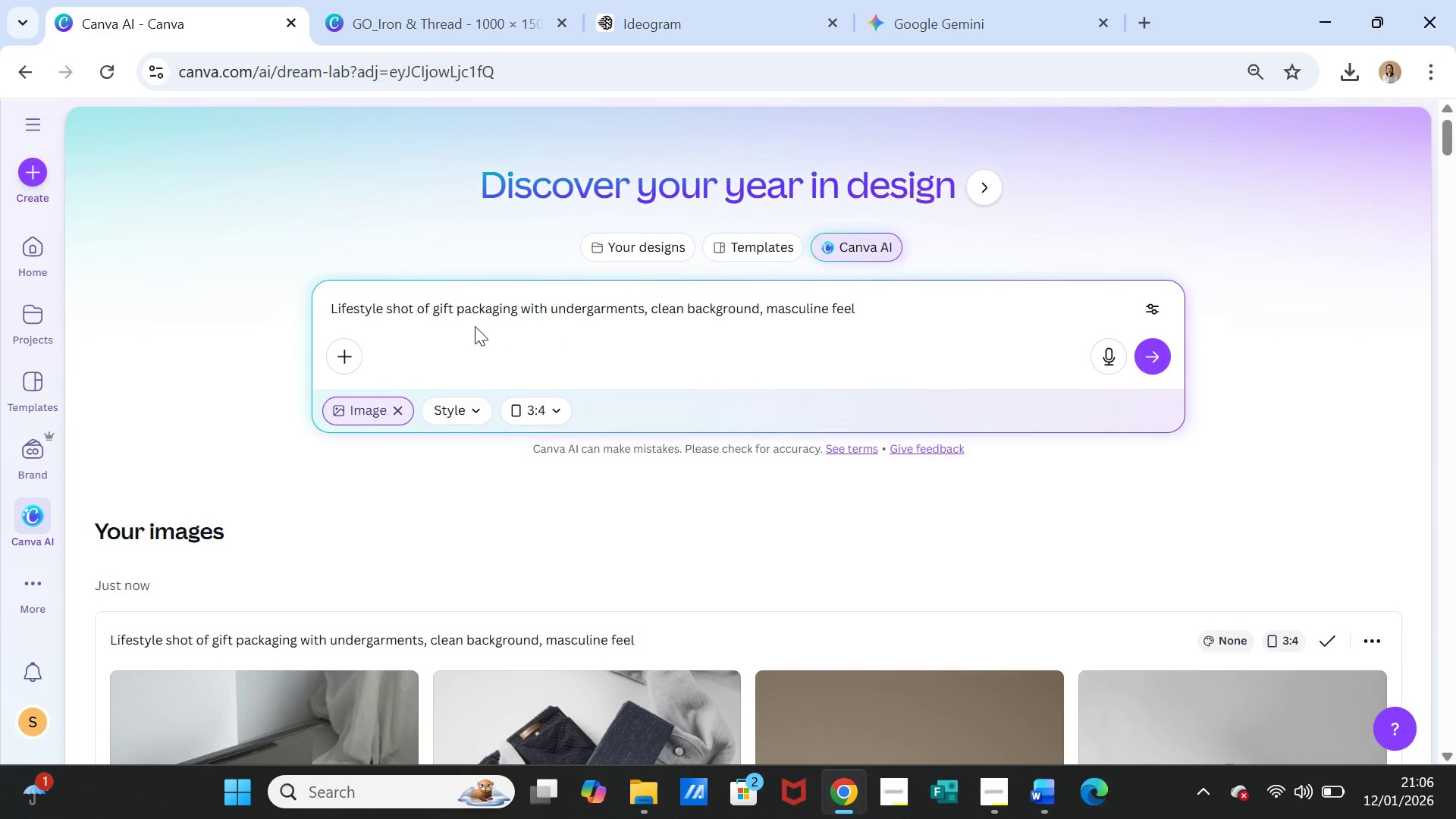 
left_click([645, 309])
 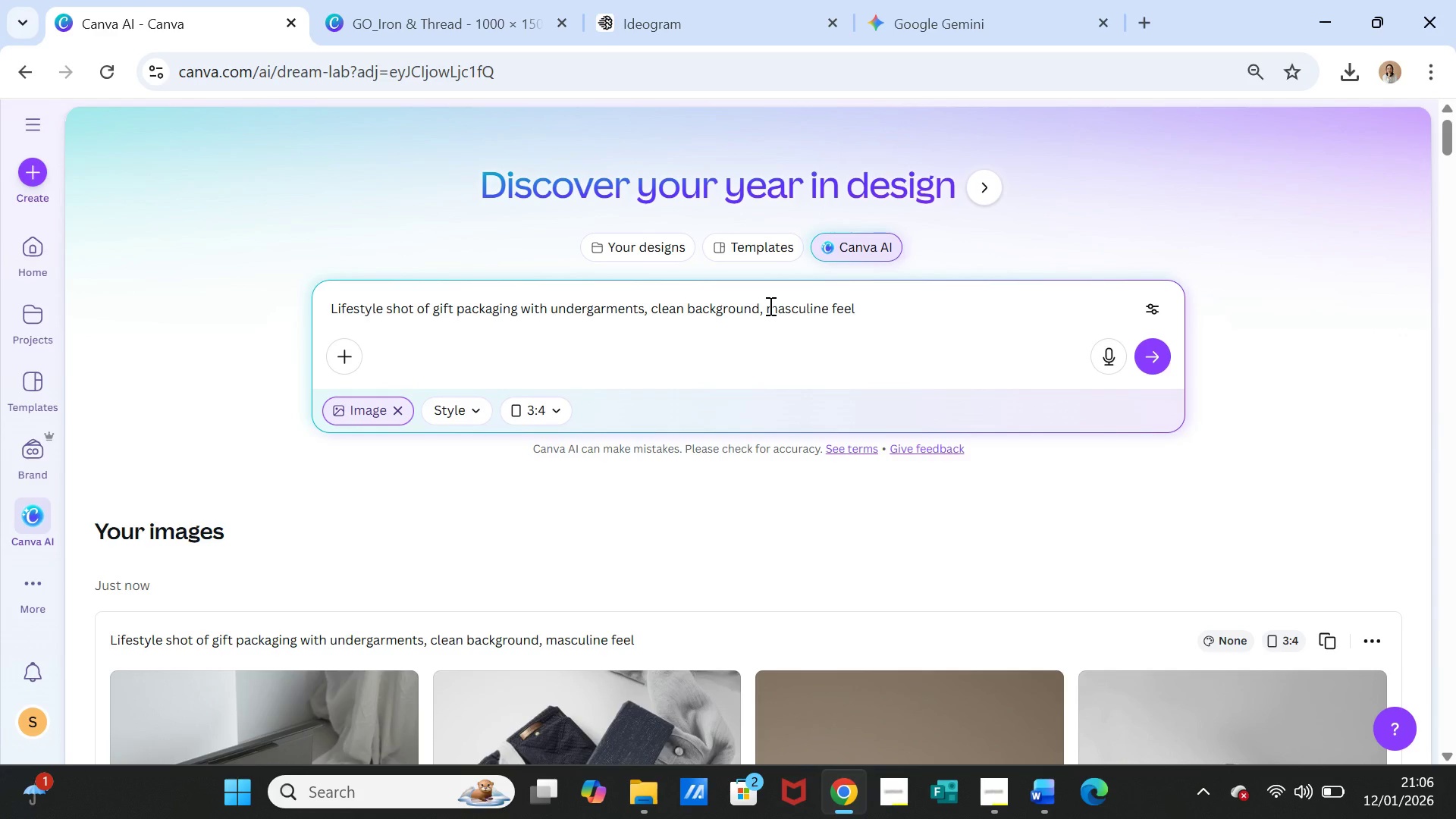 
key(Space)
 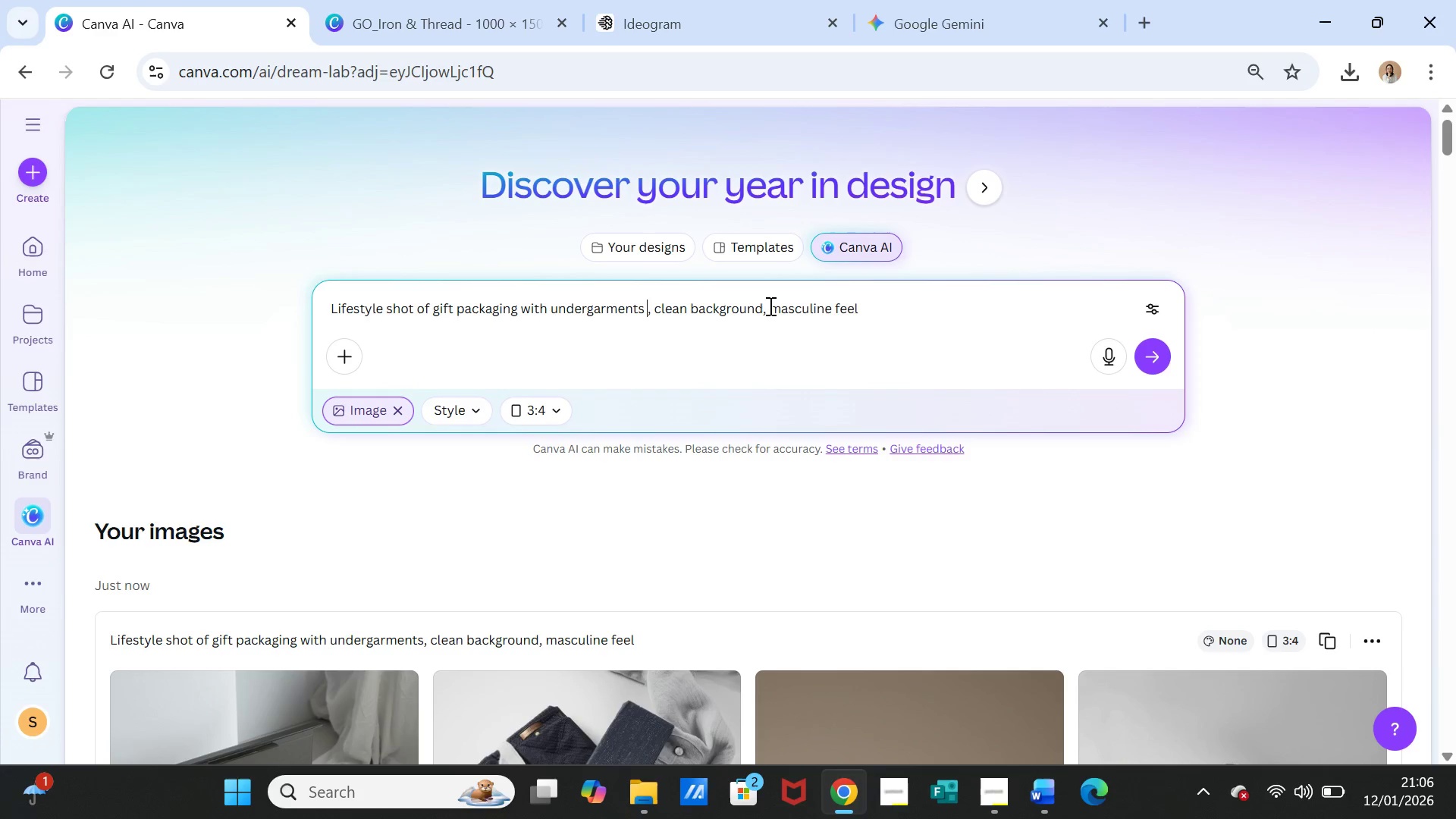 
key(Shift+Quote)
 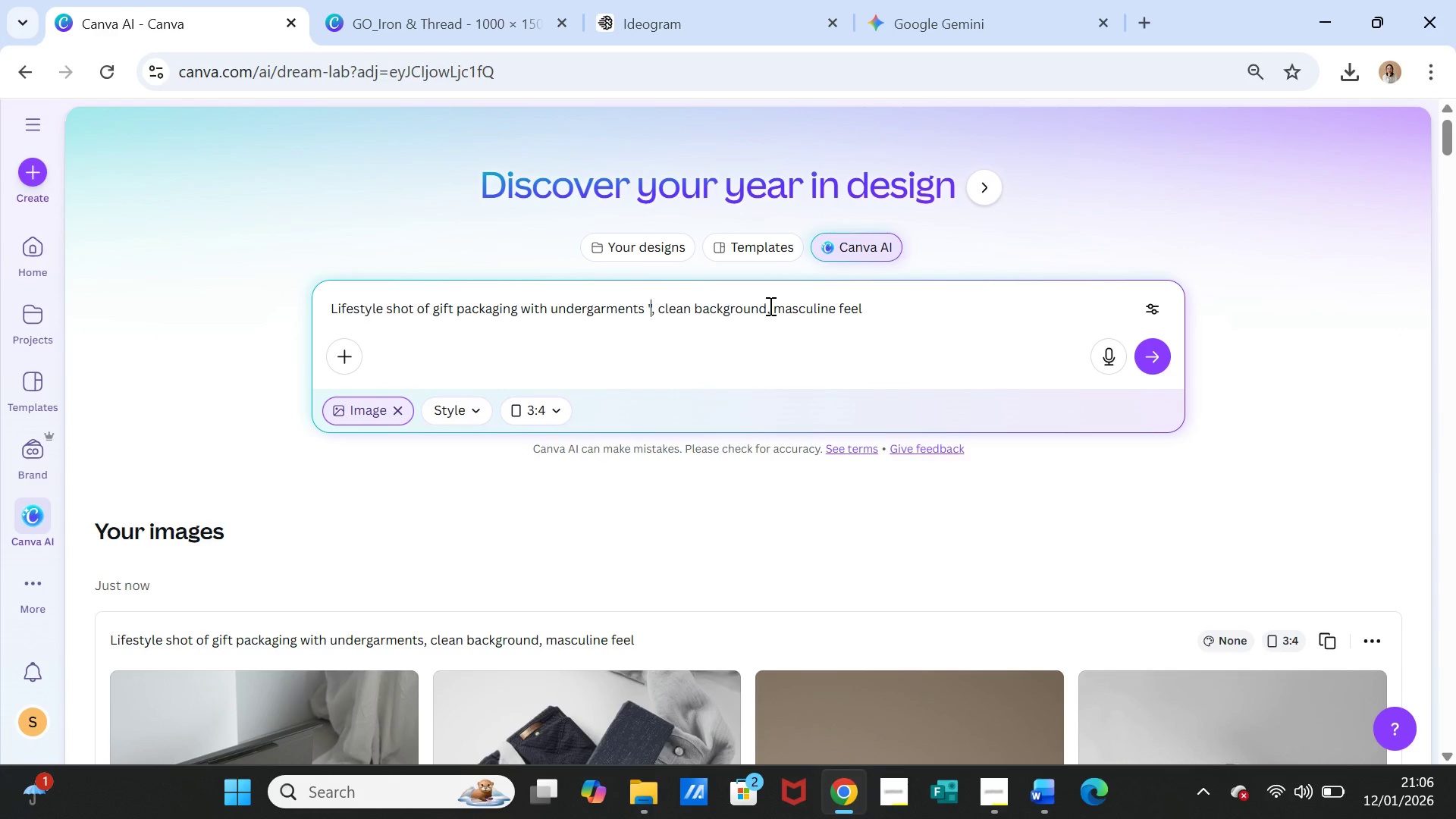 
key(Control+V)
 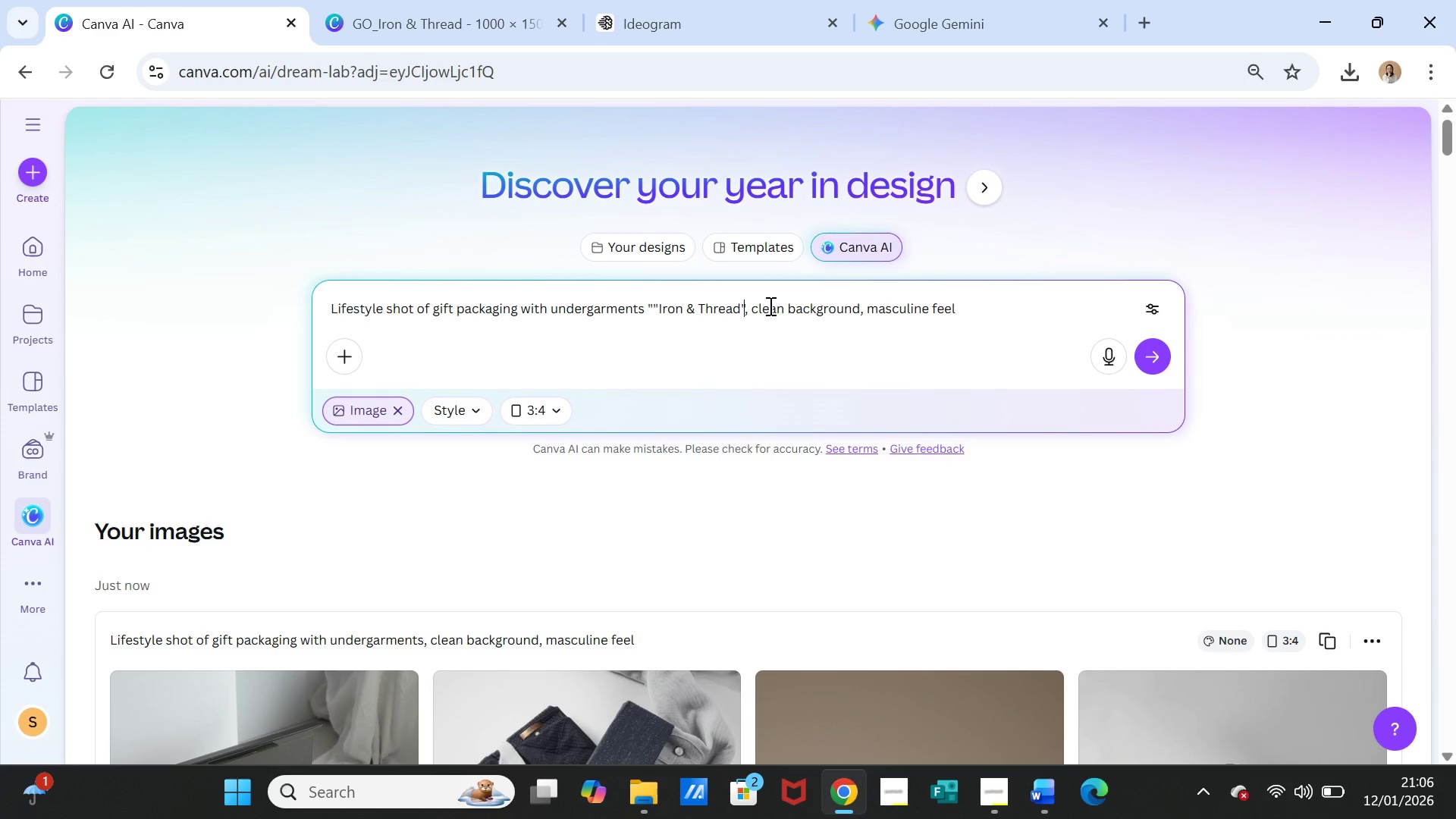 
key(Shift+Quote)
 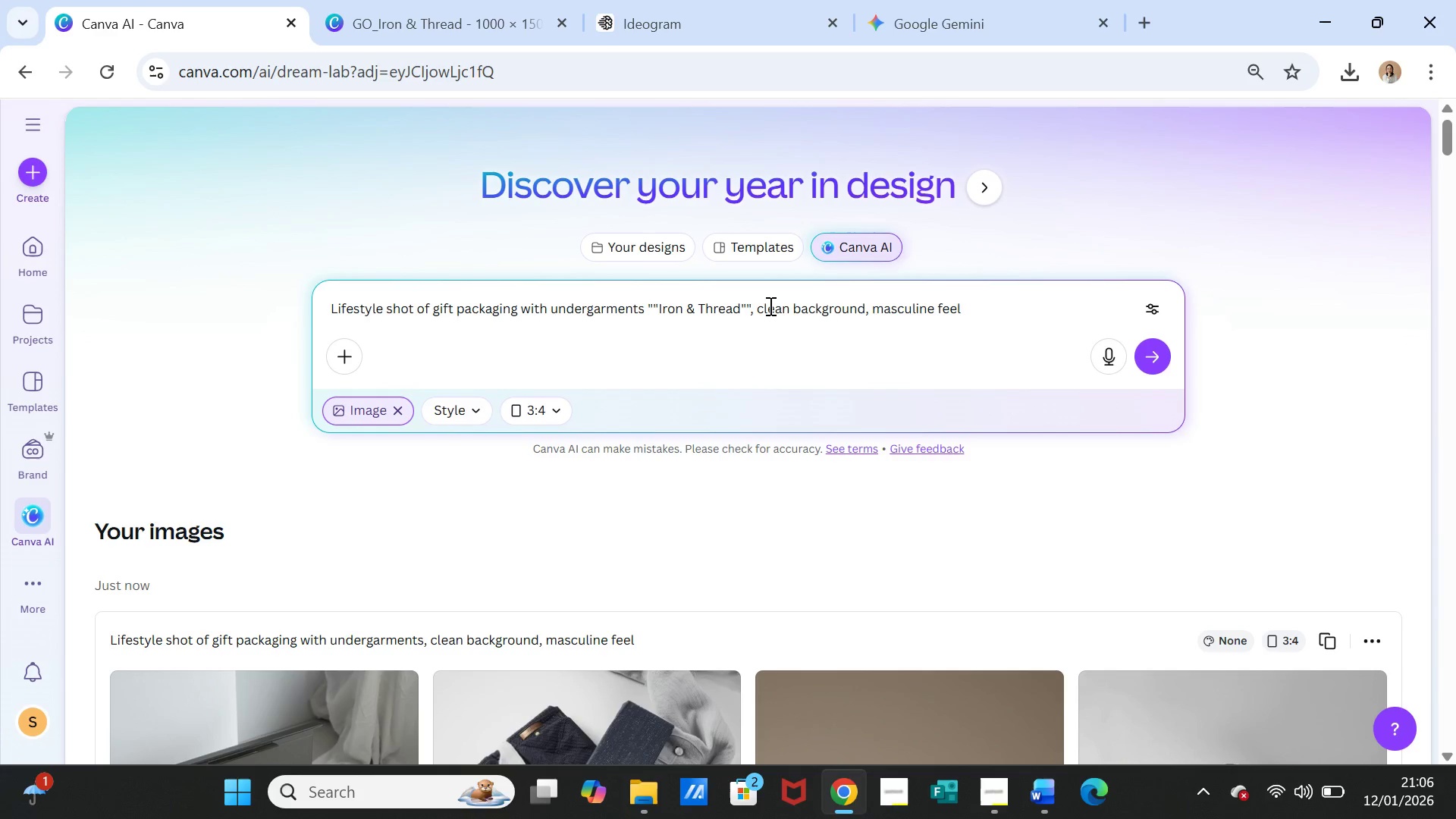 
key(Backspace)
 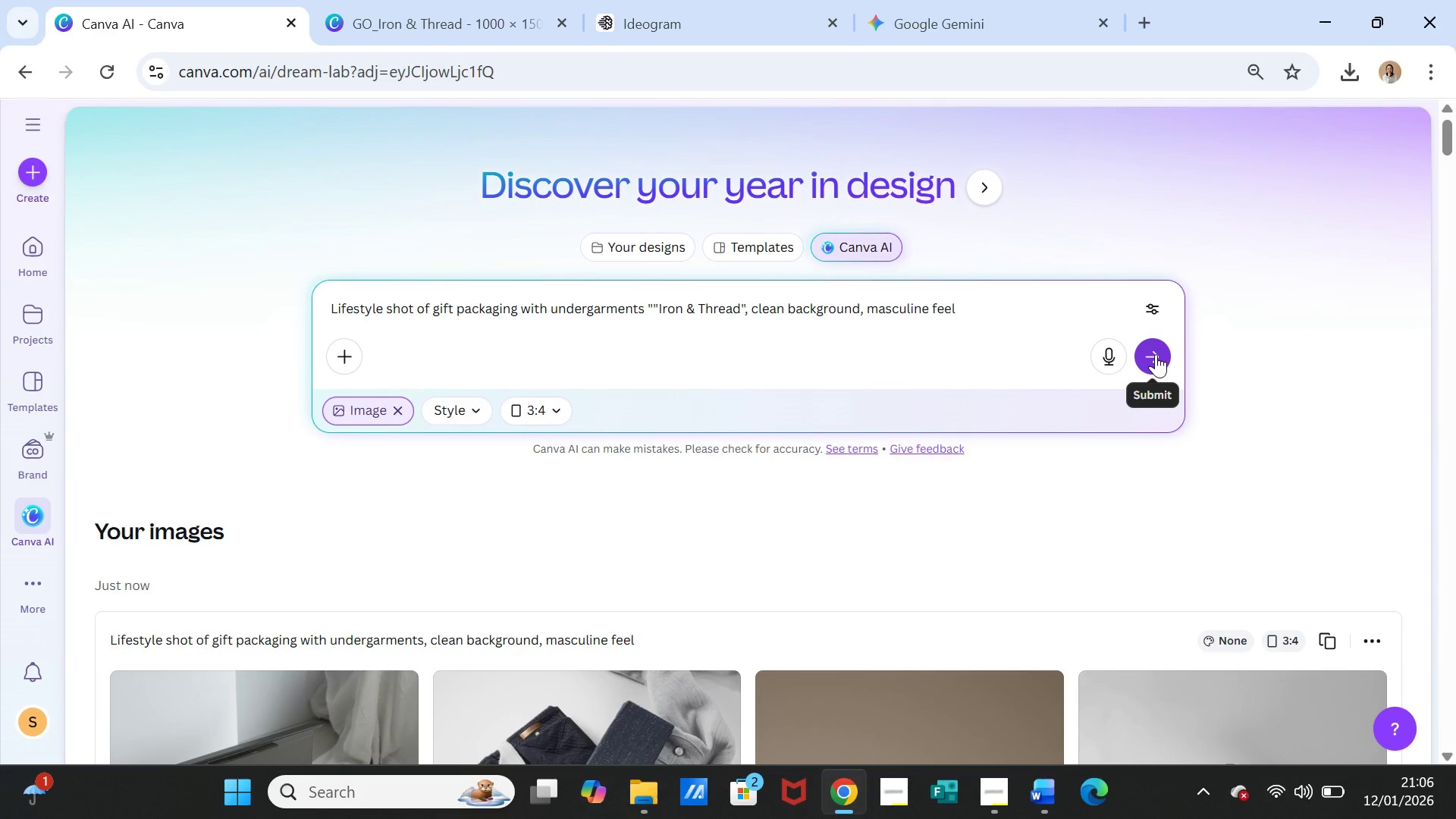 
left_click([1156, 354])
 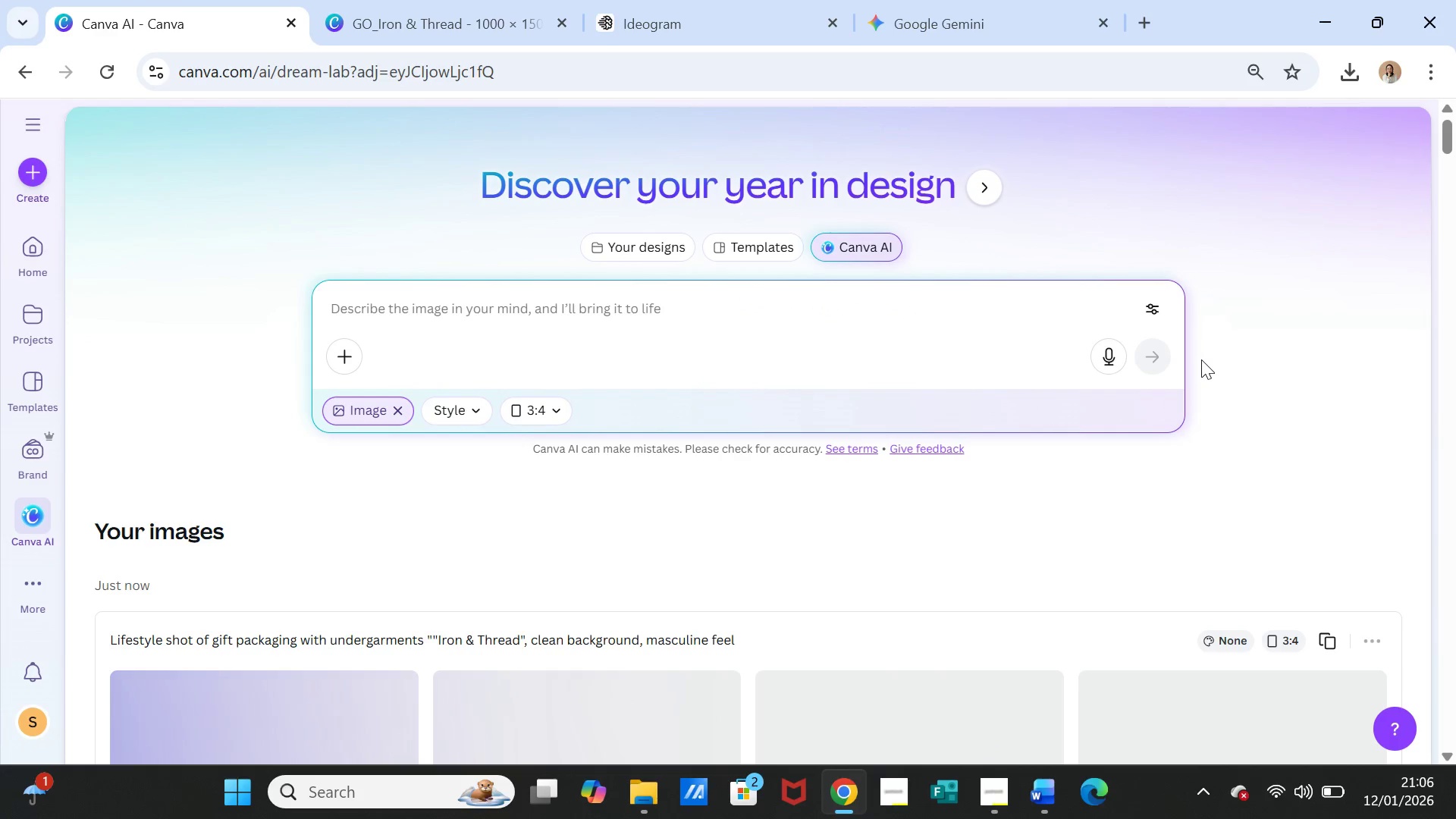 
mouse_move([748, 792])
 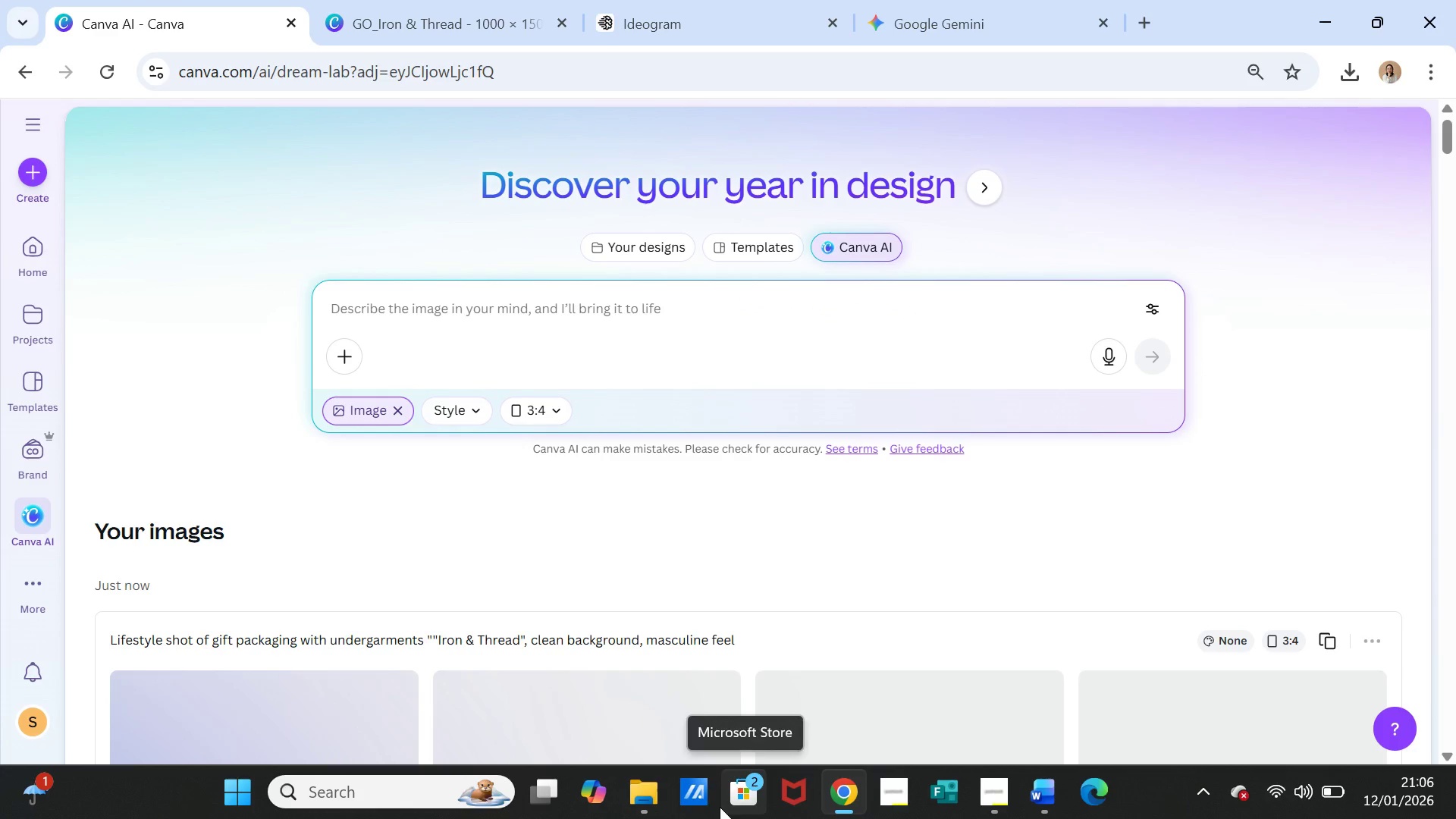 
scroll: coordinate [770, 619], scroll_direction: down, amount: 3.0
 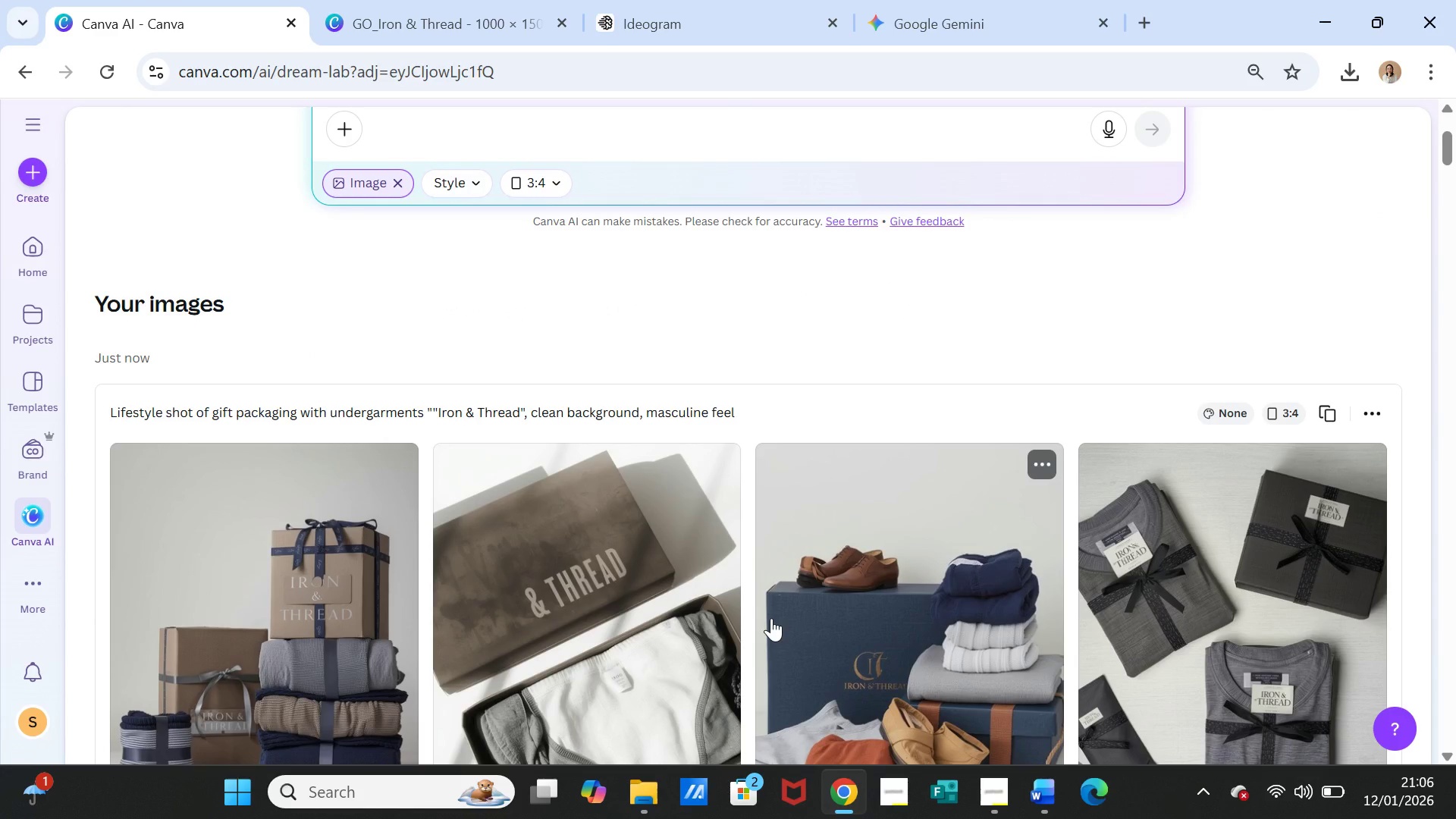 
wait(5.67)
 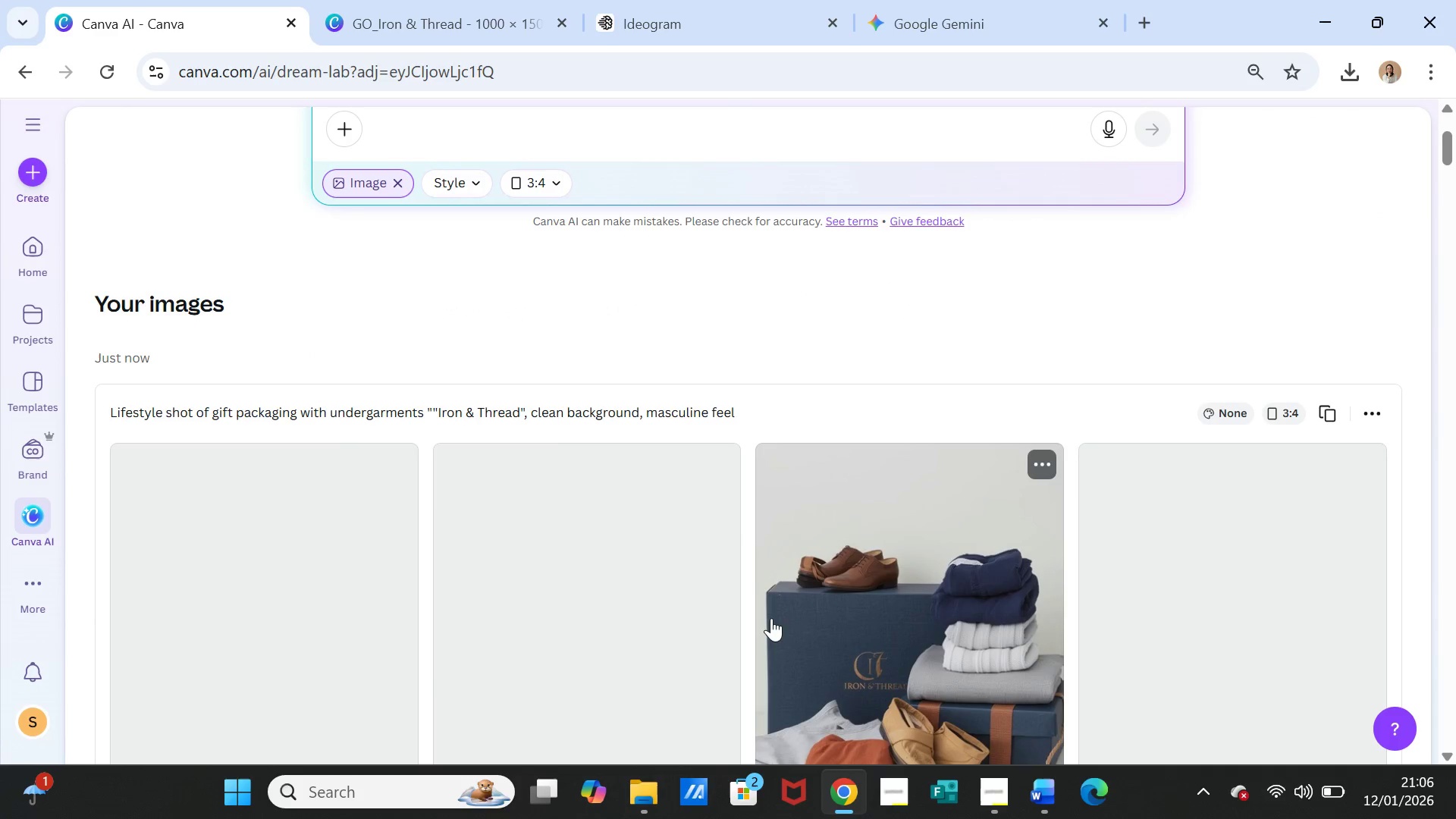 
scroll: coordinate [818, 633], scroll_direction: down, amount: 2.0
 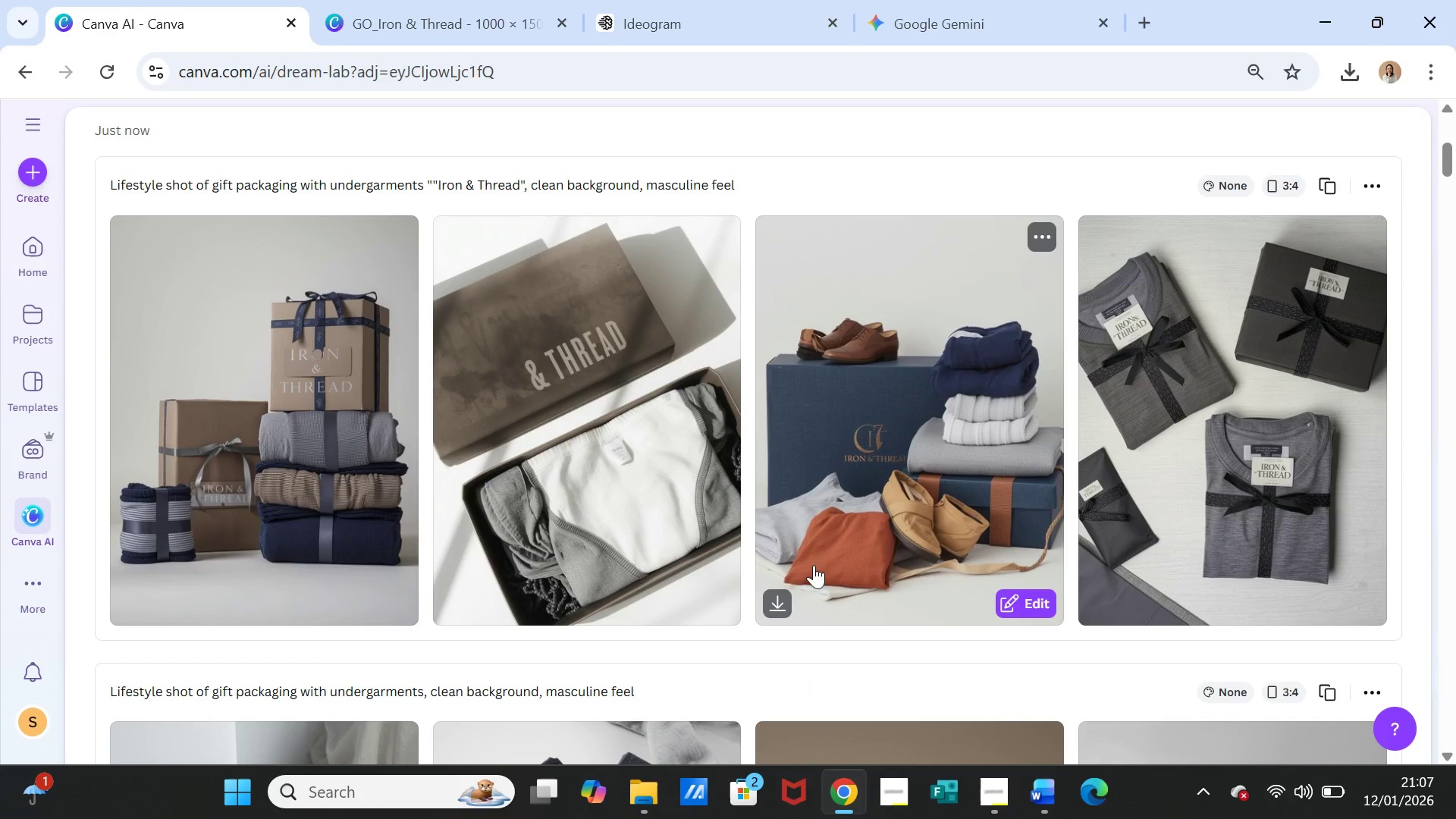 
scroll: coordinate [1076, 481], scroll_direction: up, amount: 3.0
 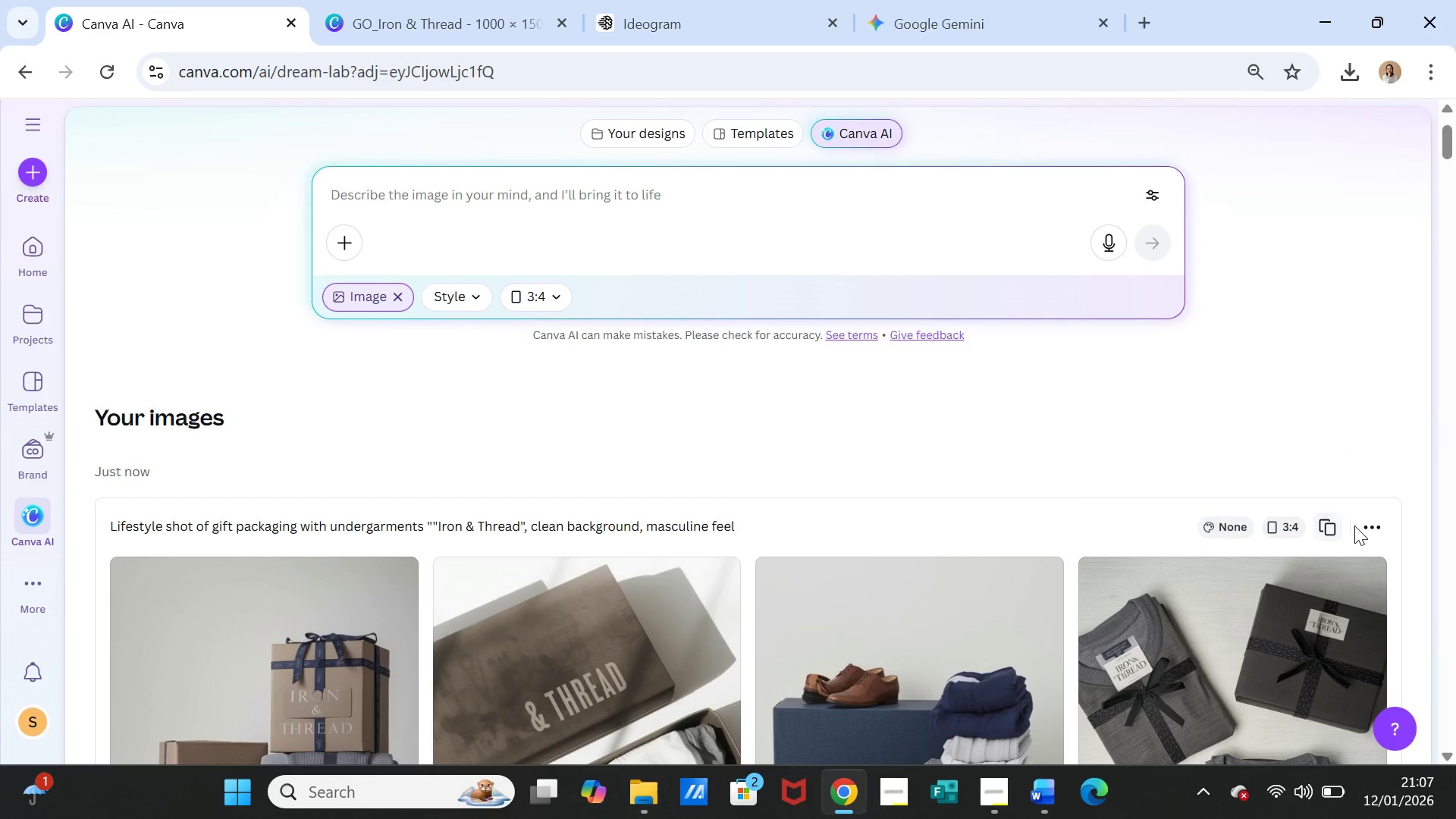 
left_click([1335, 526])
 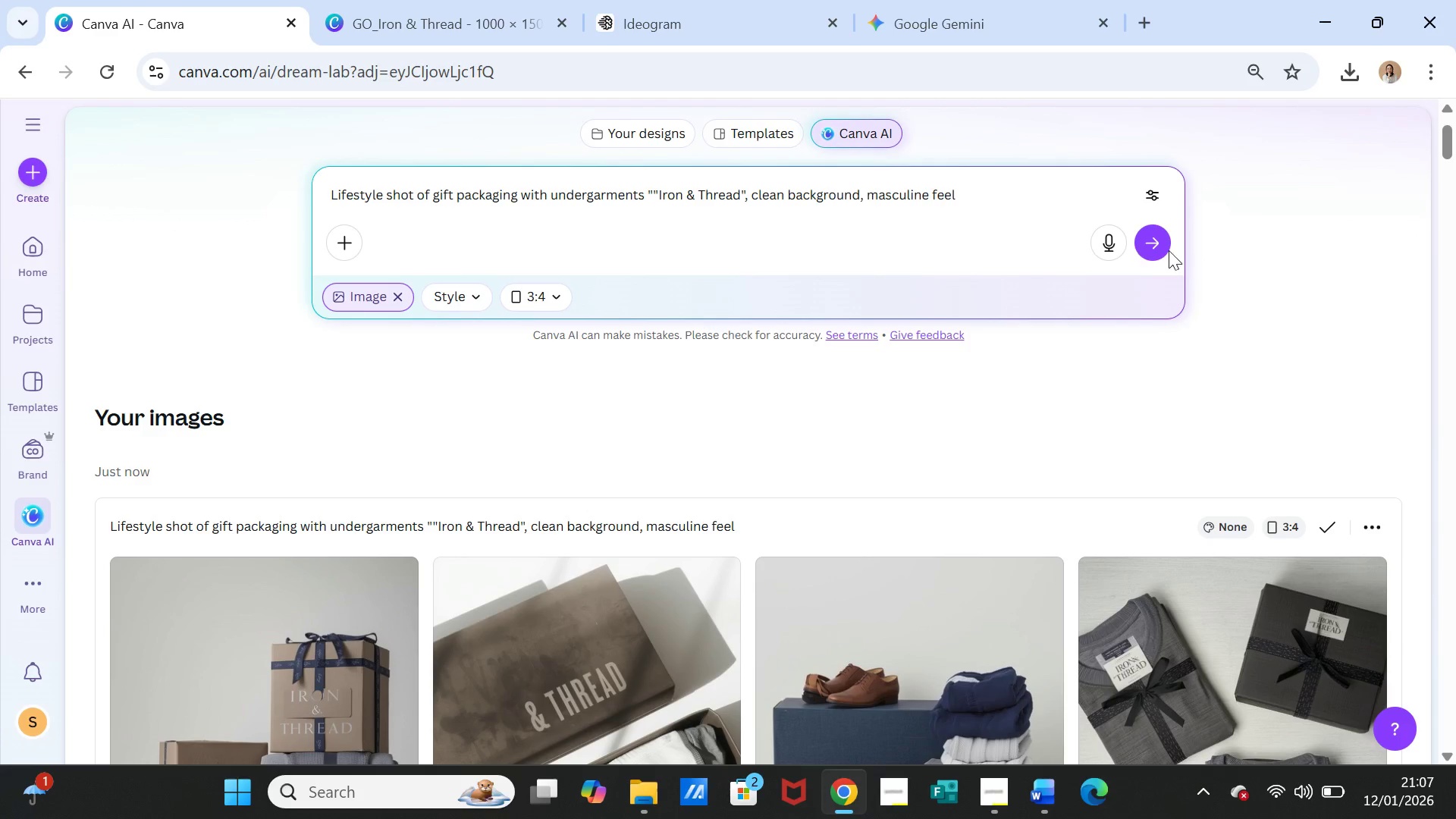 
left_click([1159, 244])
 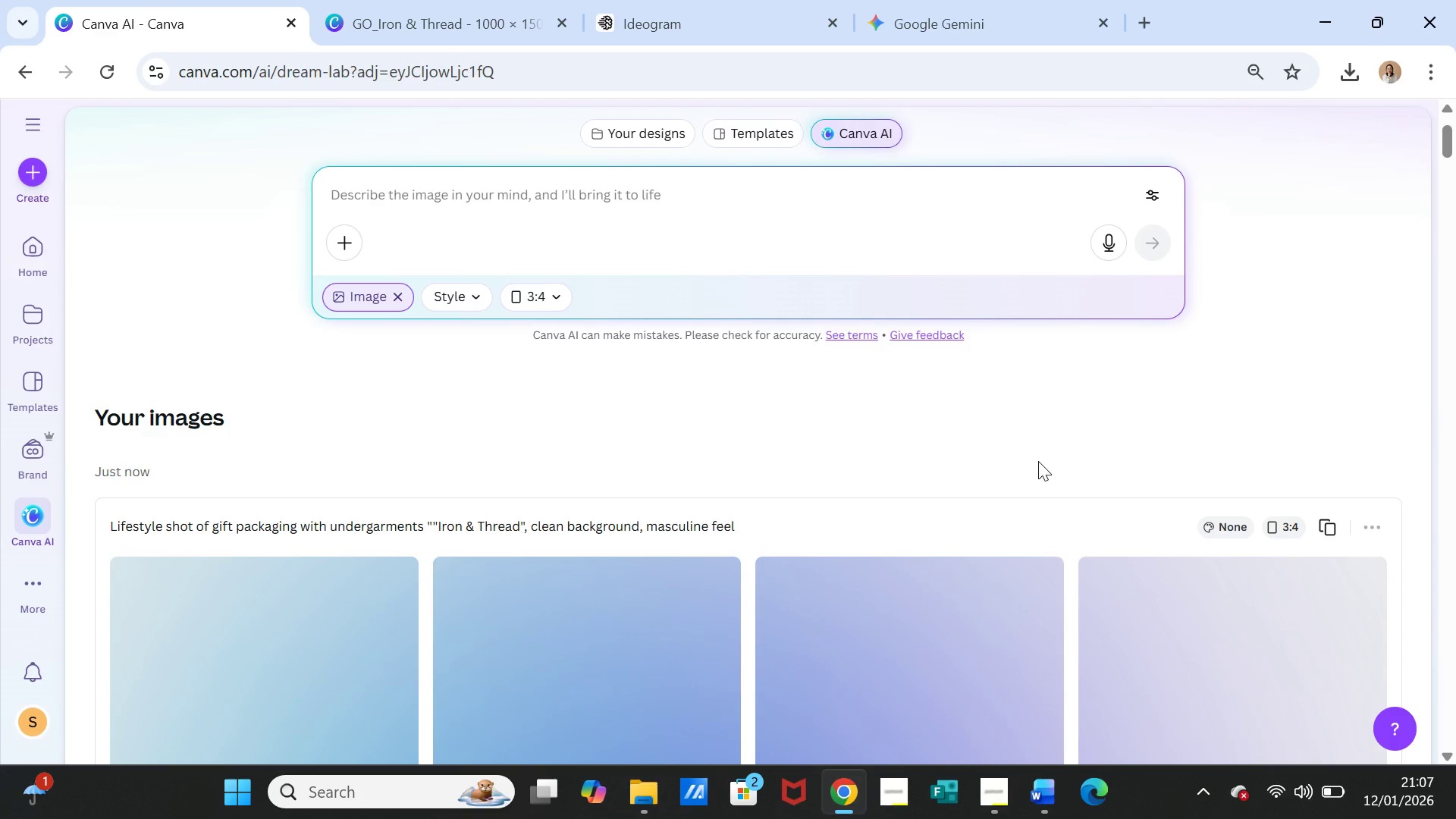 
scroll: coordinate [1038, 461], scroll_direction: down, amount: 1.0
 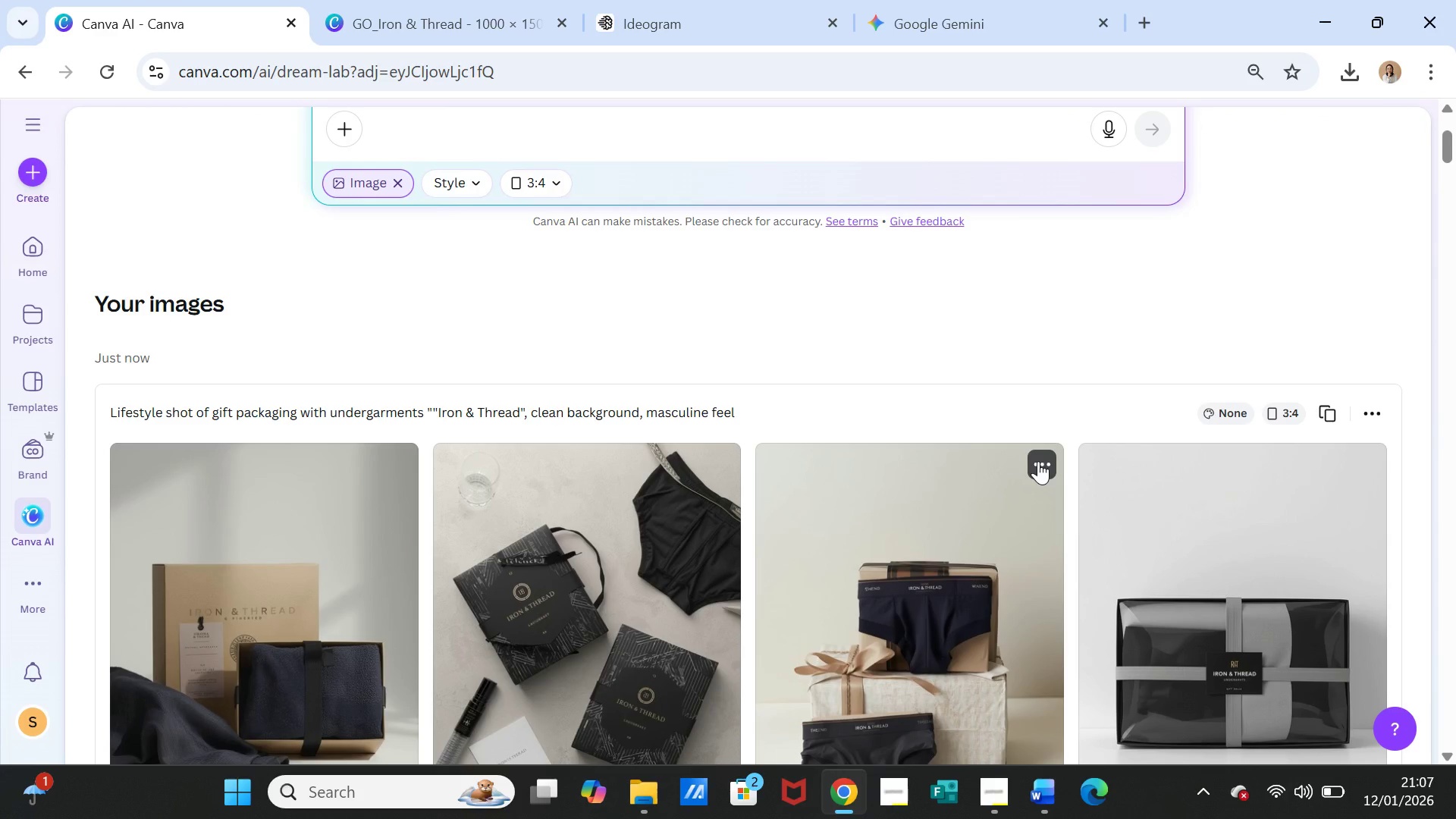 
wait(18.75)
 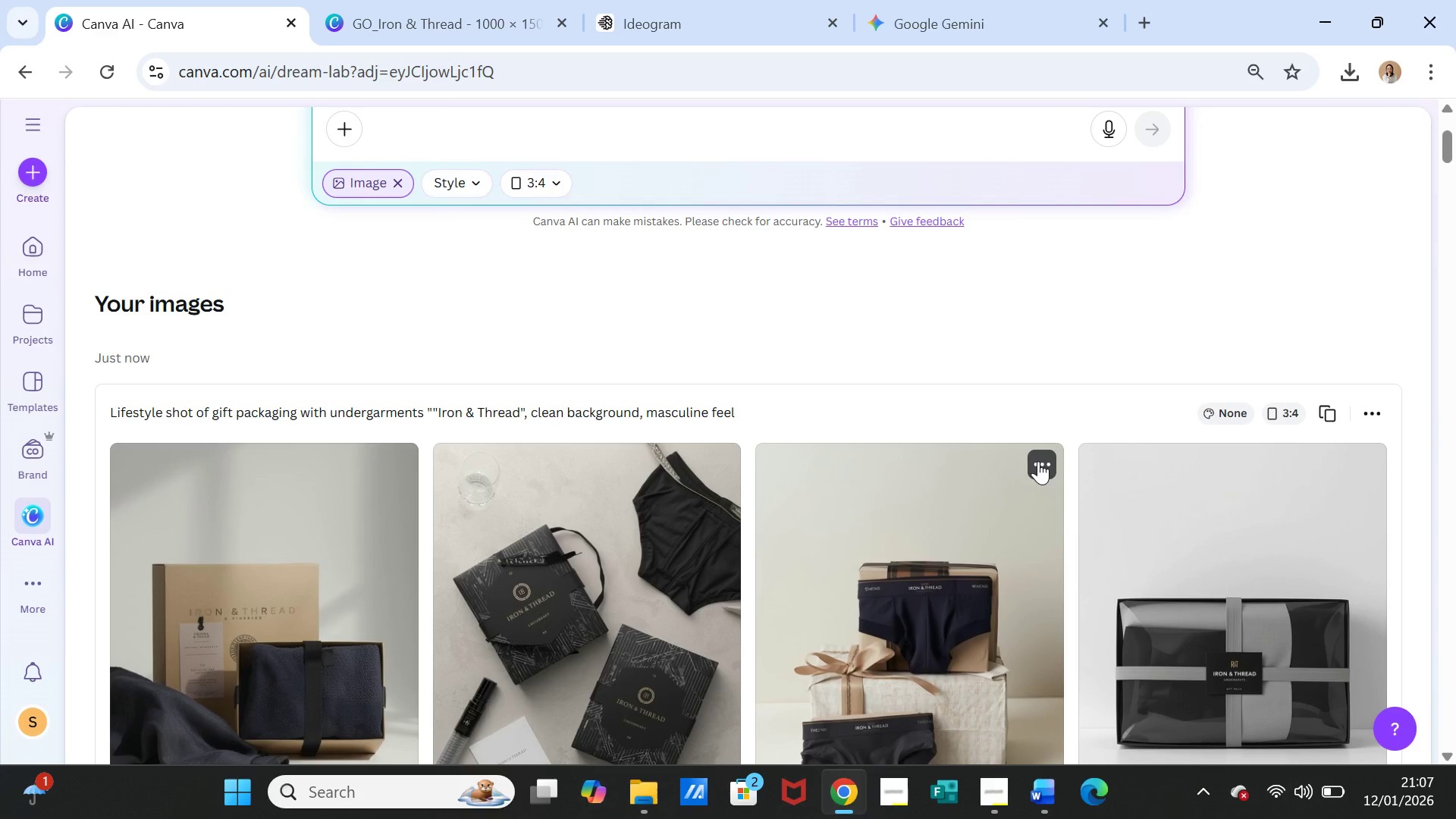 
scroll: coordinate [958, 487], scroll_direction: down, amount: 2.0
 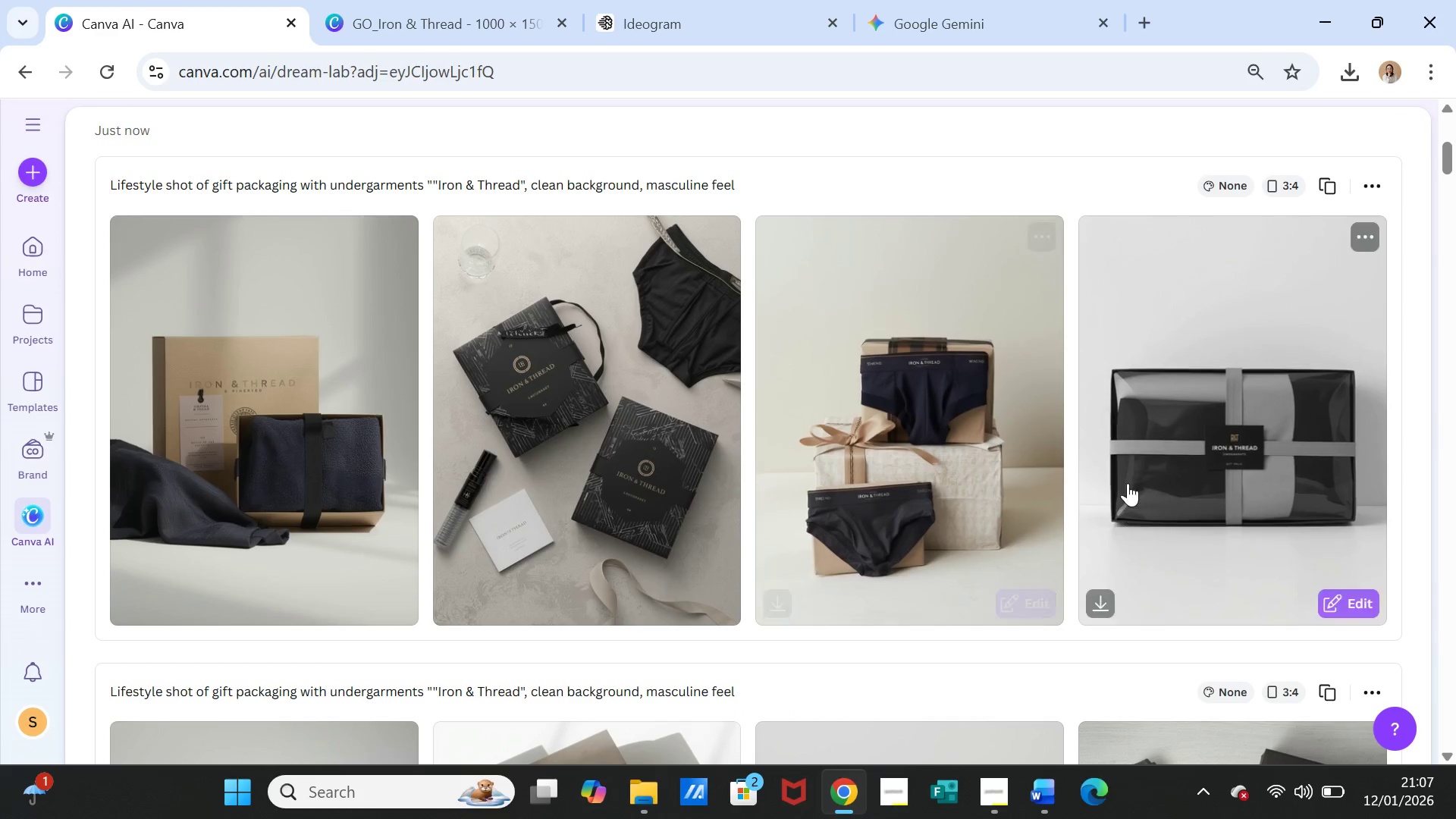 
wait(6.83)
 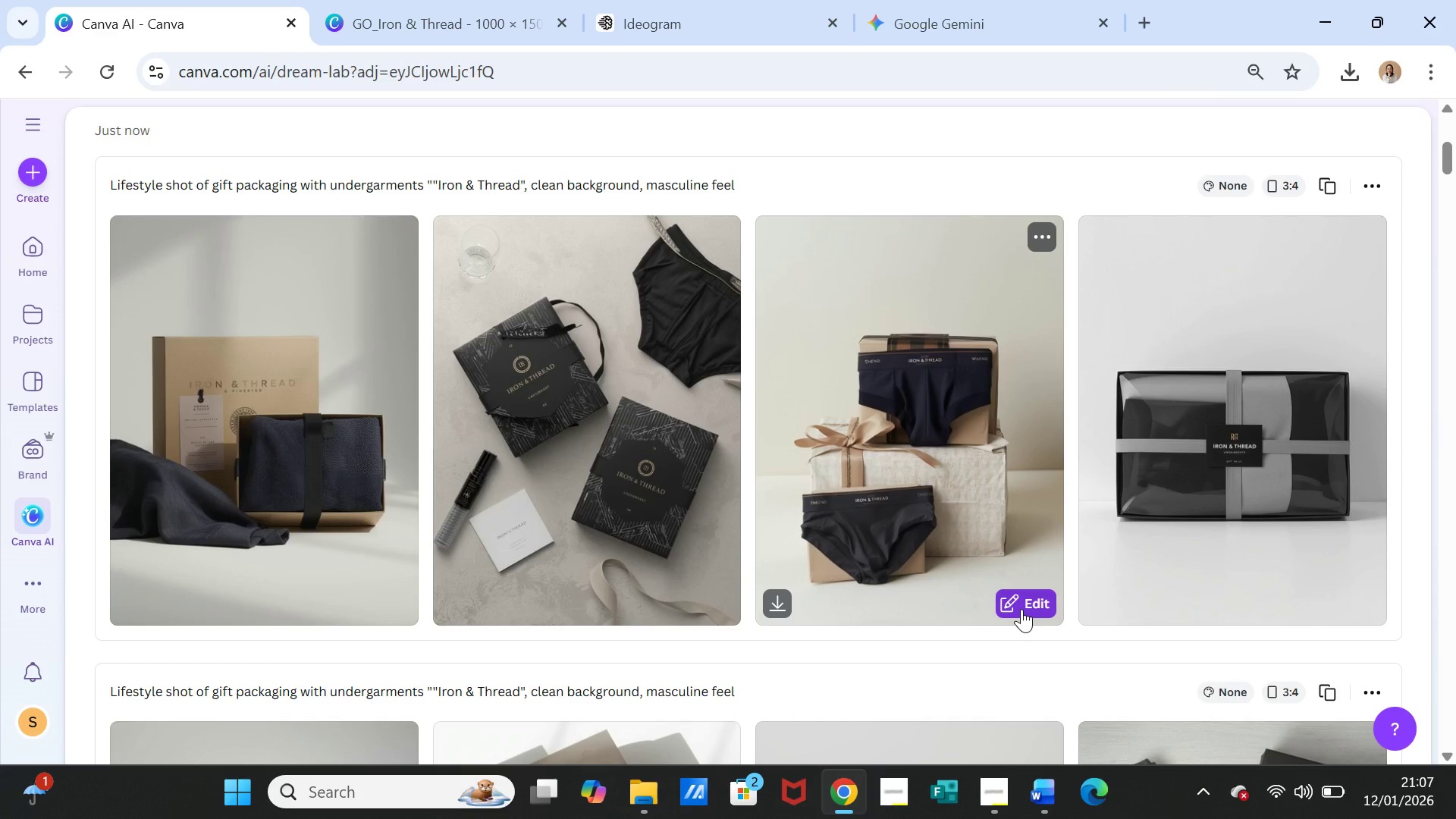 
left_click([1331, 176])
 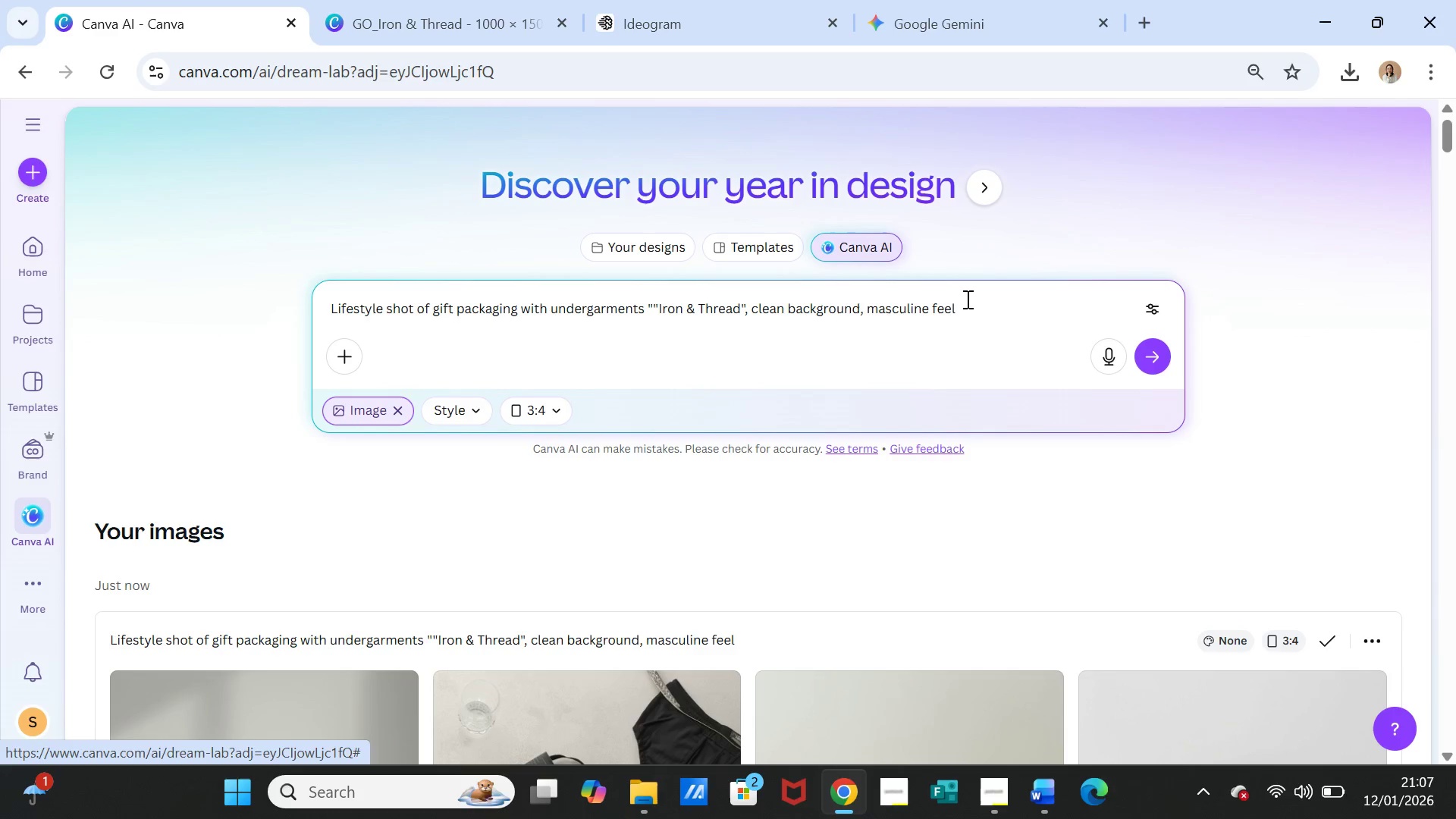 
left_click_drag(start_coordinate=[985, 296], to_coordinate=[292, 284])
 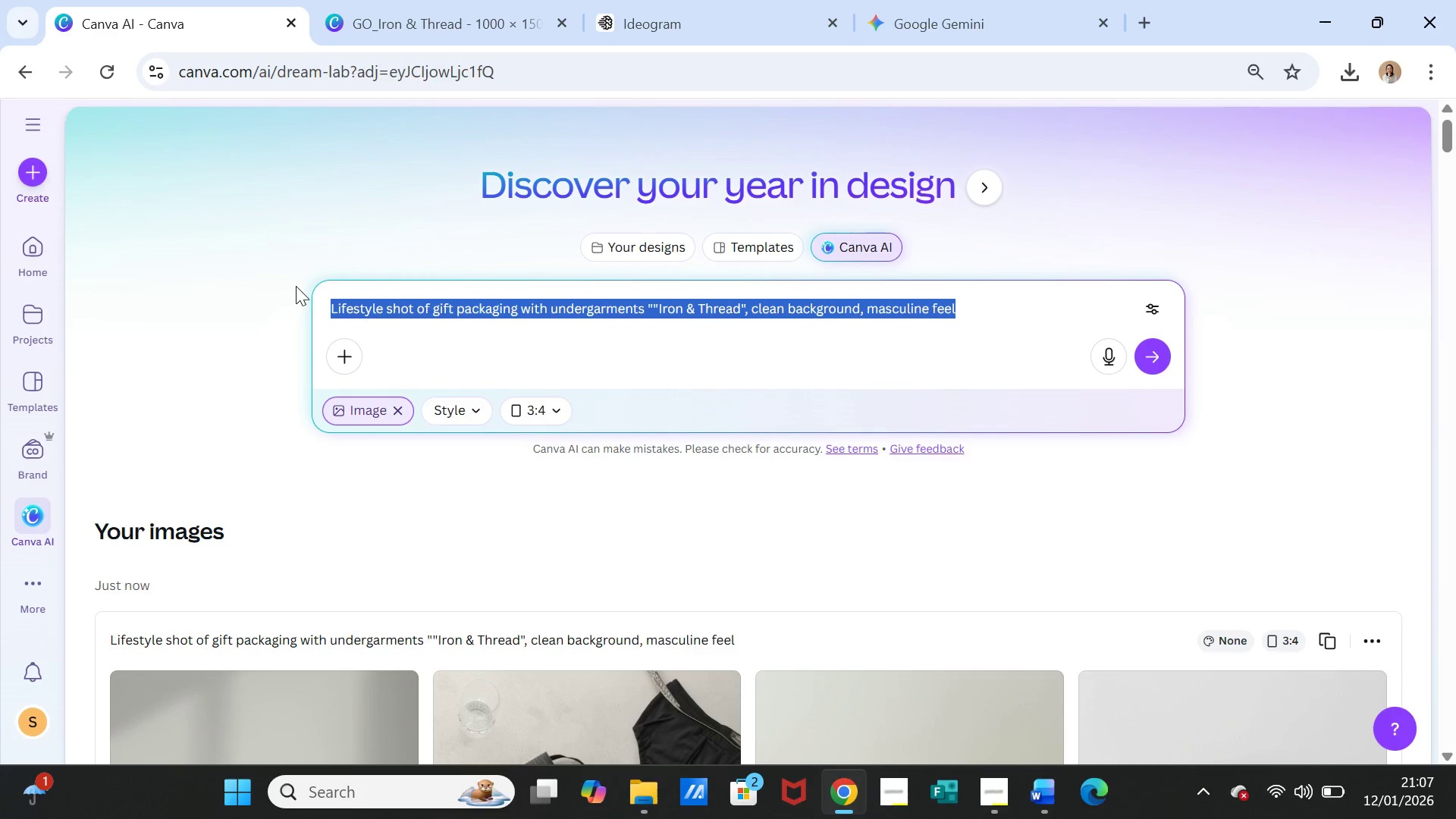 
key(Control+C)
 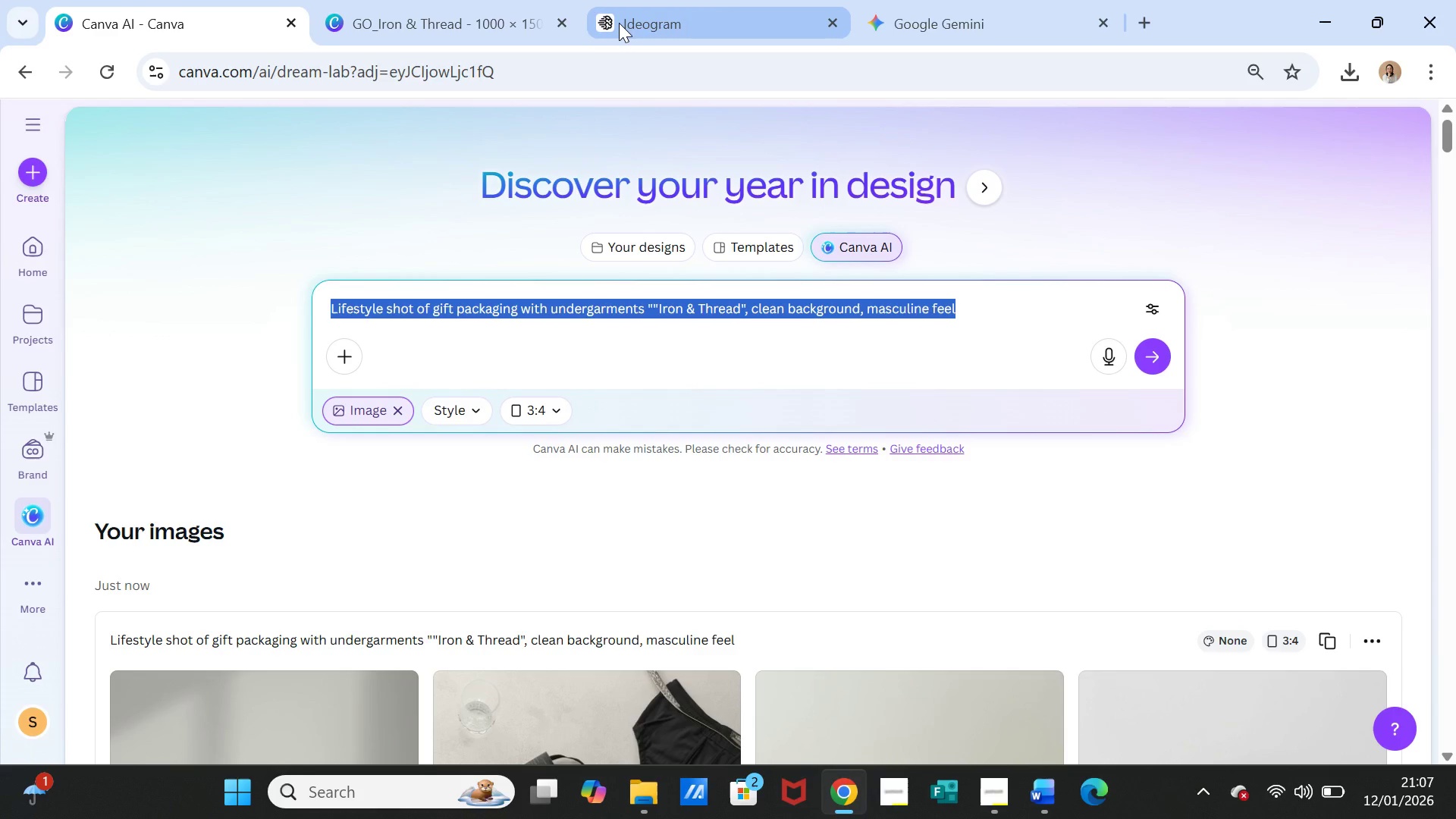 
left_click([619, 23])
 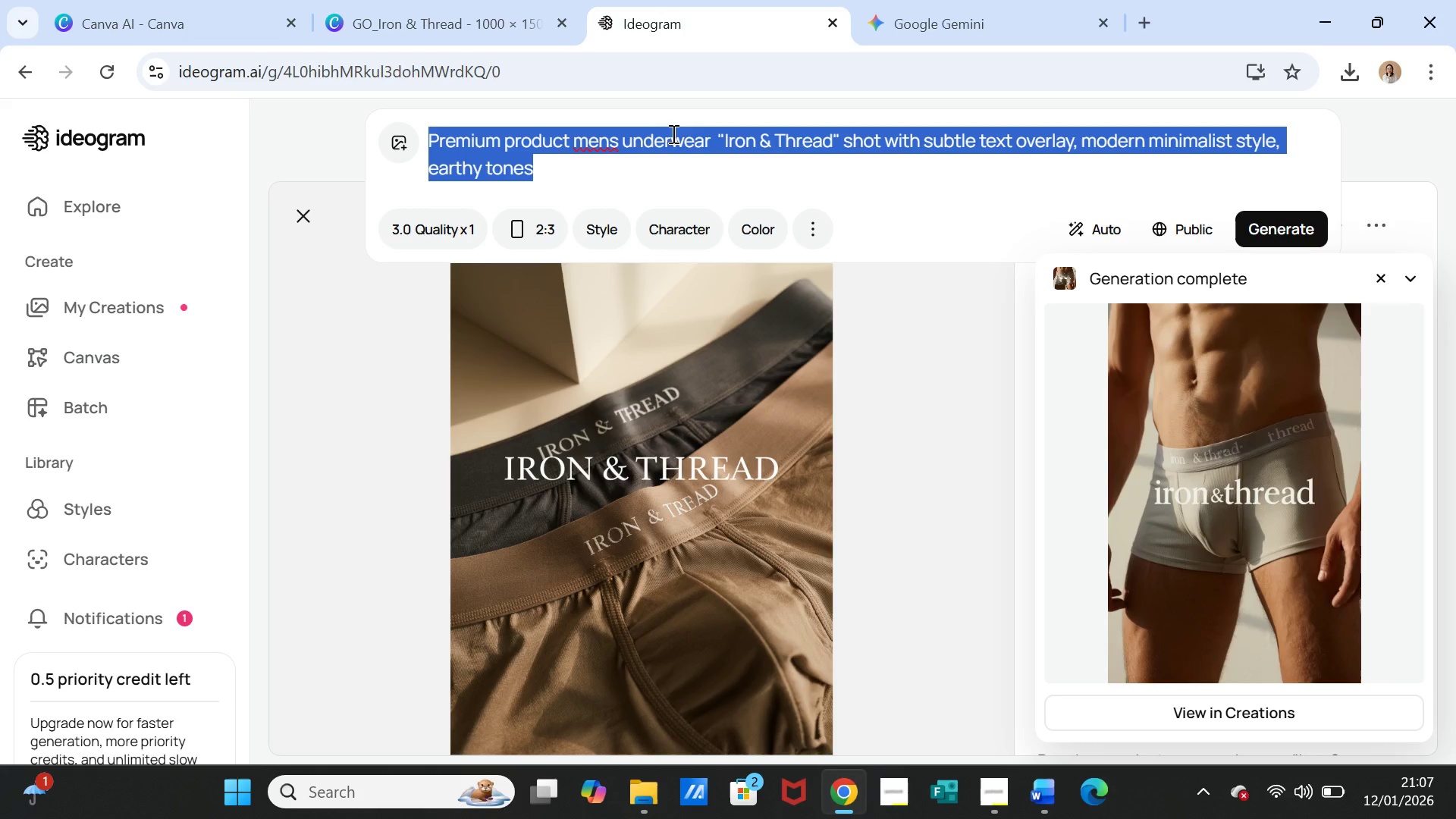 
key(Control+V)
 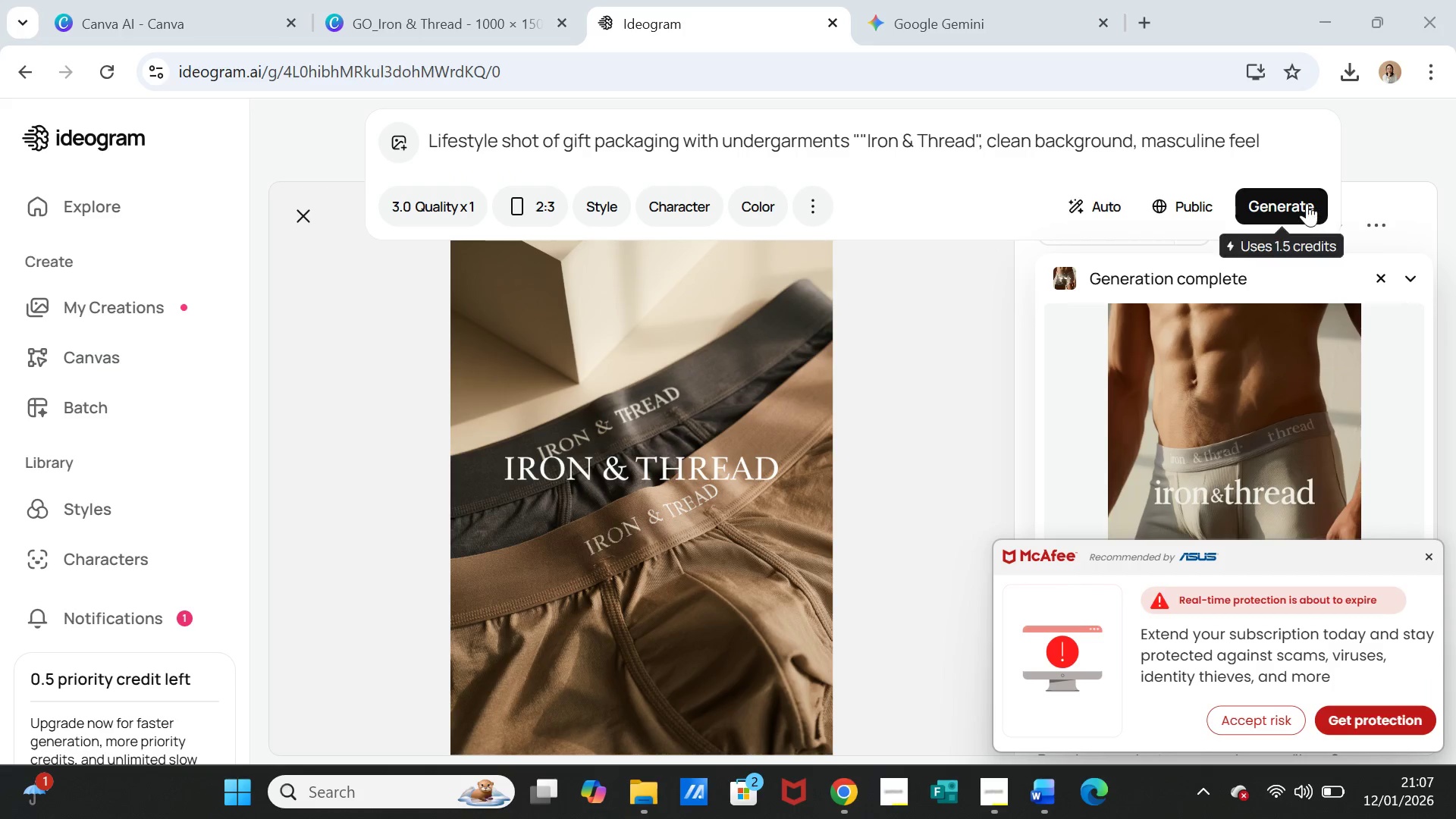 
left_click([1307, 202])
 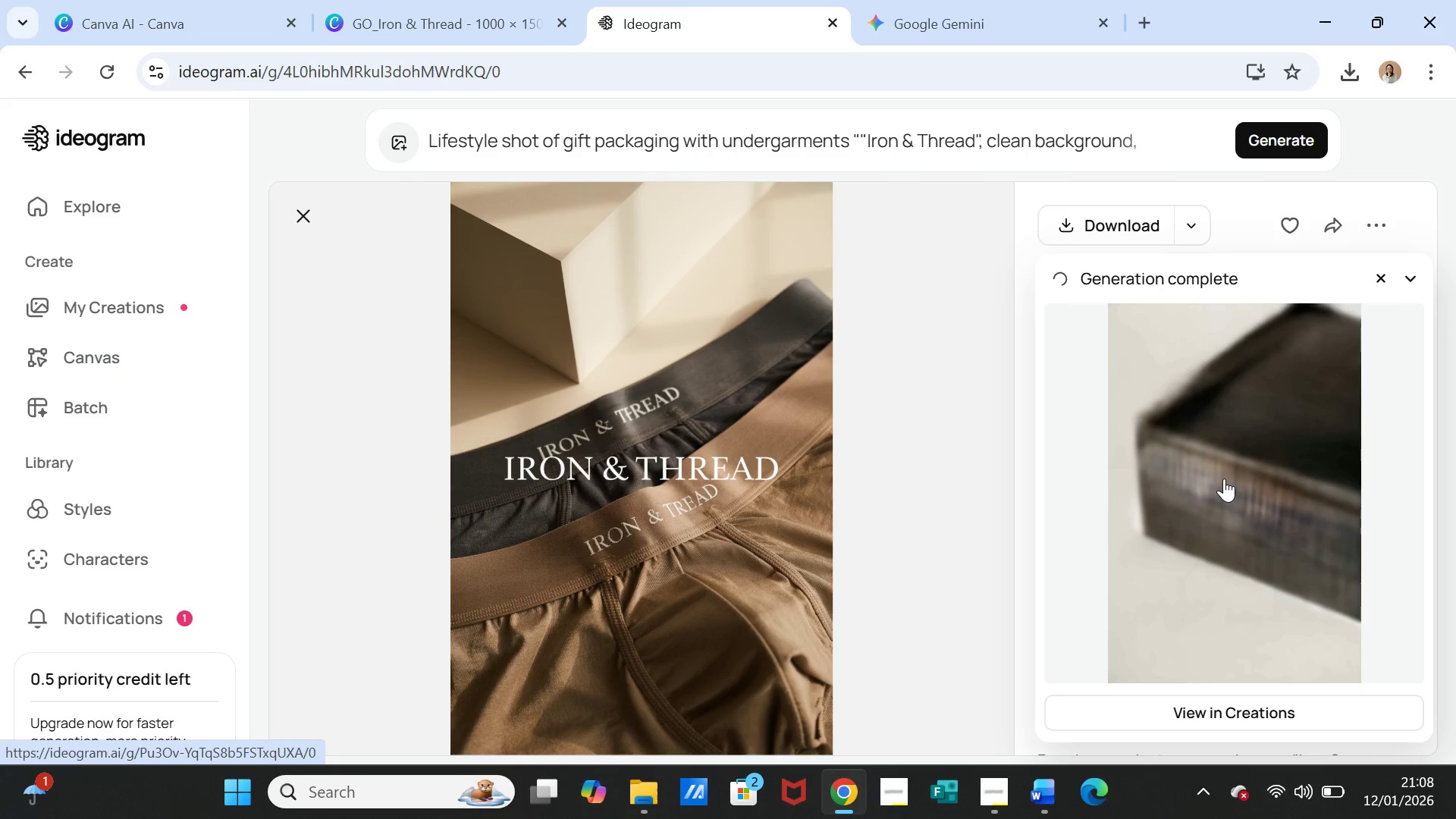 
wait(46.44)
 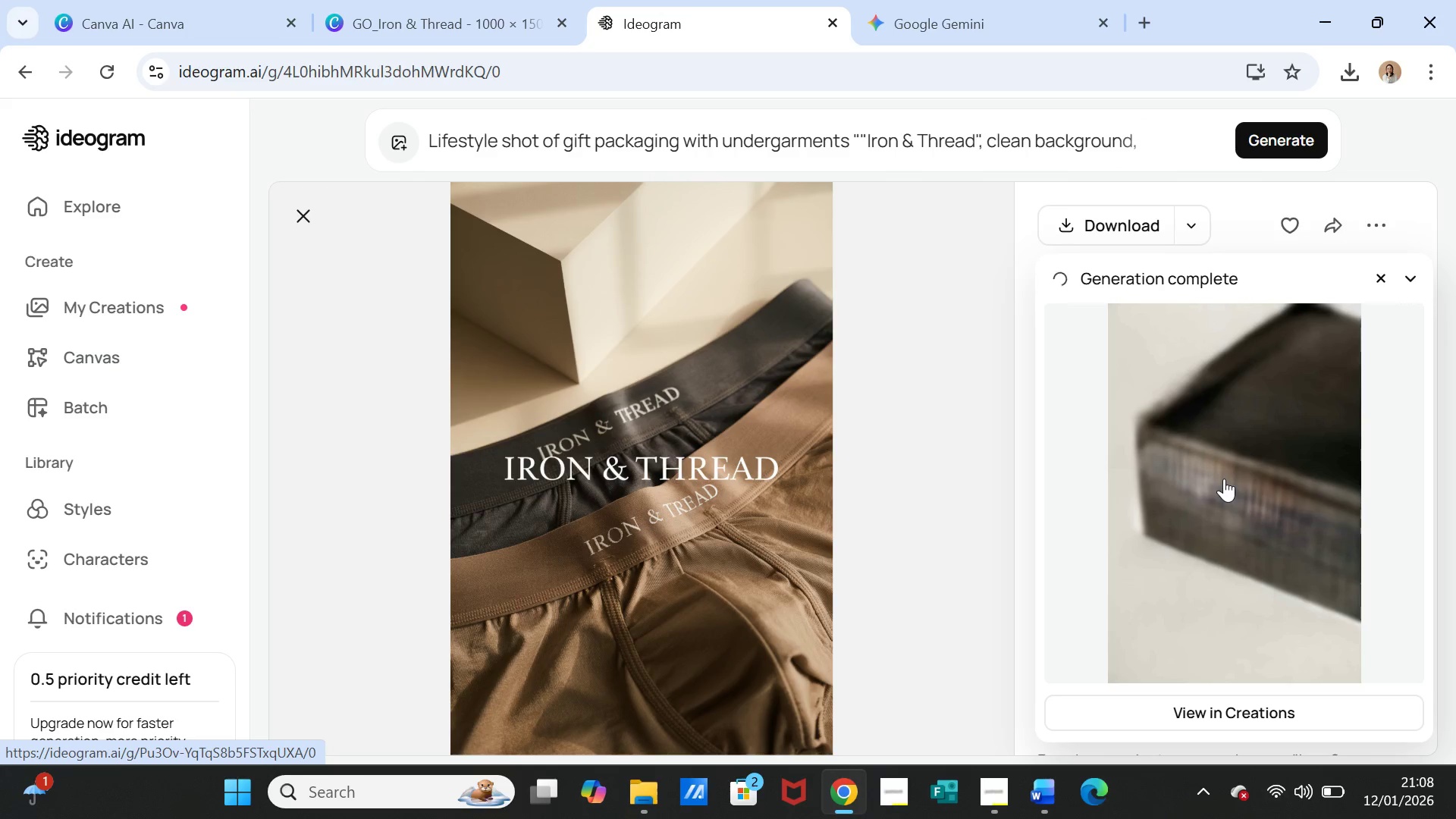 
left_click([211, 26])
 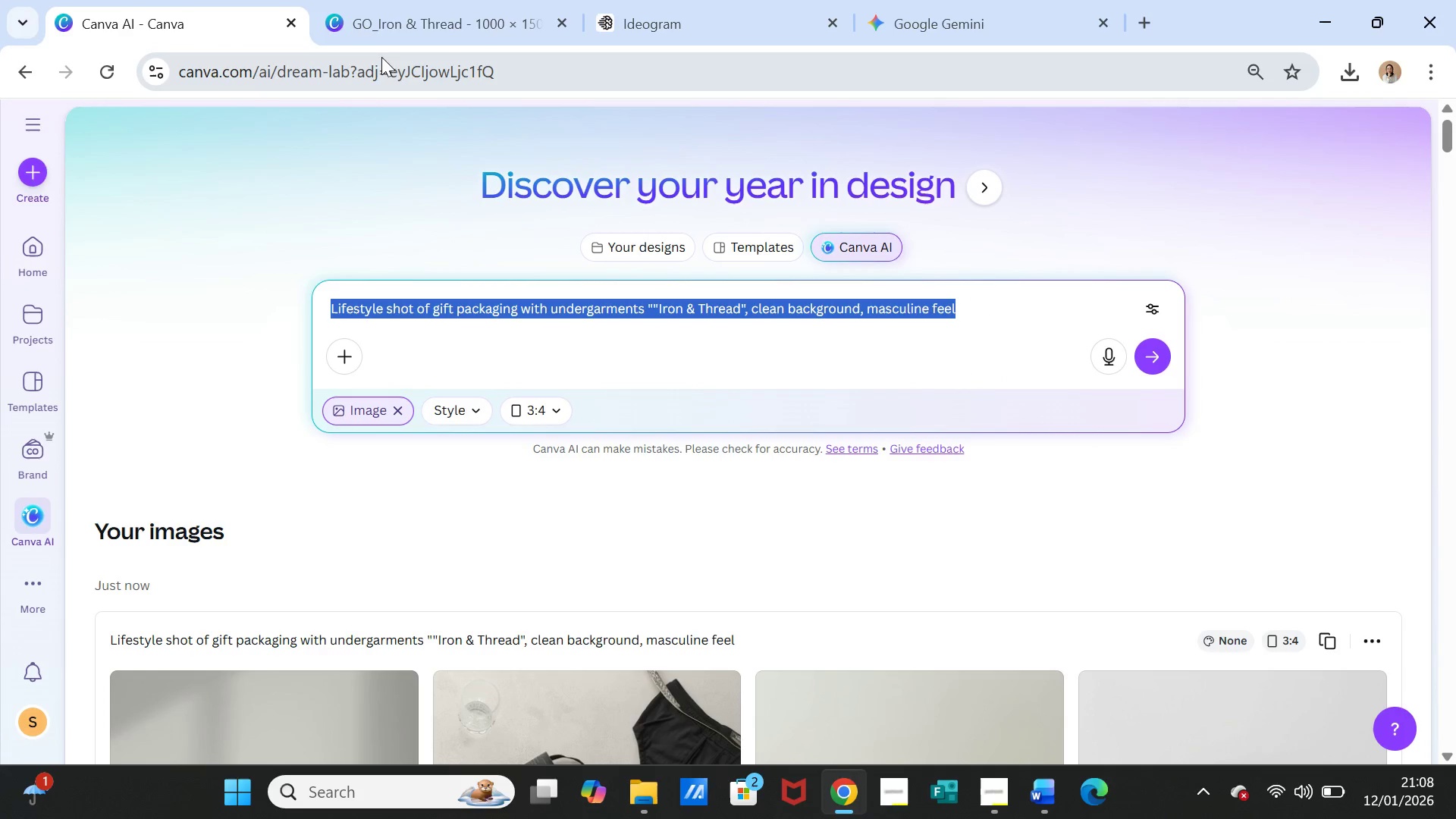 
scroll: coordinate [495, 450], scroll_direction: down, amount: 15.0
 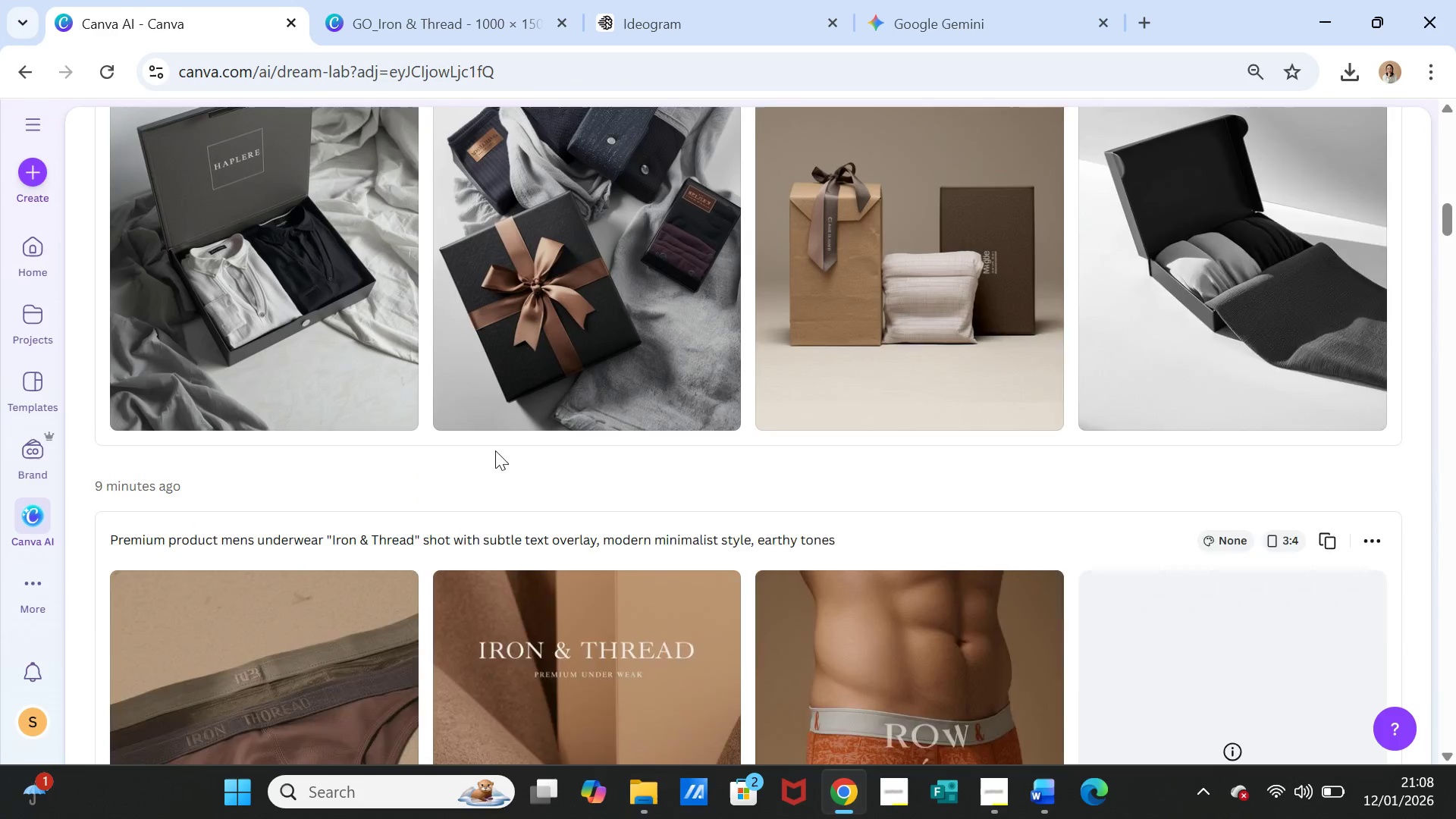 
scroll: coordinate [495, 450], scroll_direction: up, amount: 1.0
 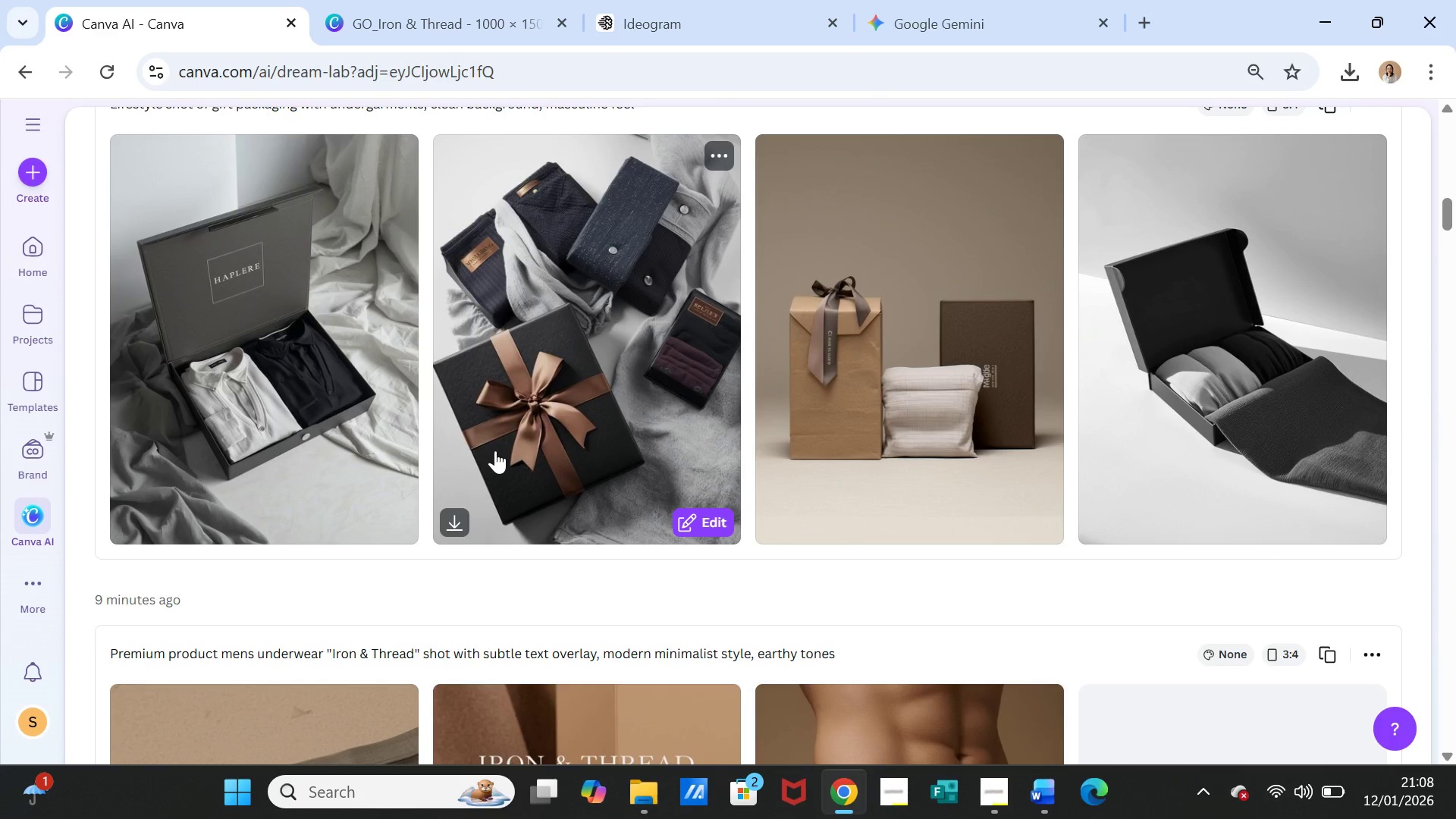 
scroll: coordinate [496, 450], scroll_direction: down, amount: 15.0
 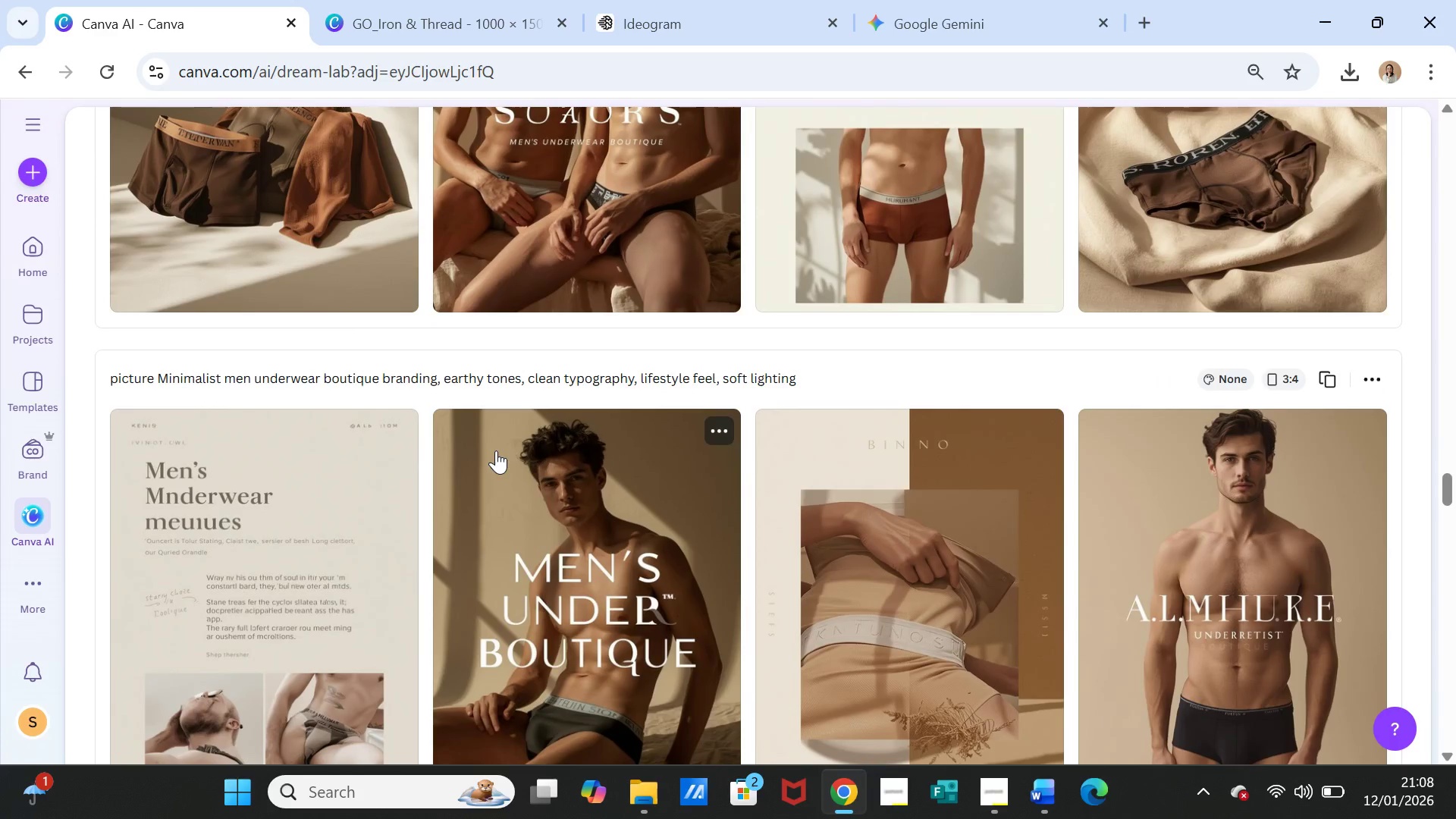 
scroll: coordinate [500, 448], scroll_direction: up, amount: 31.0
 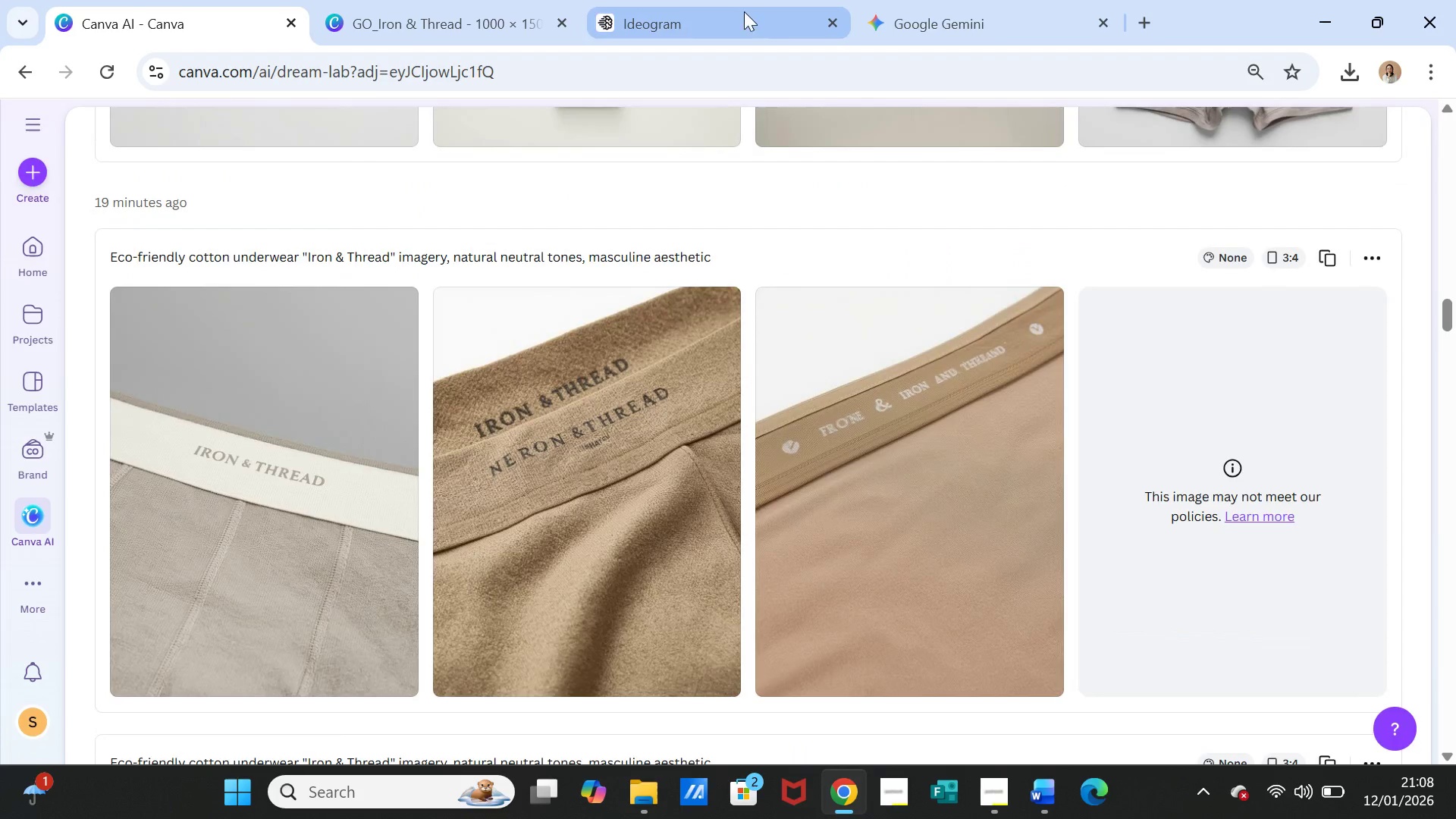 
left_click([741, 10])
 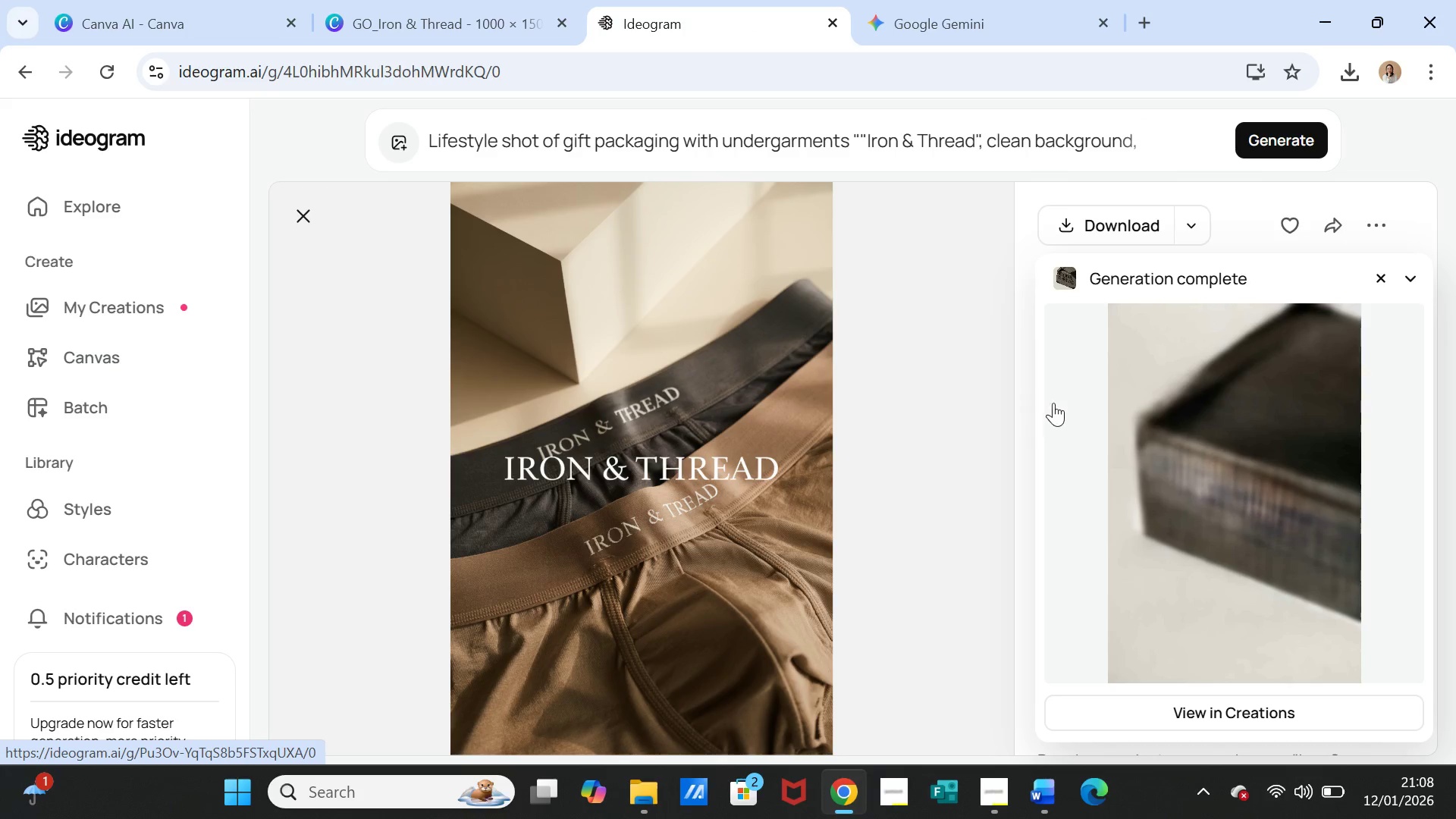 
left_click([1198, 408])
 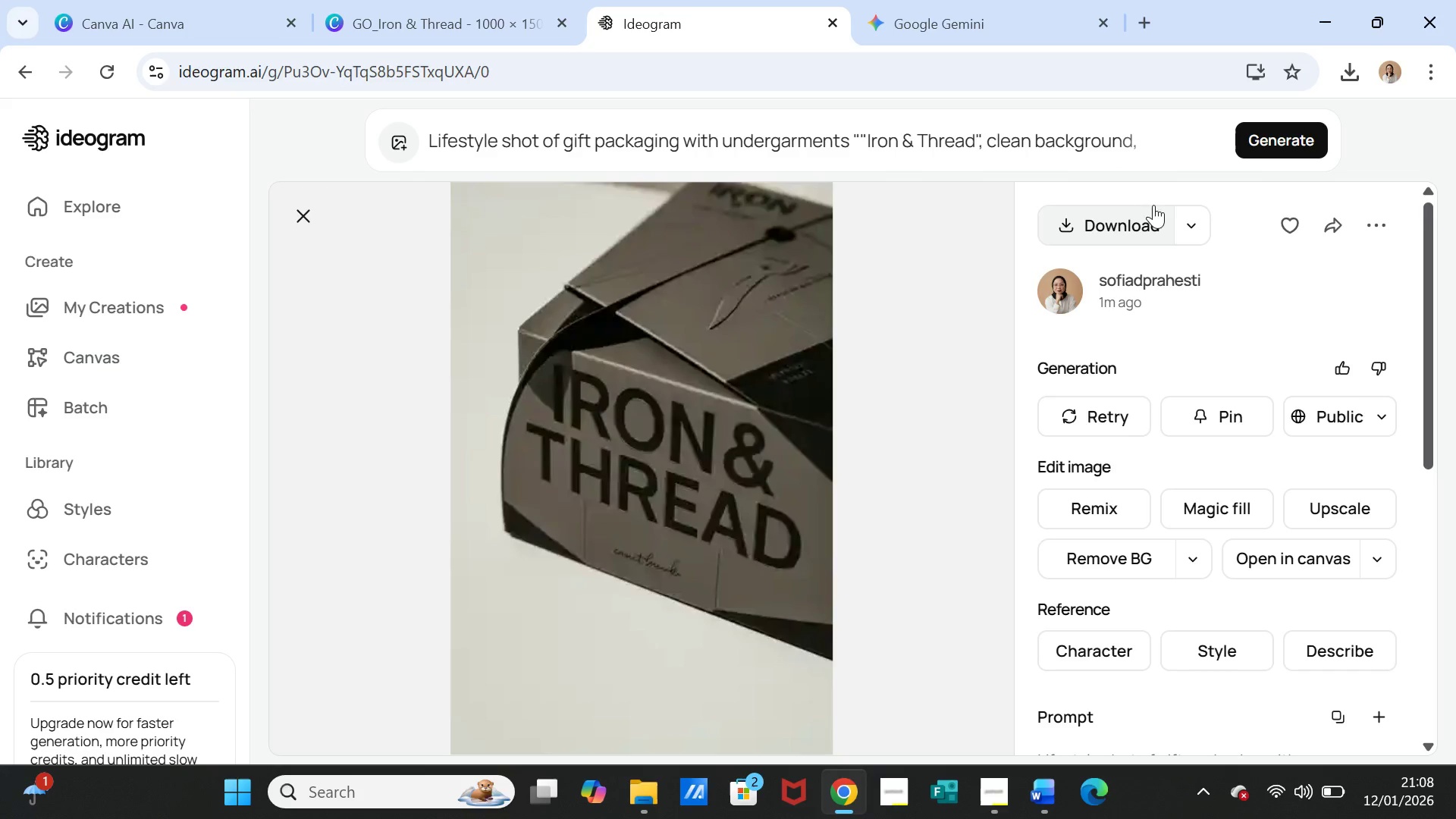 
left_click([1120, 215])
 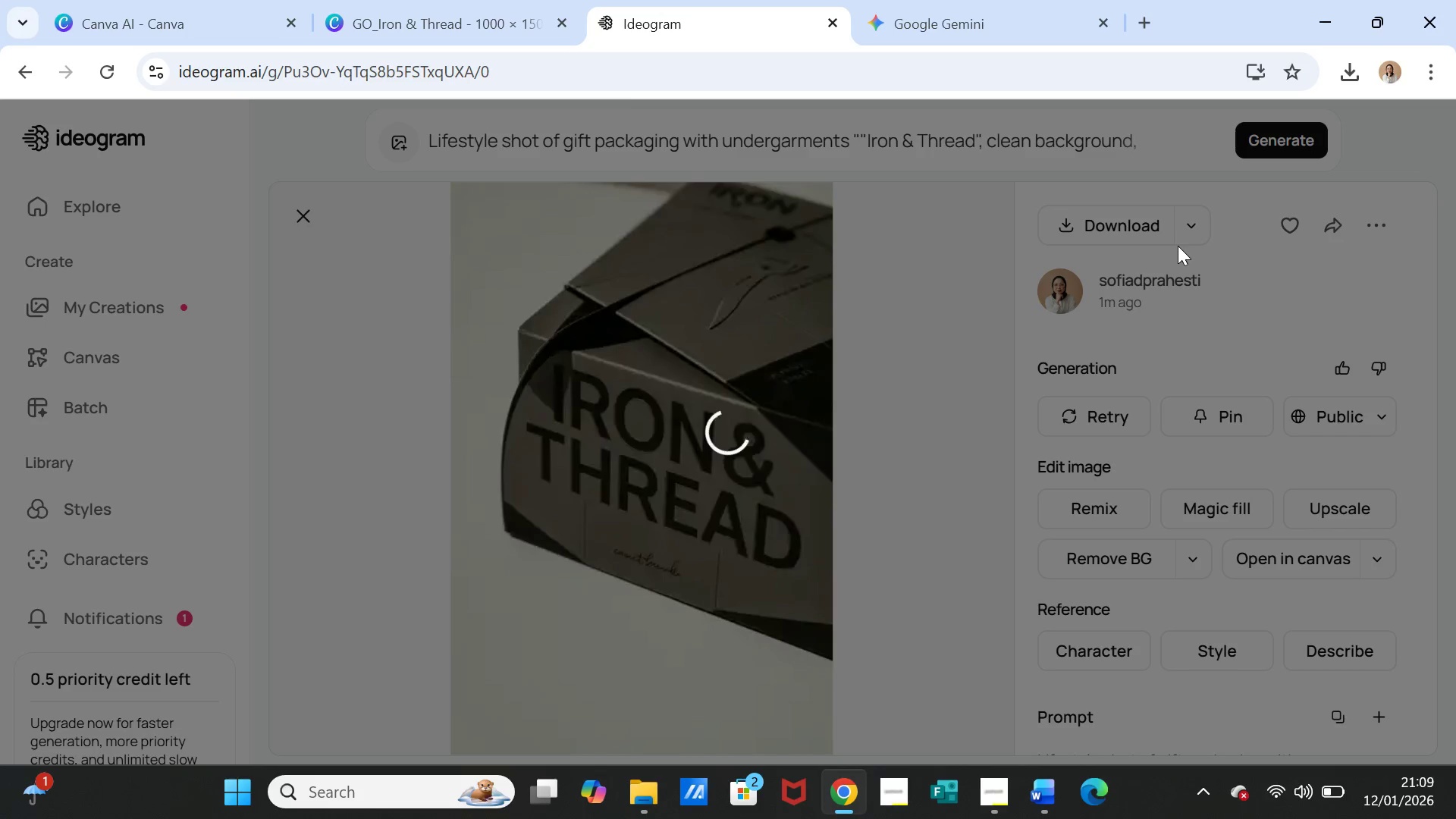 
wait(12.67)
 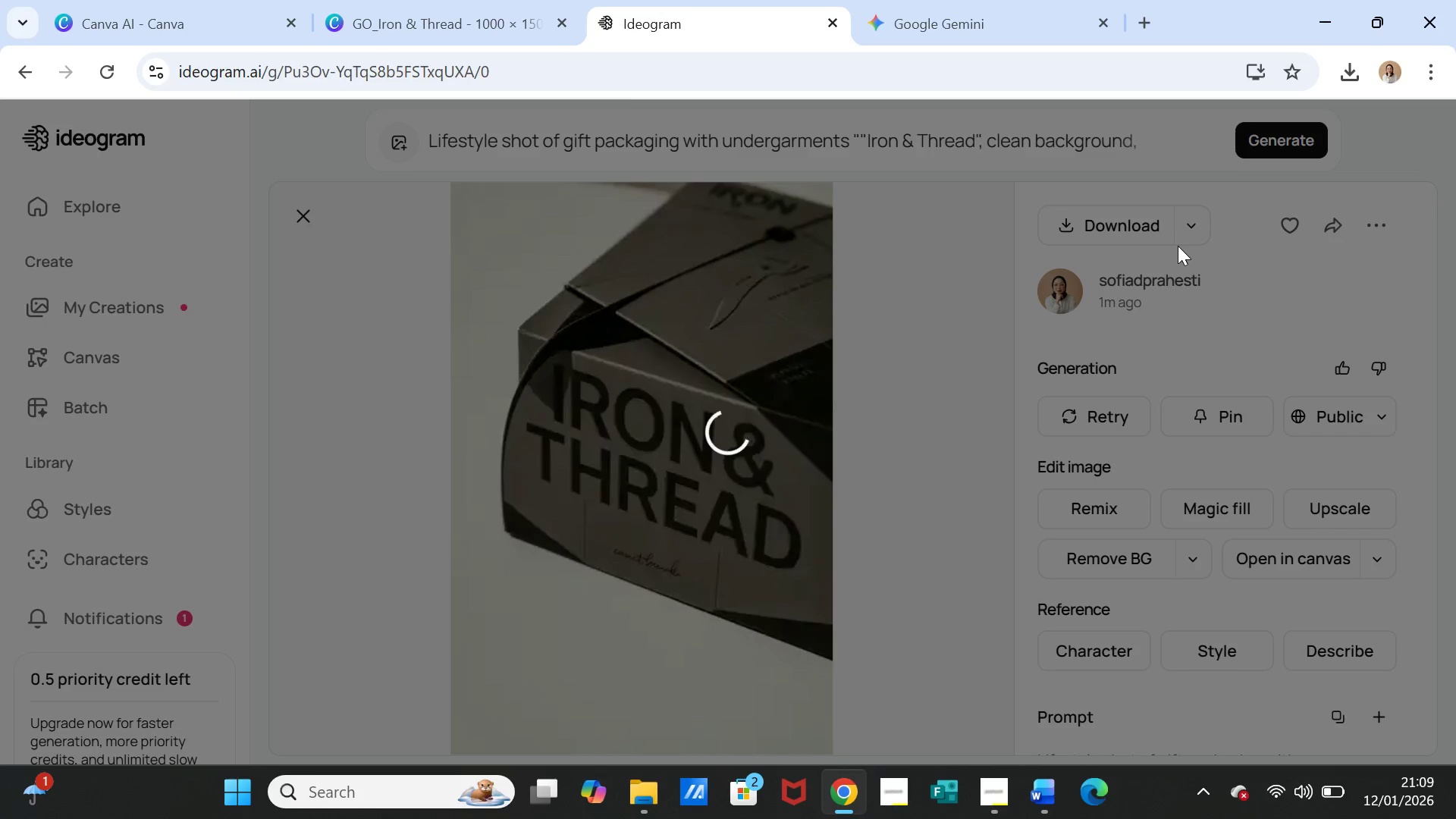 
left_click([100, 75])
 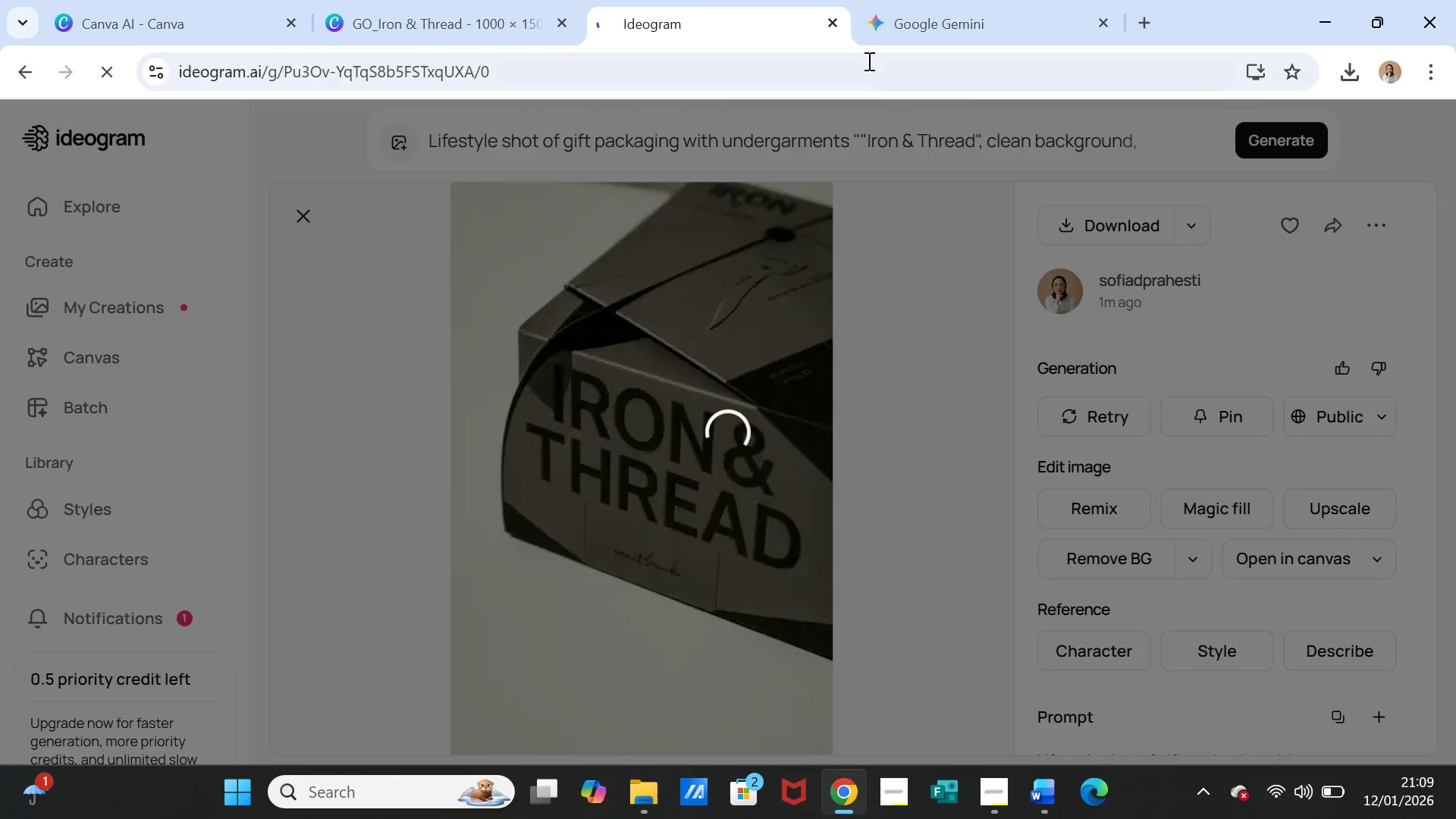 
left_click([913, 29])
 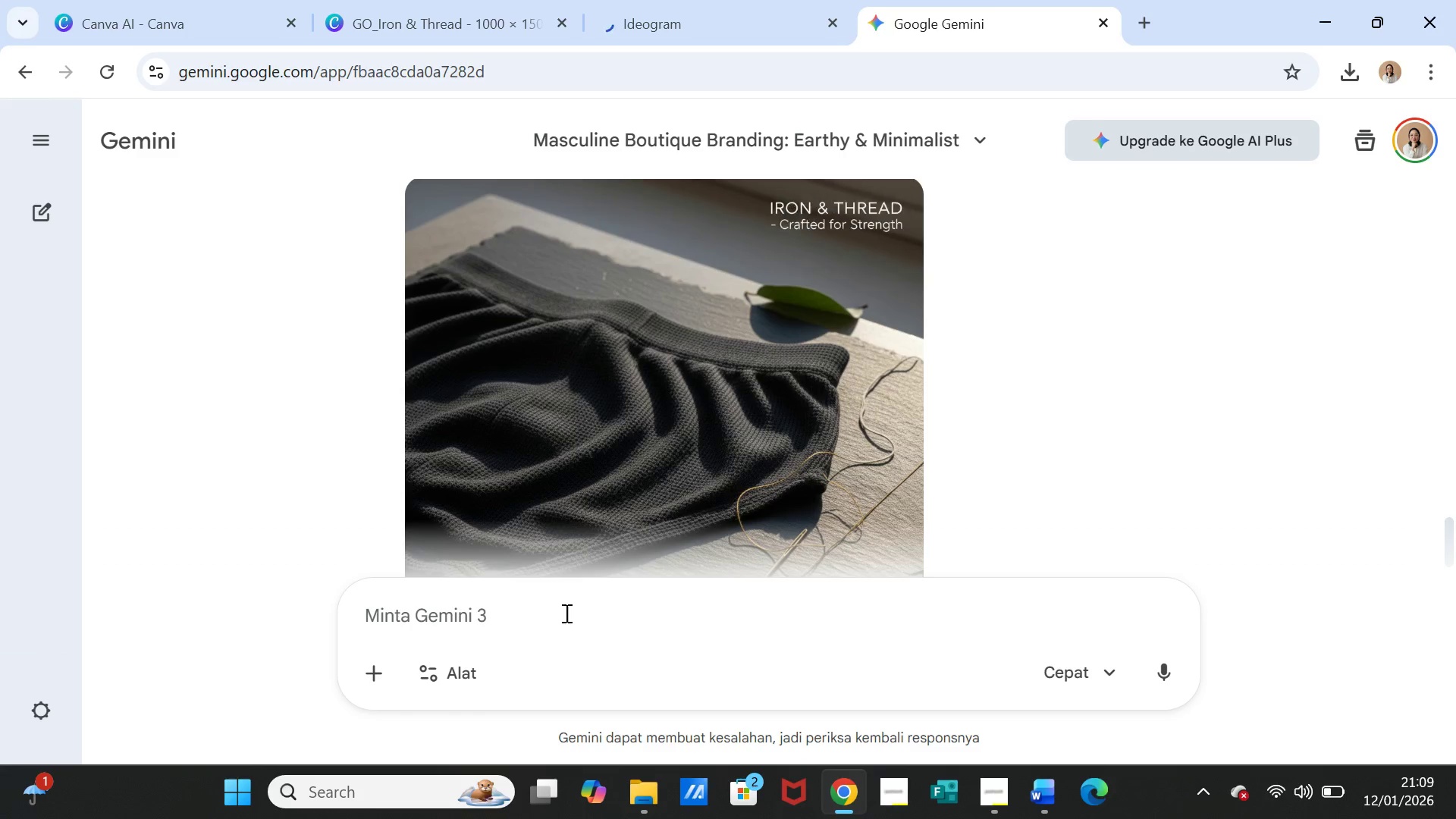 
left_click([557, 614])
 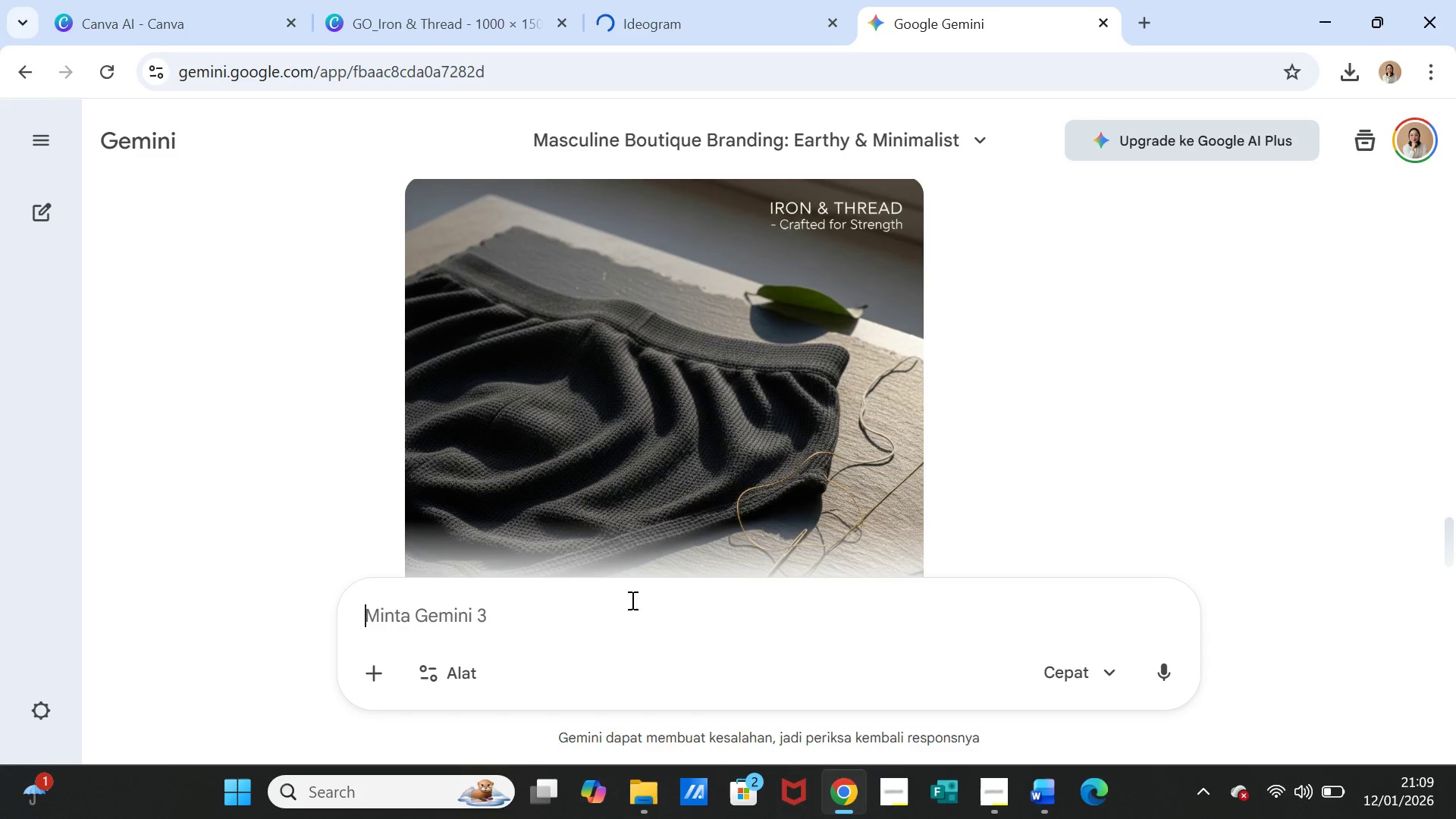 
key(Control+V)
 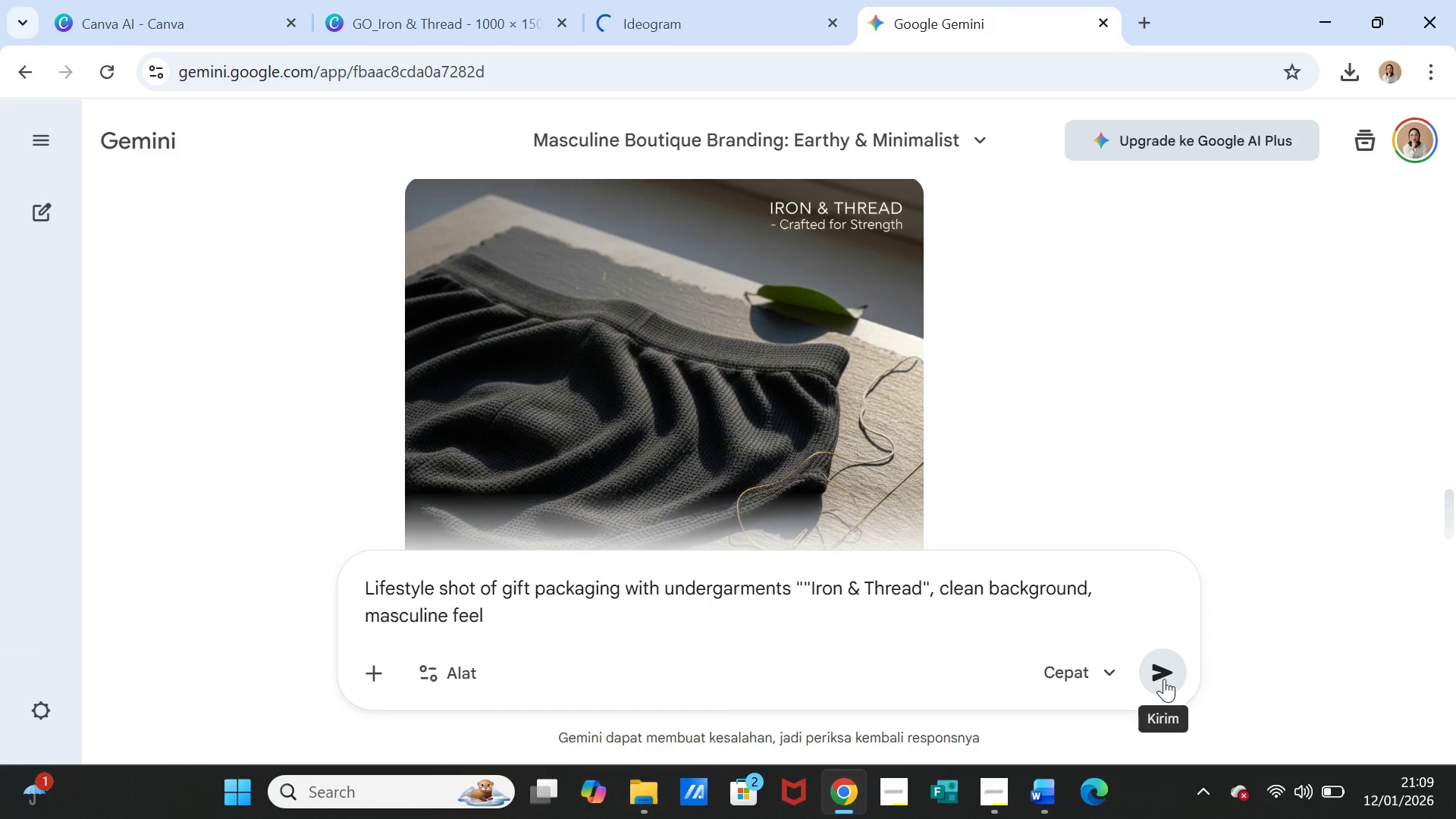 
left_click([1163, 670])
 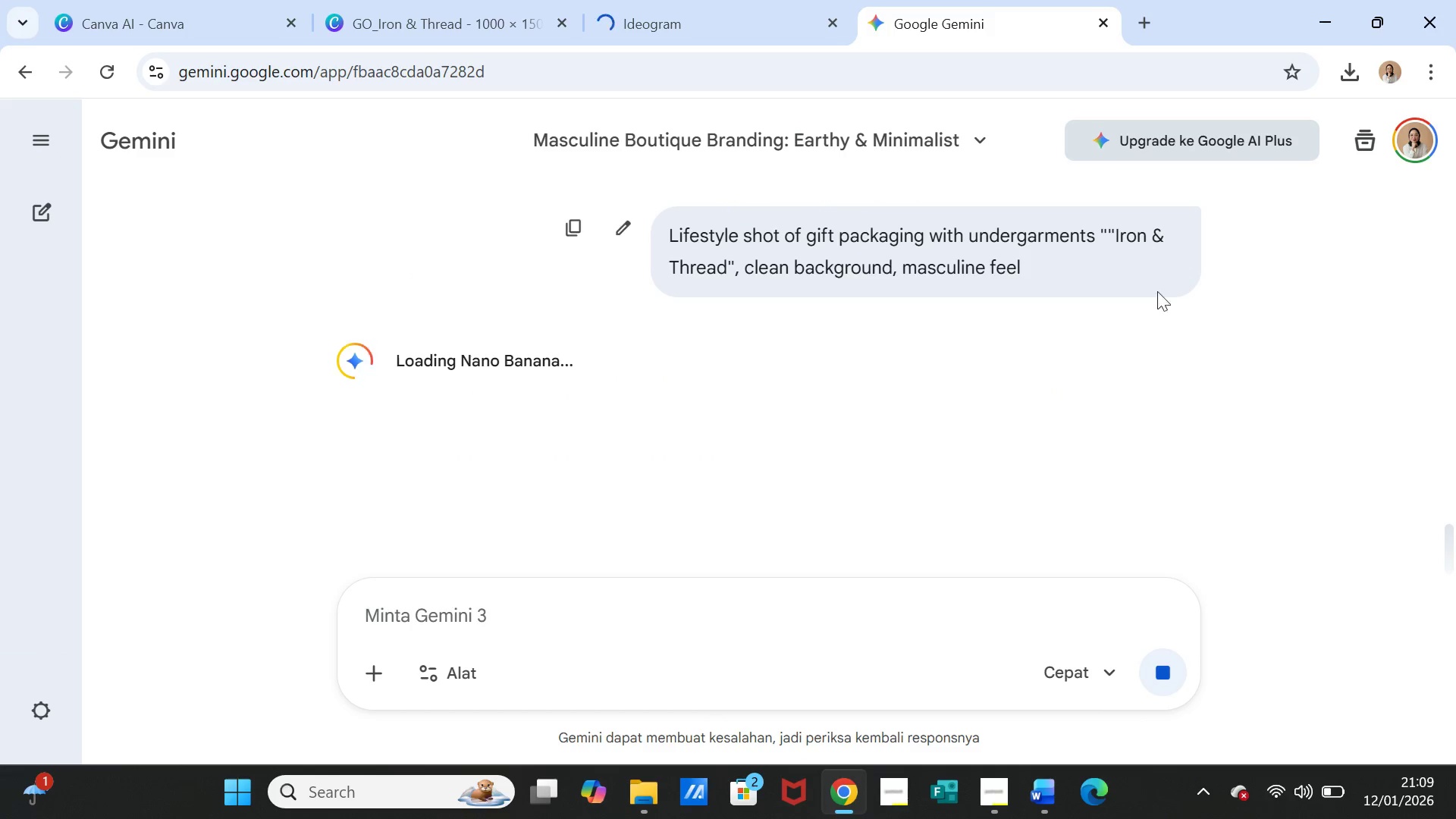 
left_click([1108, 231])
 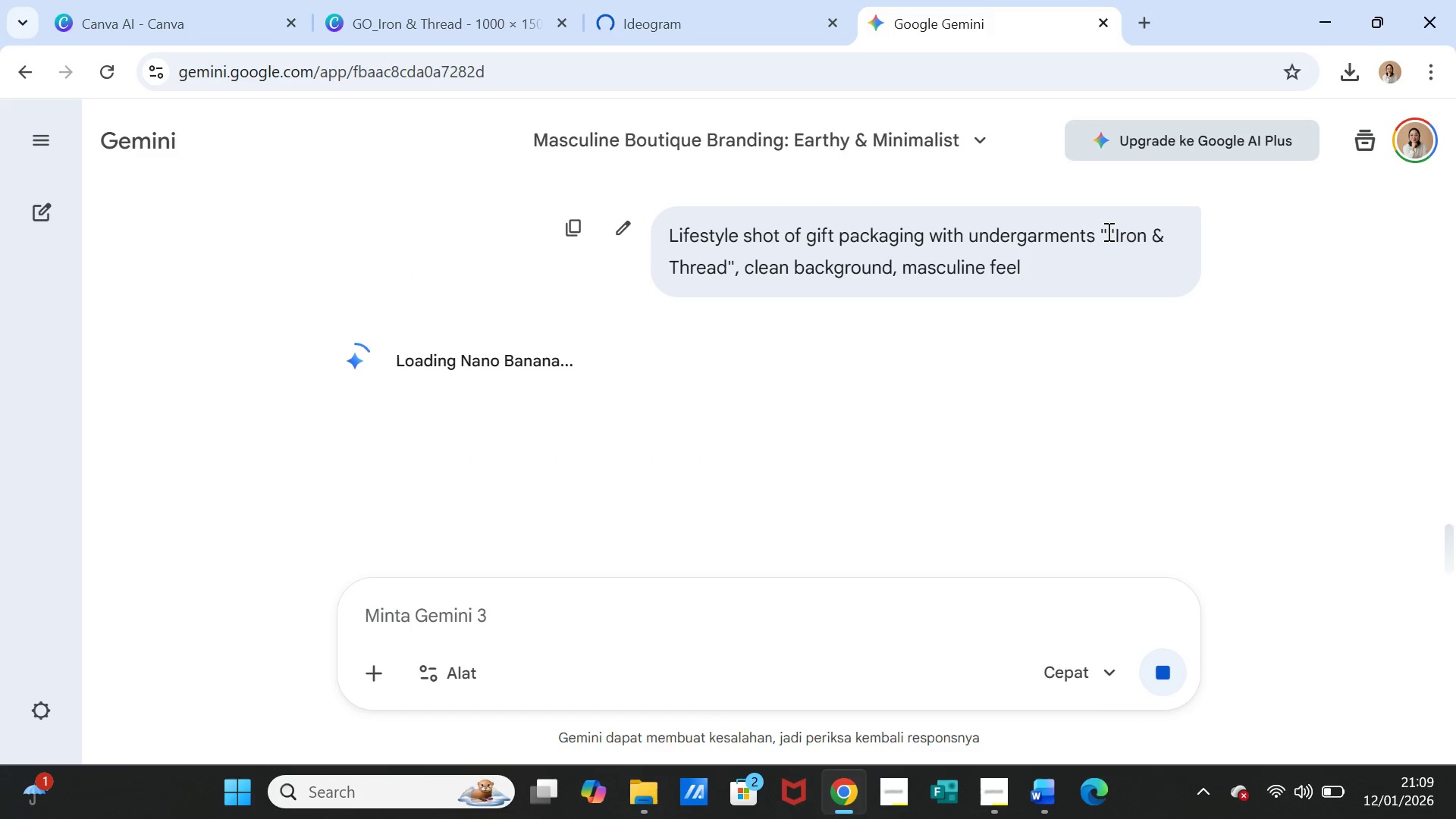 
key(Backspace)
 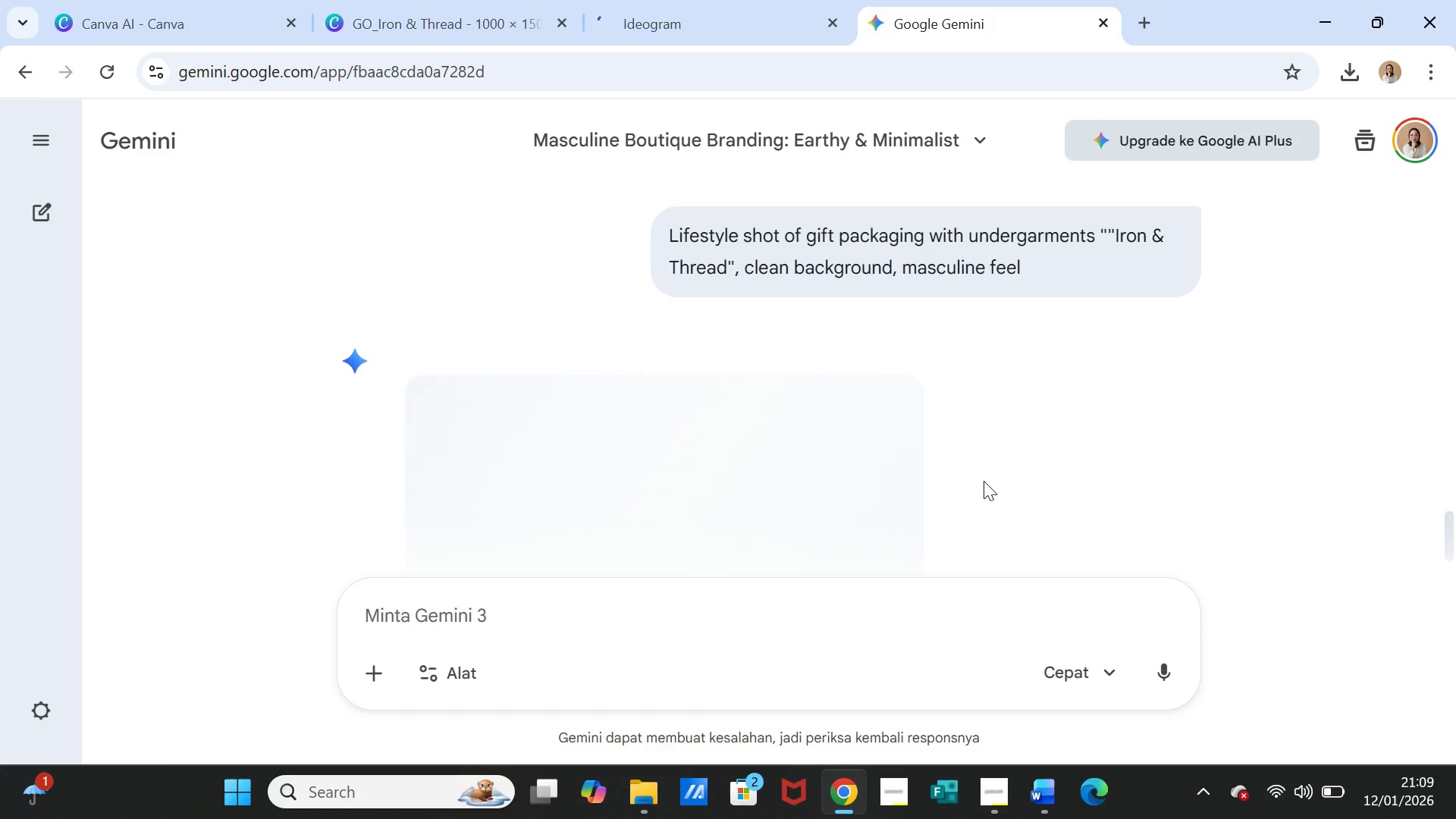 
wait(21.27)
 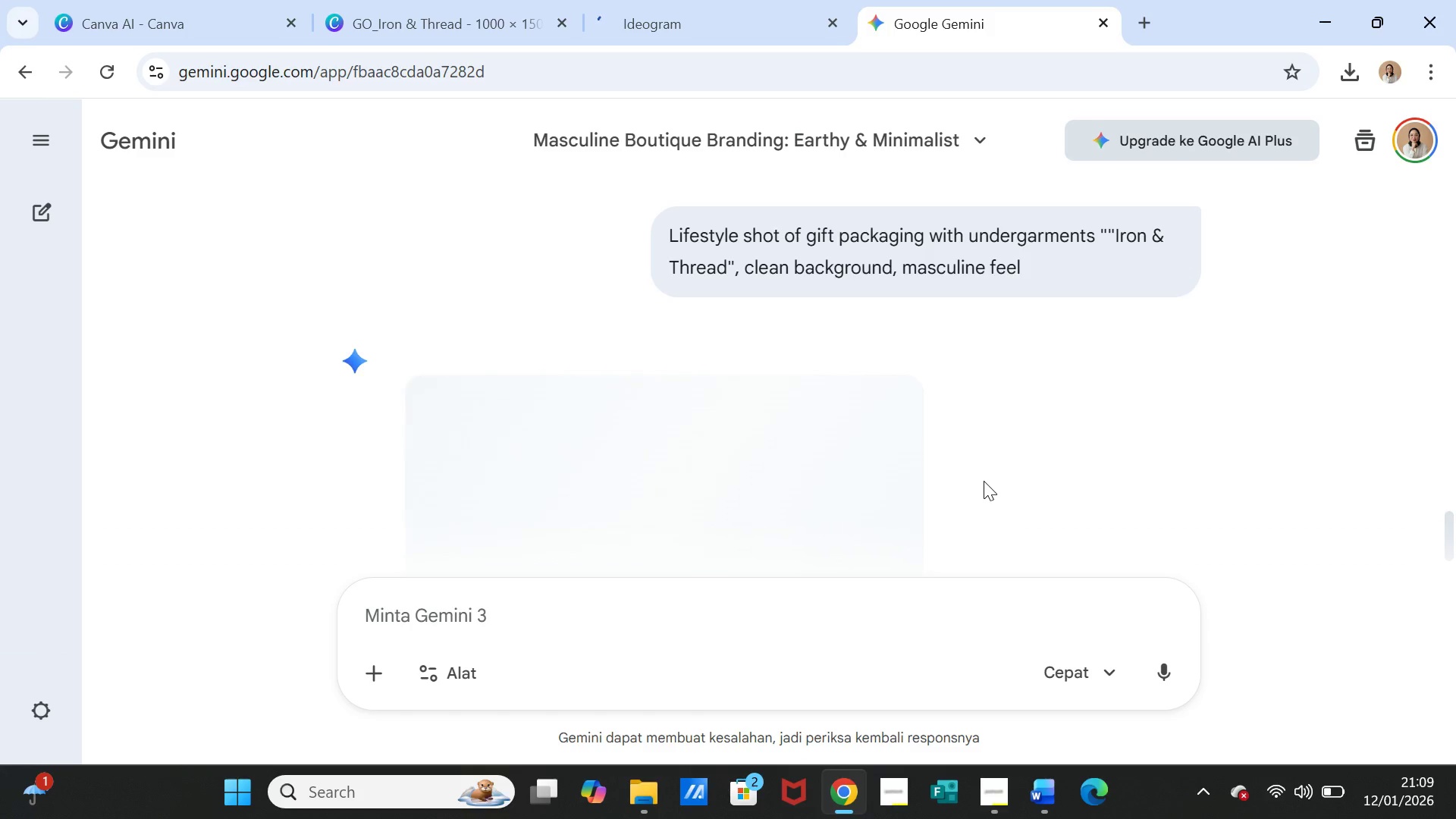 
scroll: coordinate [987, 480], scroll_direction: down, amount: 2.0
 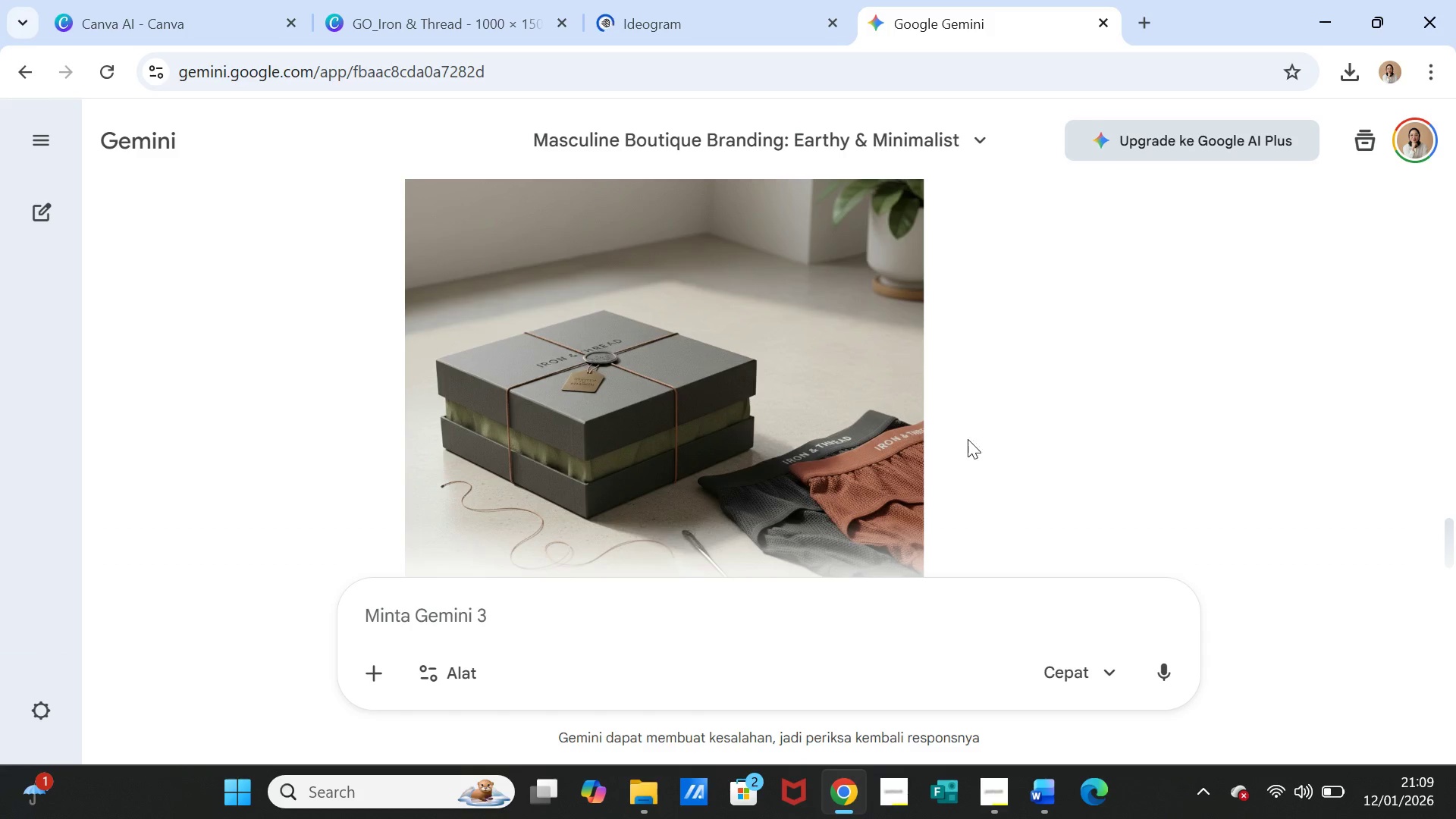 
wait(6.06)
 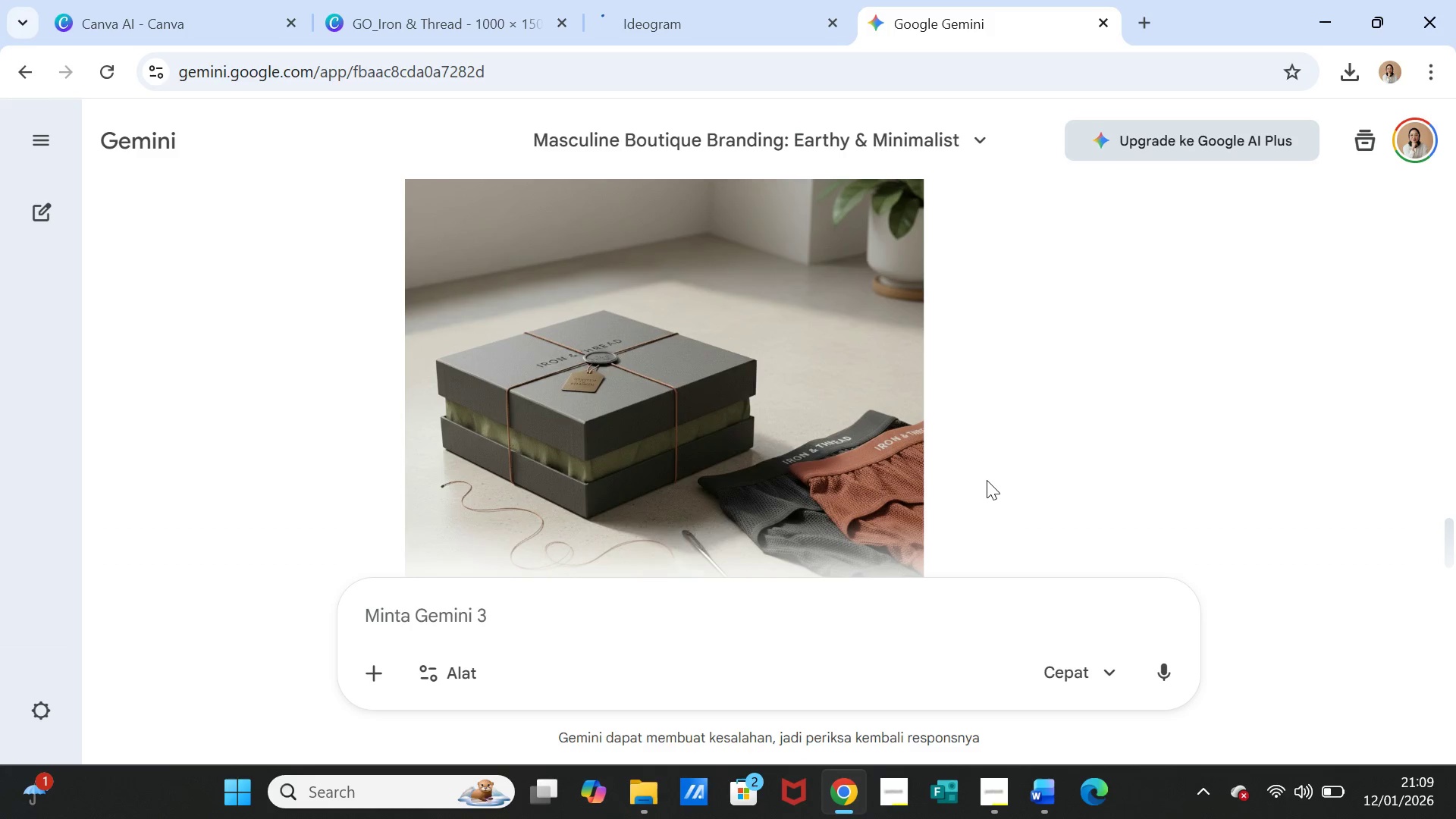 
scroll: coordinate [923, 273], scroll_direction: up, amount: 1.0
 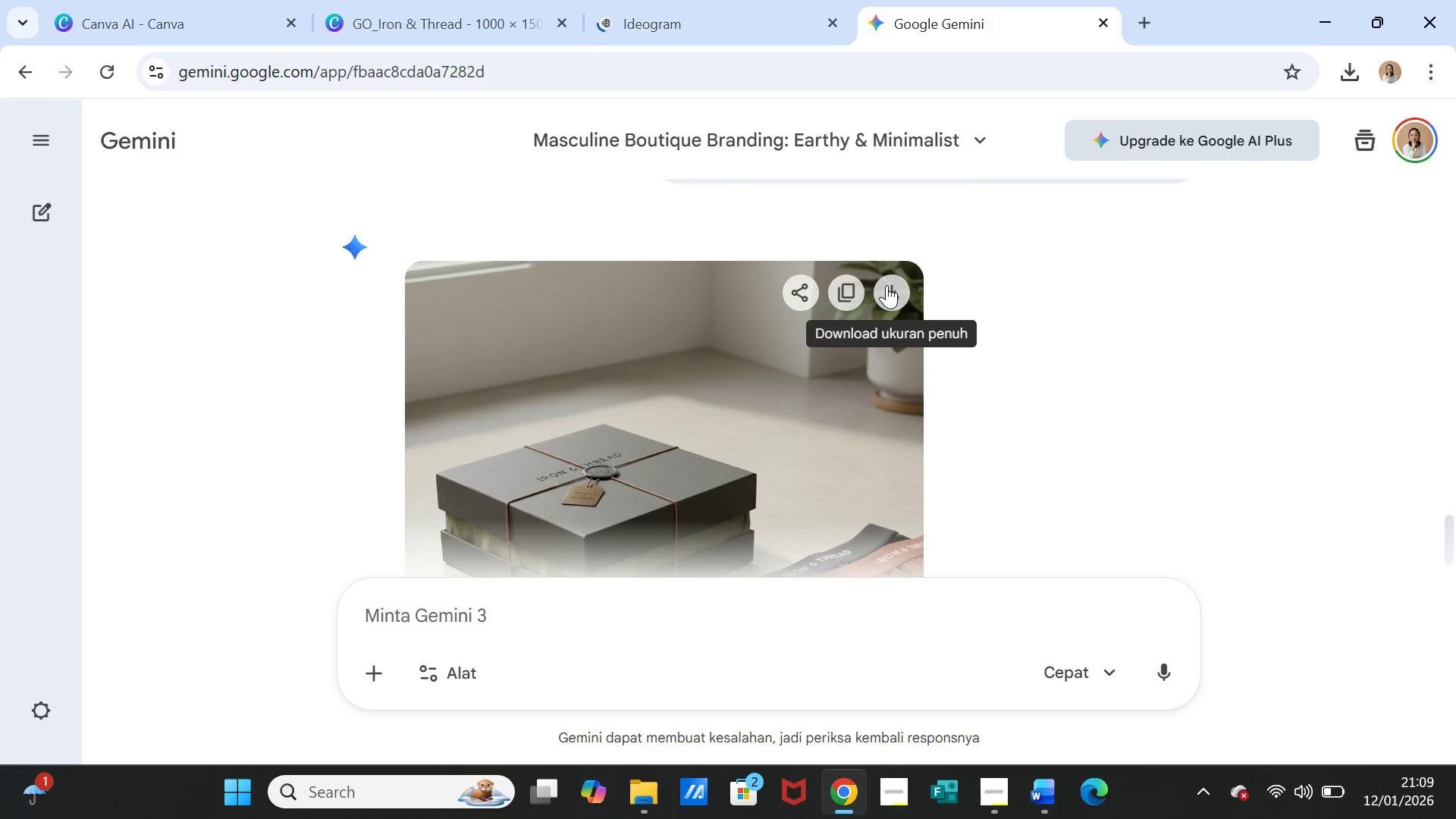 
left_click([886, 285])
 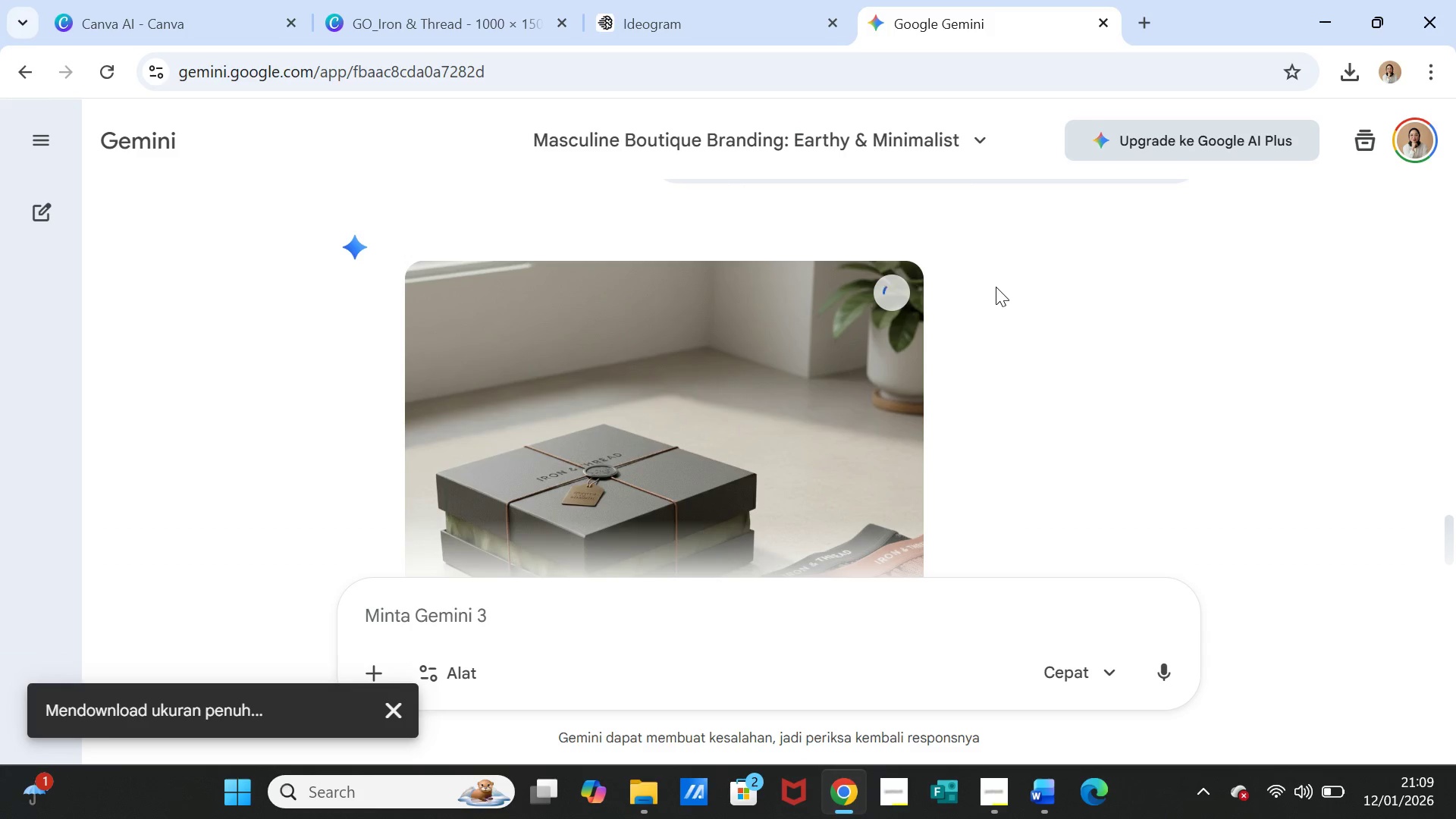 
scroll: coordinate [1017, 351], scroll_direction: down, amount: 1.0
 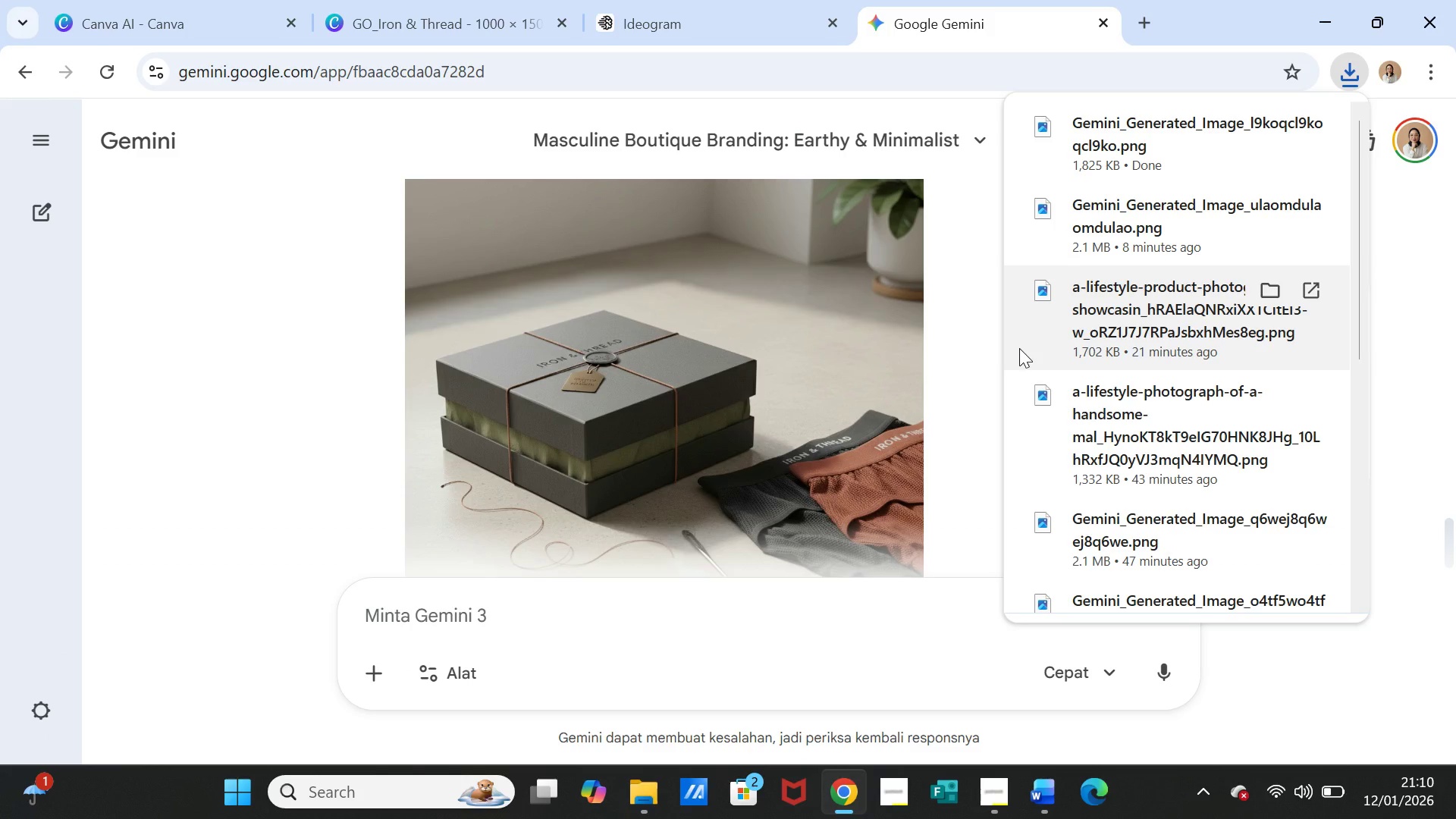 
wait(17.43)
 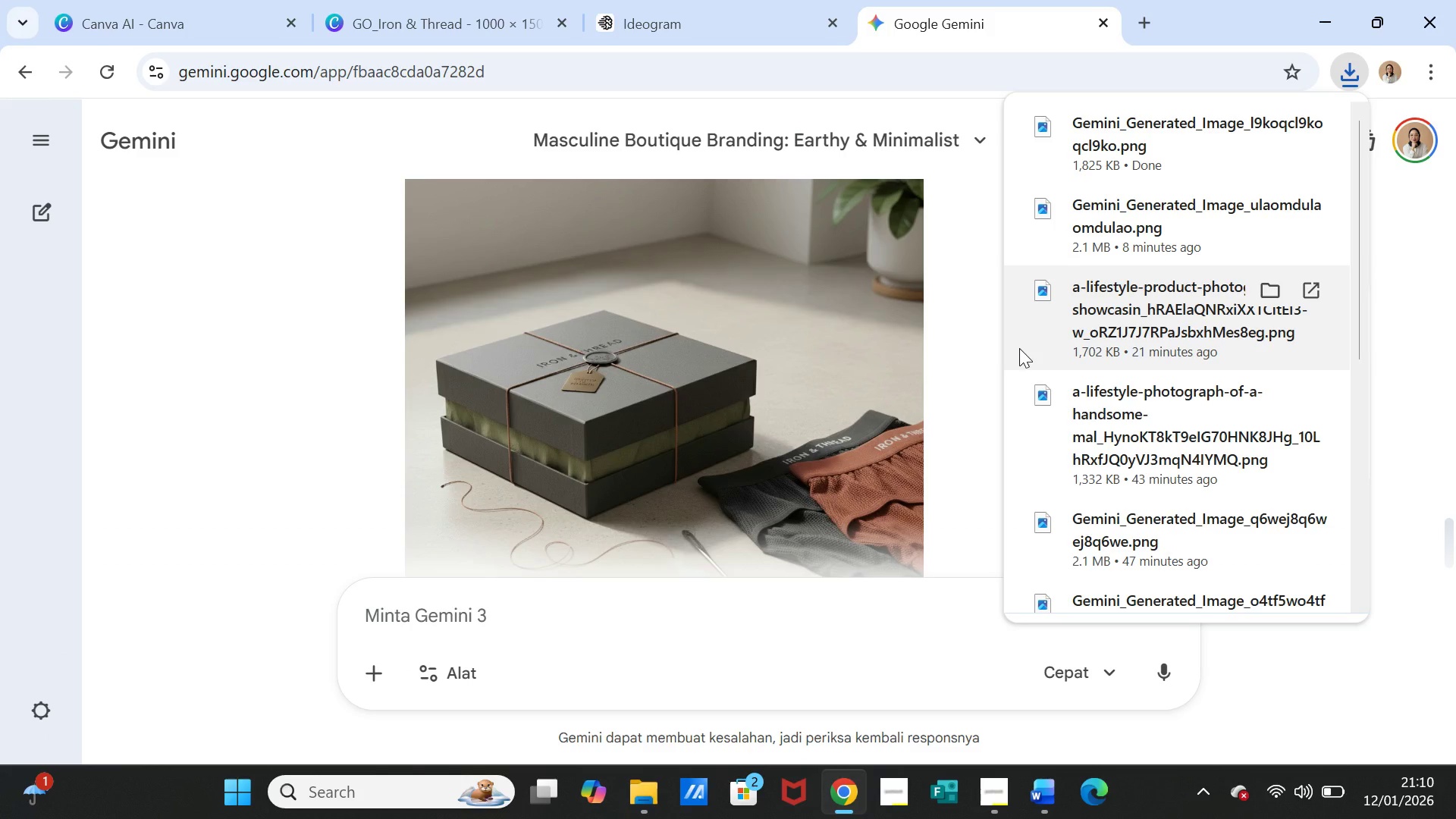 
left_click([400, 8])
 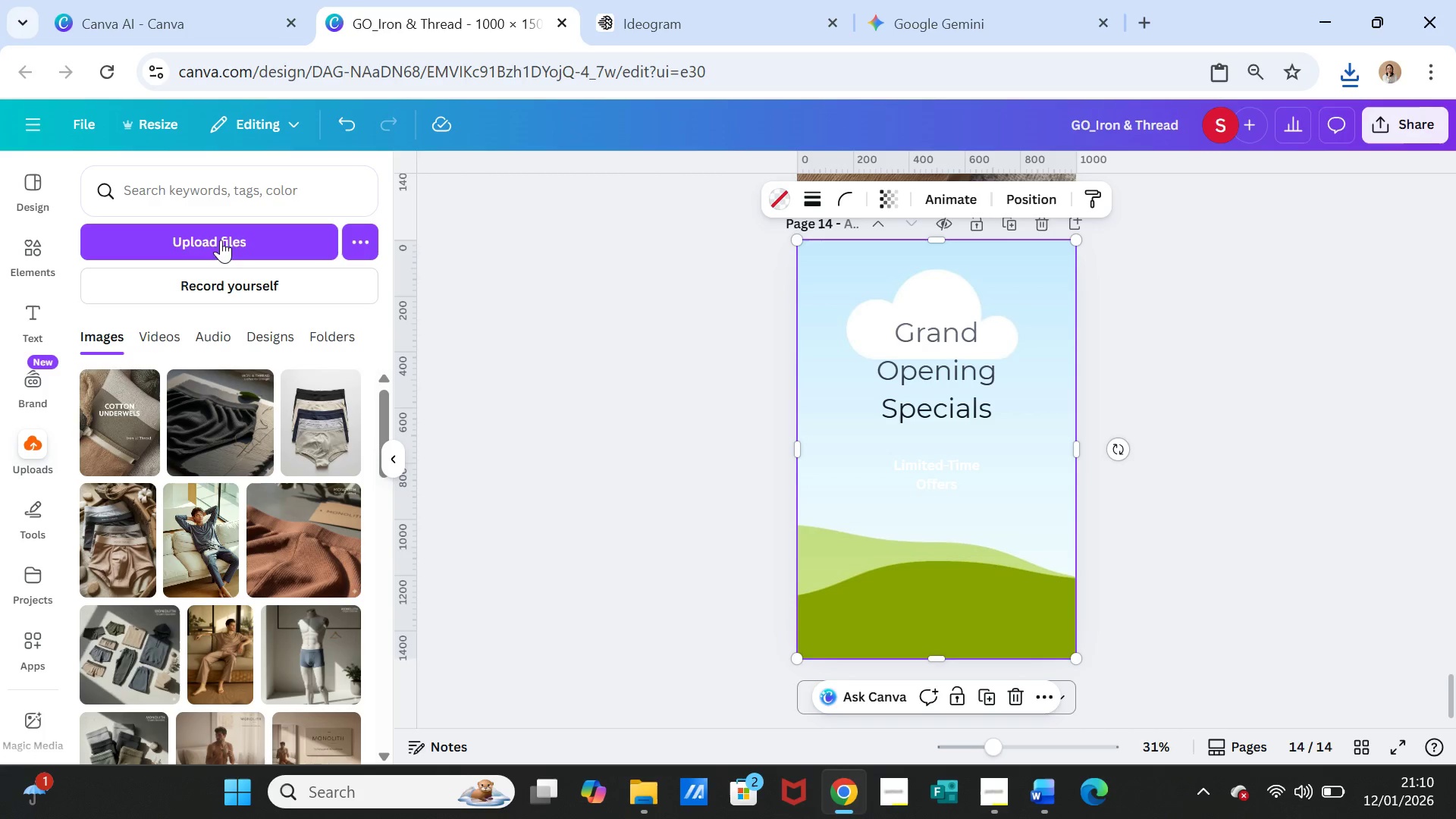 
left_click([217, 226])
 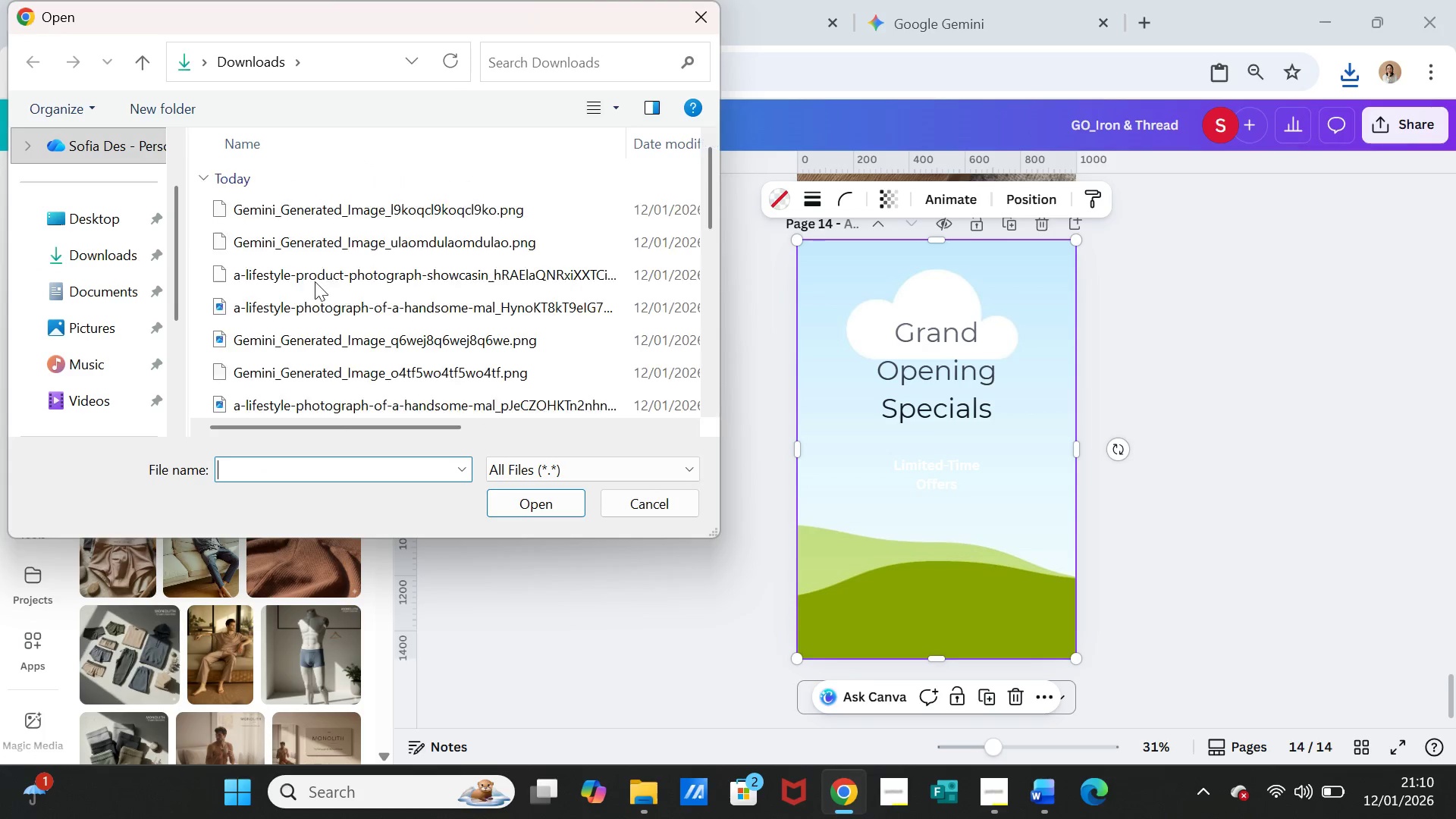 
left_click([325, 203])
 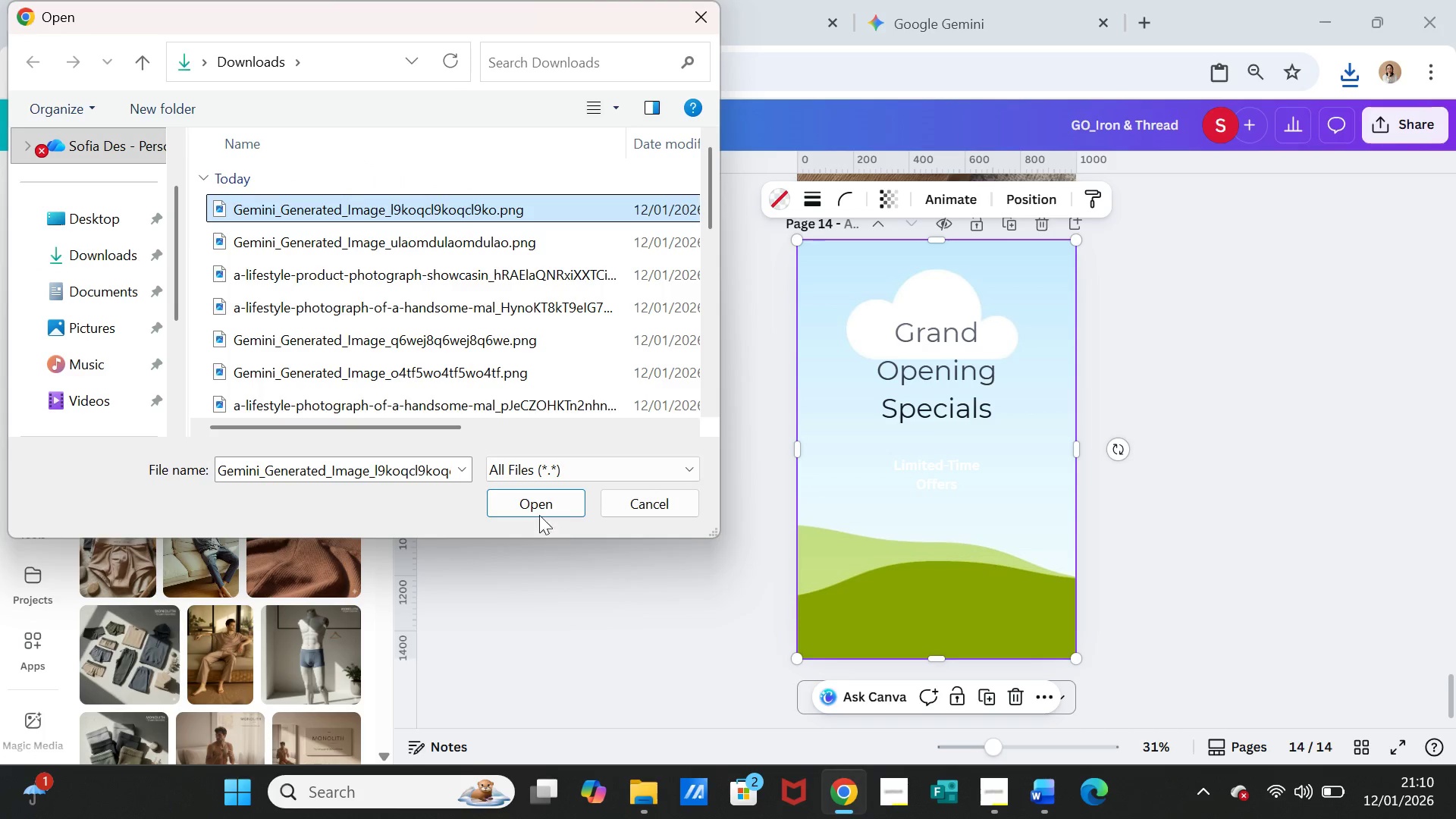 
left_click([535, 510])
 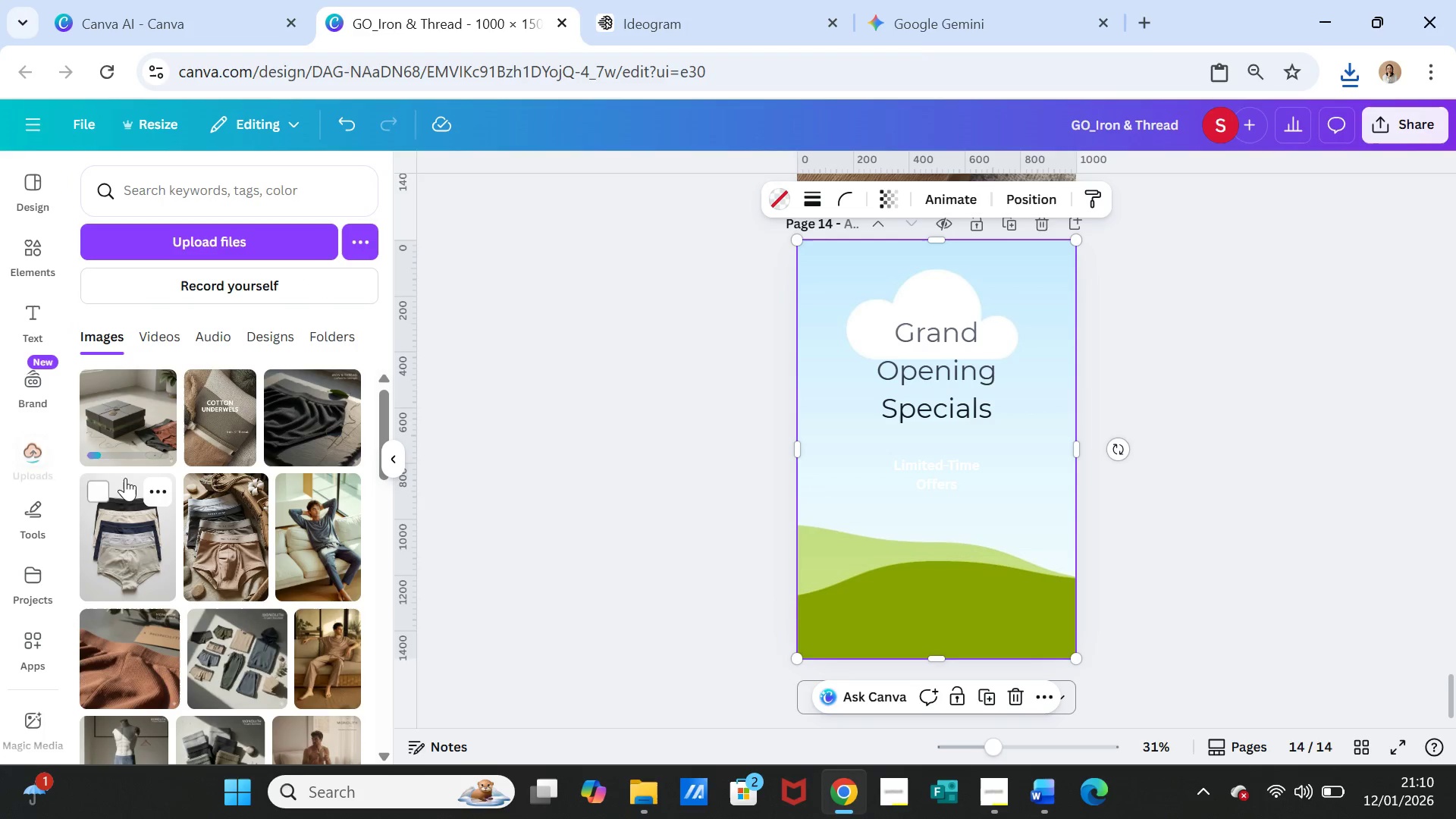 
left_click([121, 415])
 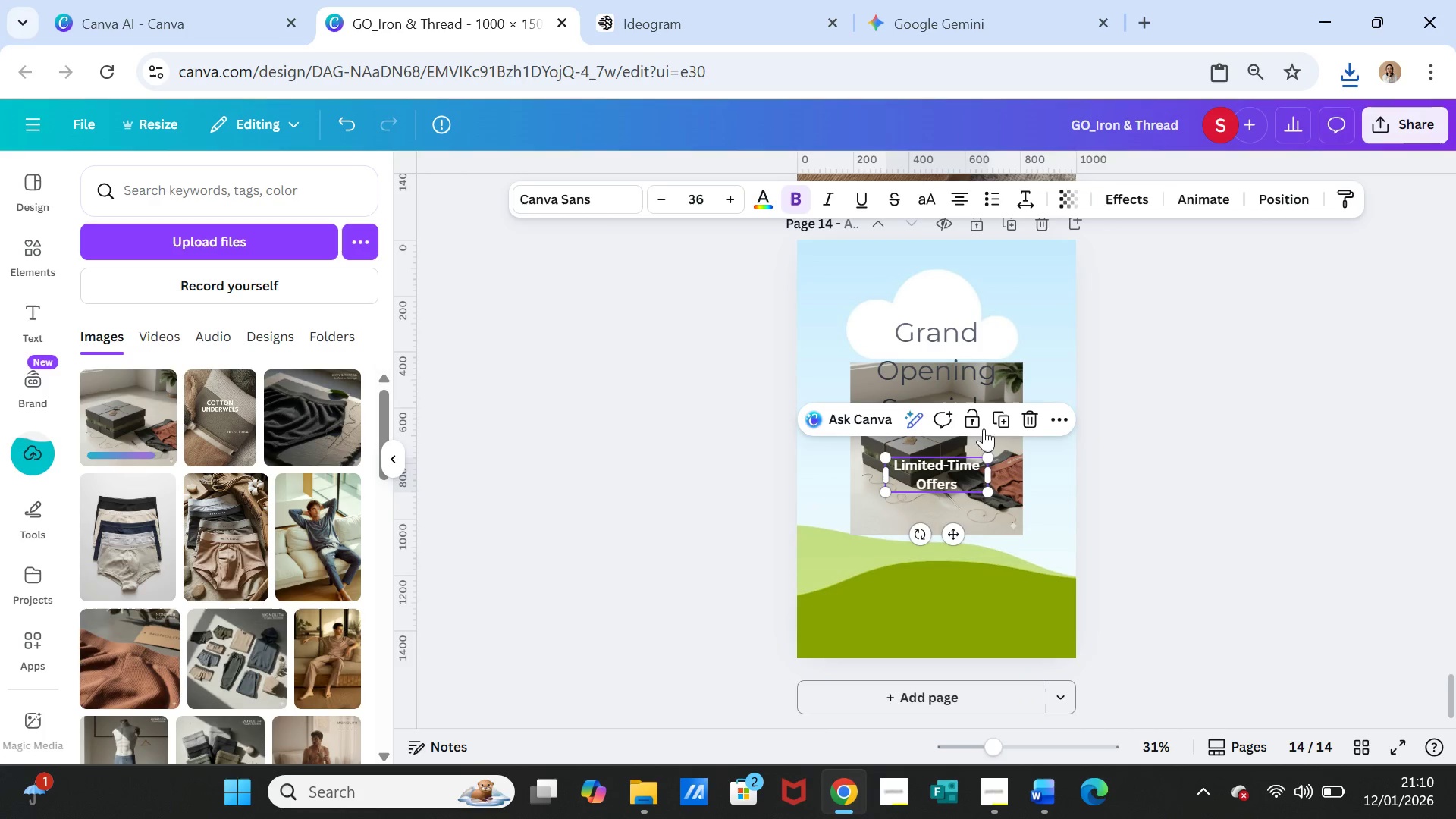 
left_click_drag(start_coordinate=[1010, 386], to_coordinate=[1013, 375])
 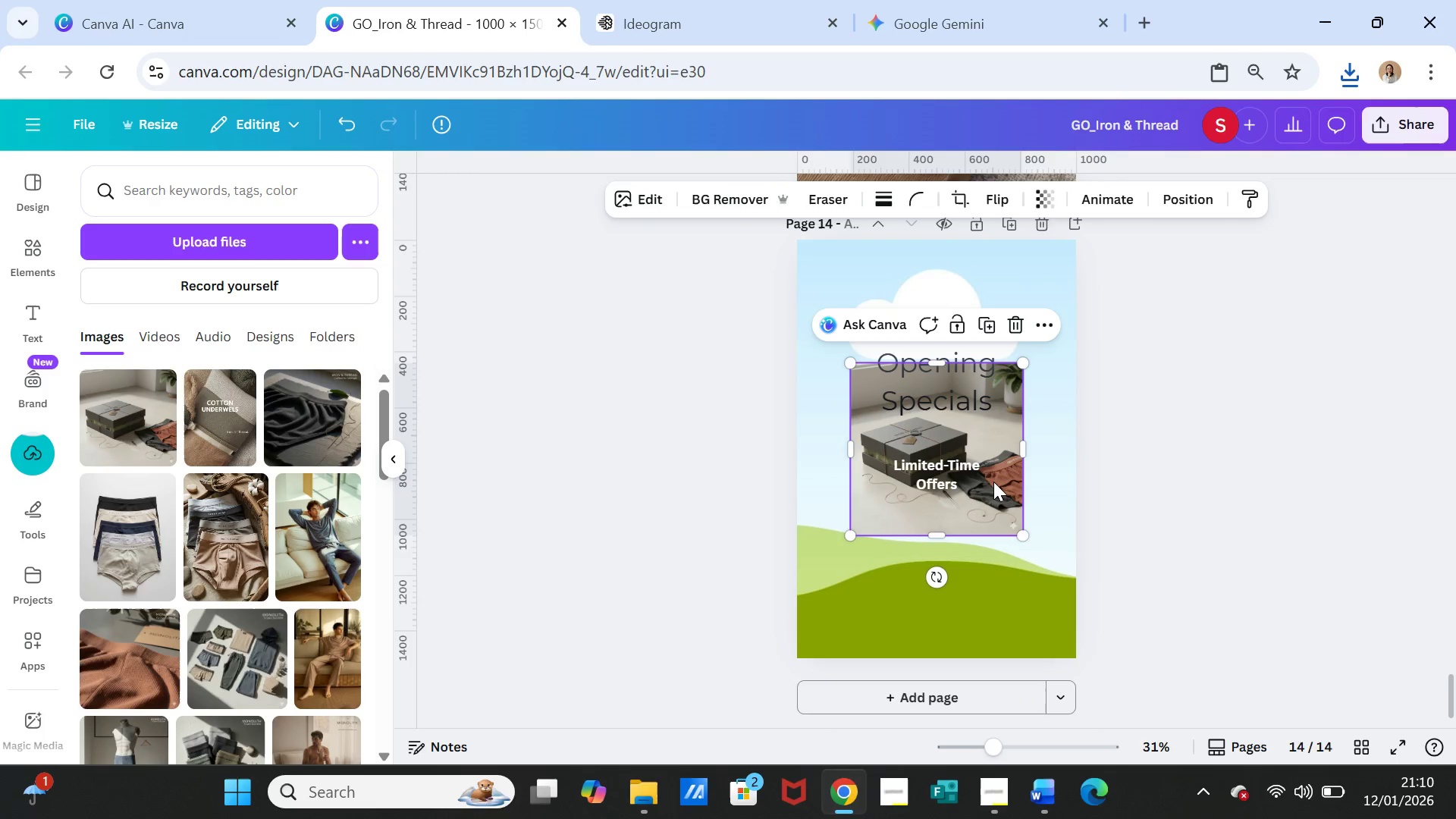 
double_click([993, 482])
 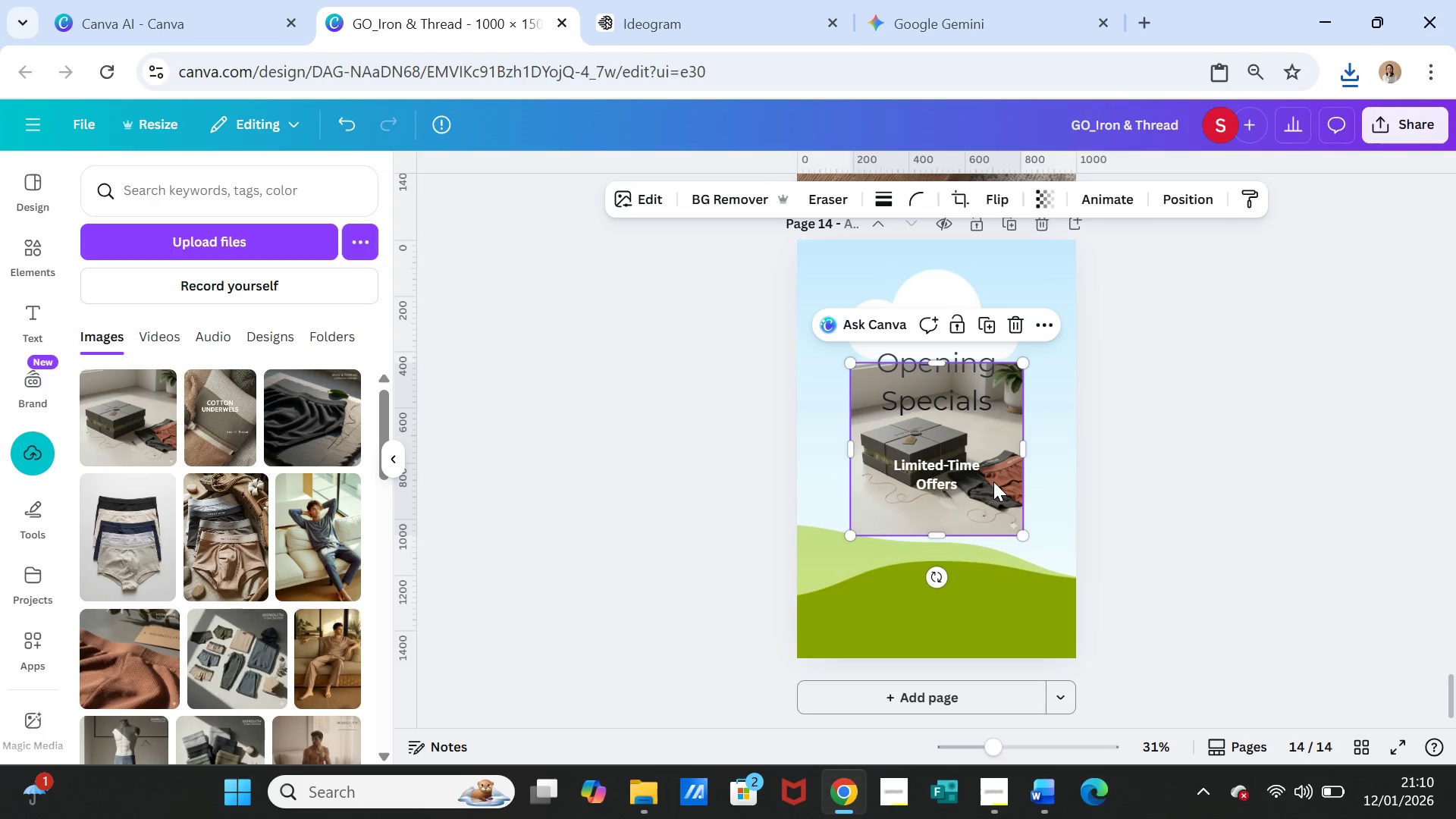 
triple_click([993, 482])
 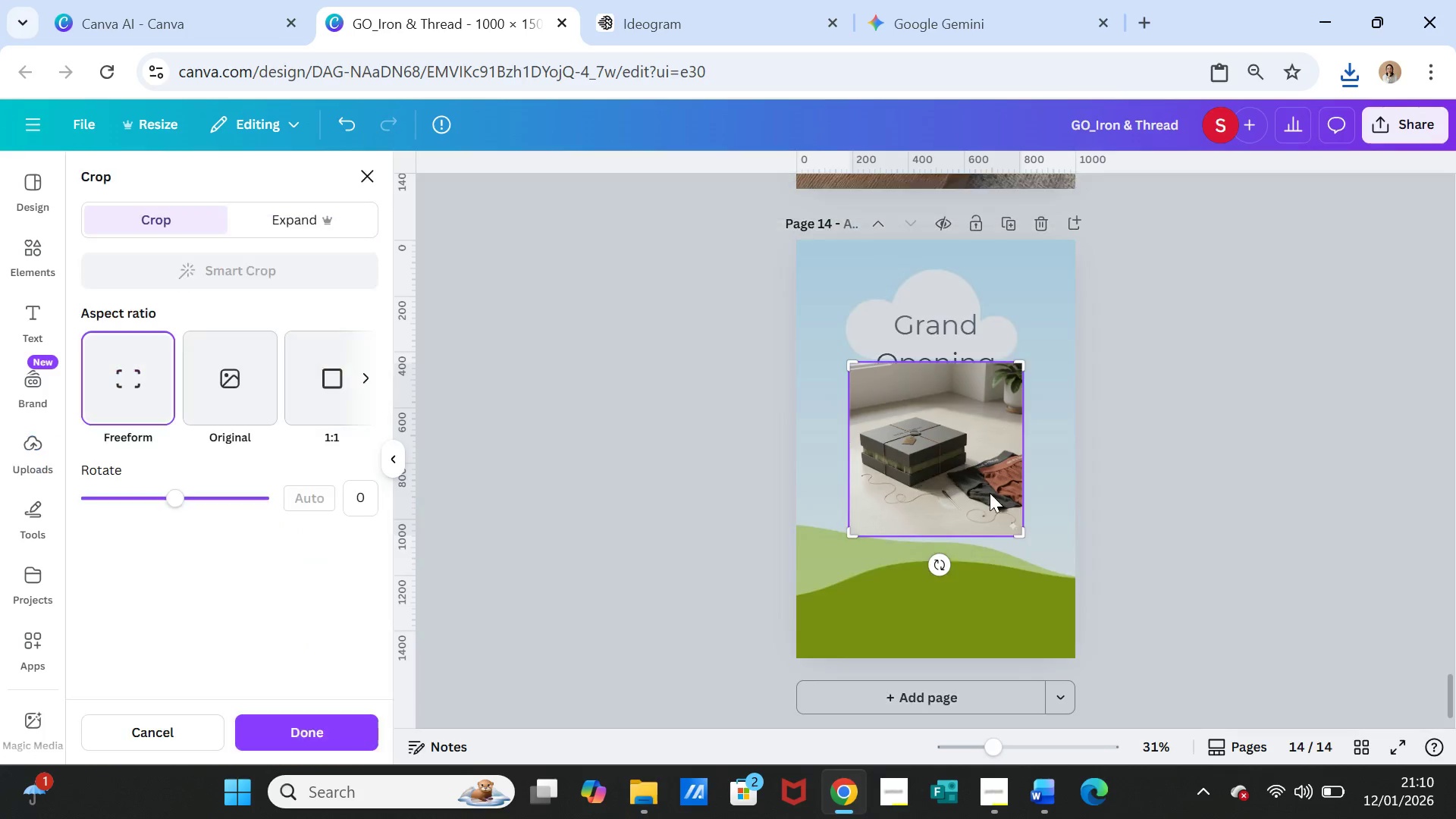 
left_click_drag(start_coordinate=[990, 493], to_coordinate=[992, 507])
 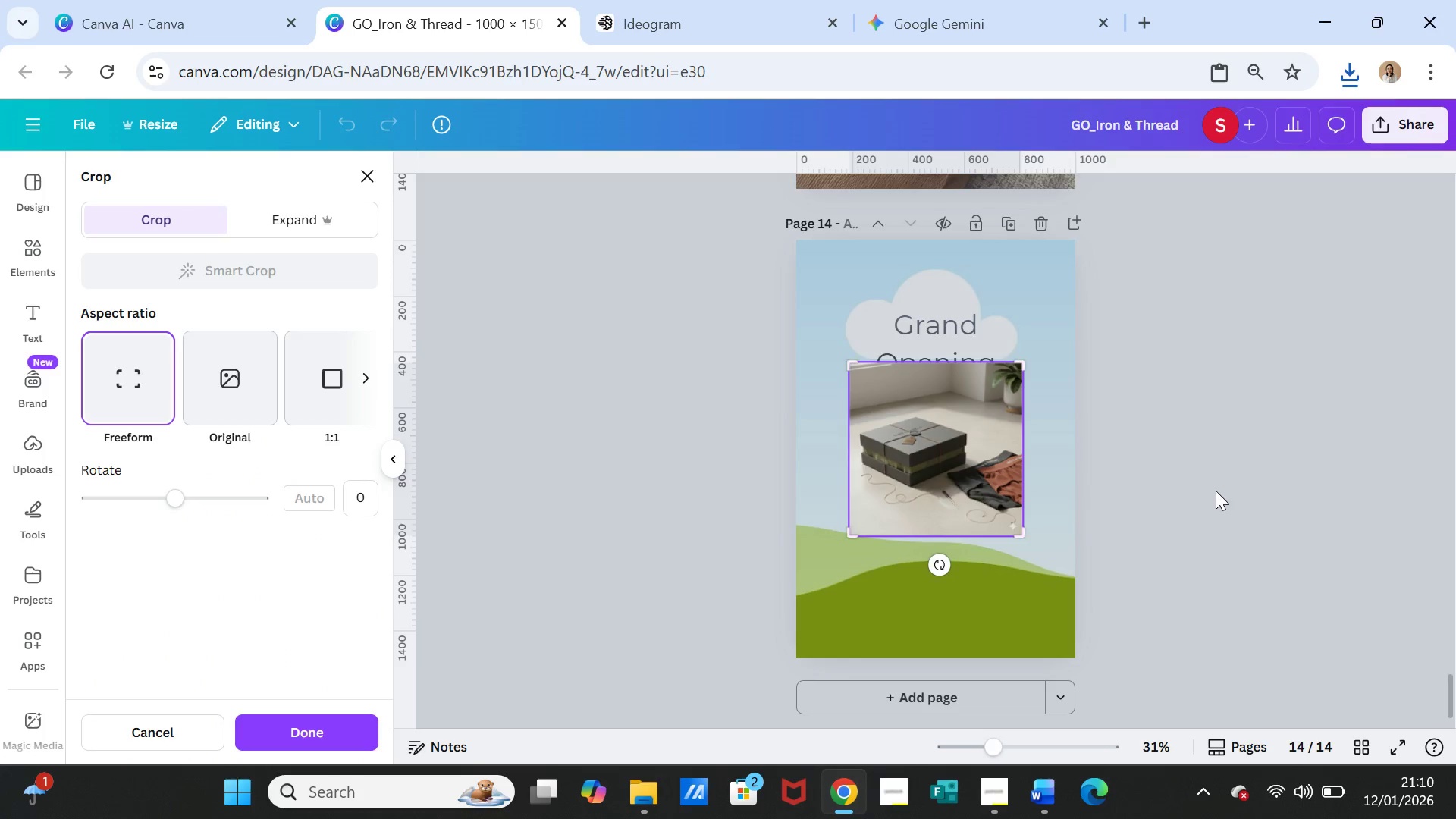 
left_click([1216, 491])
 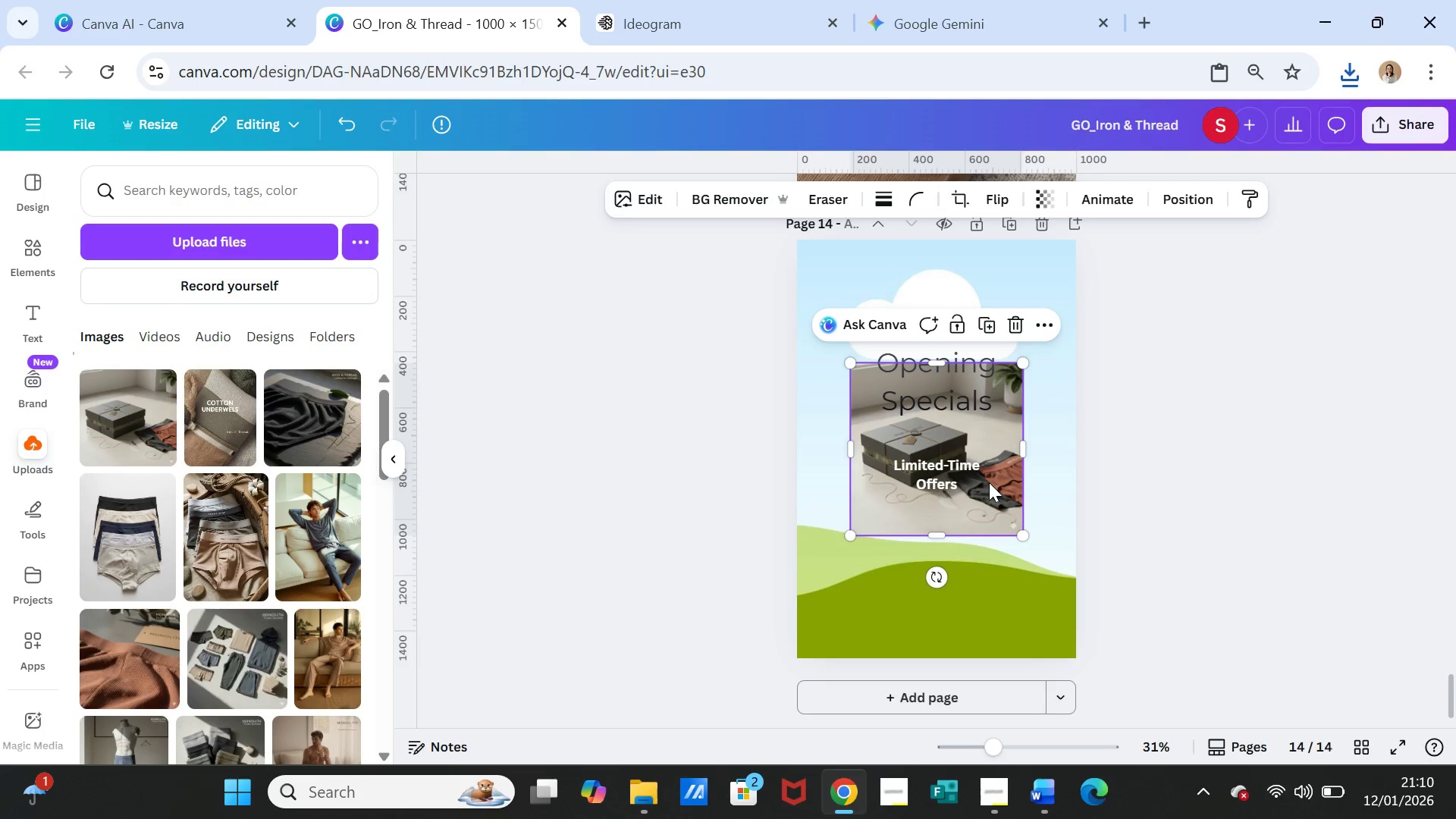 
left_click_drag(start_coordinate=[989, 482], to_coordinate=[993, 453])
 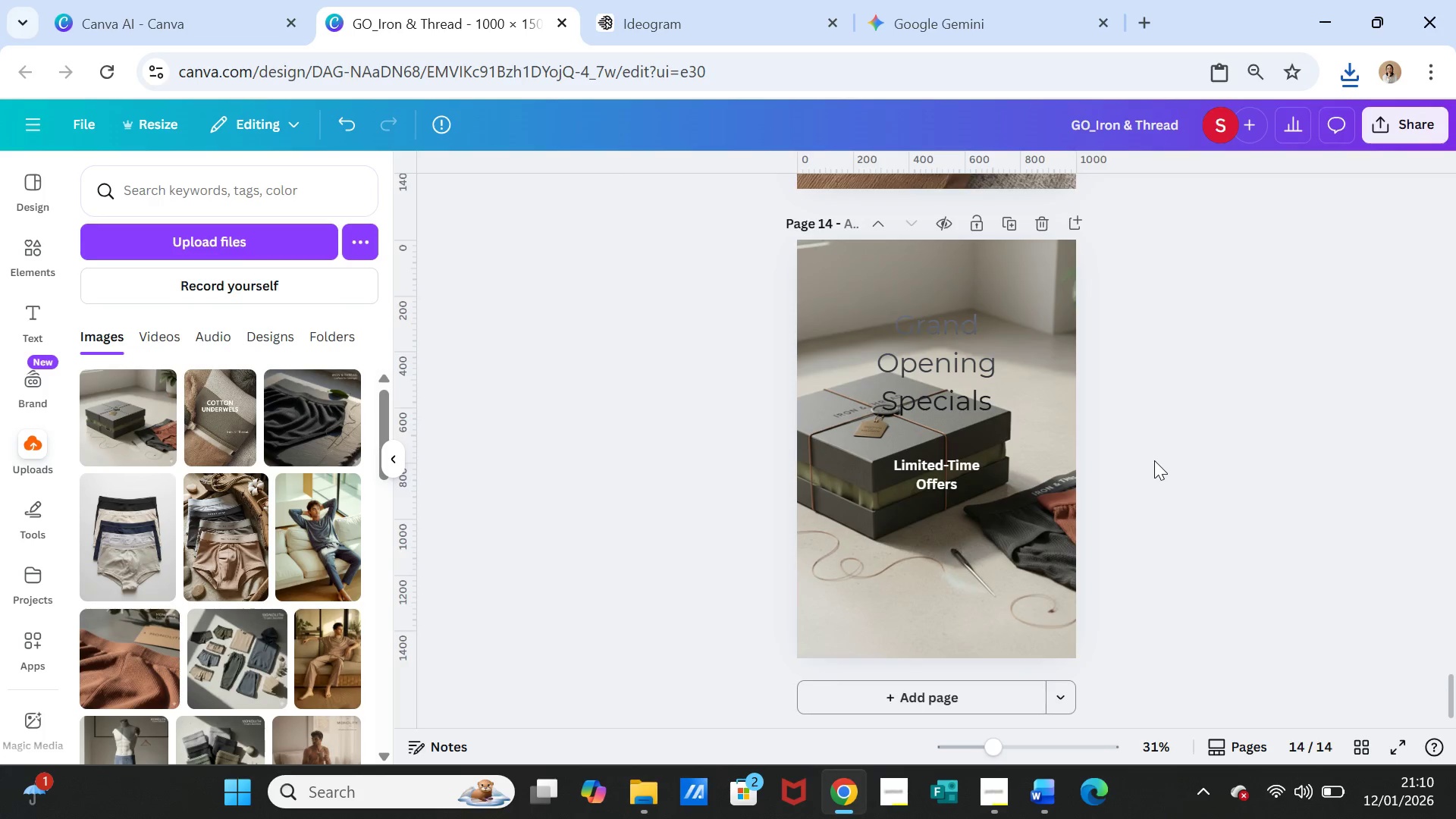 
left_click([1154, 460])
 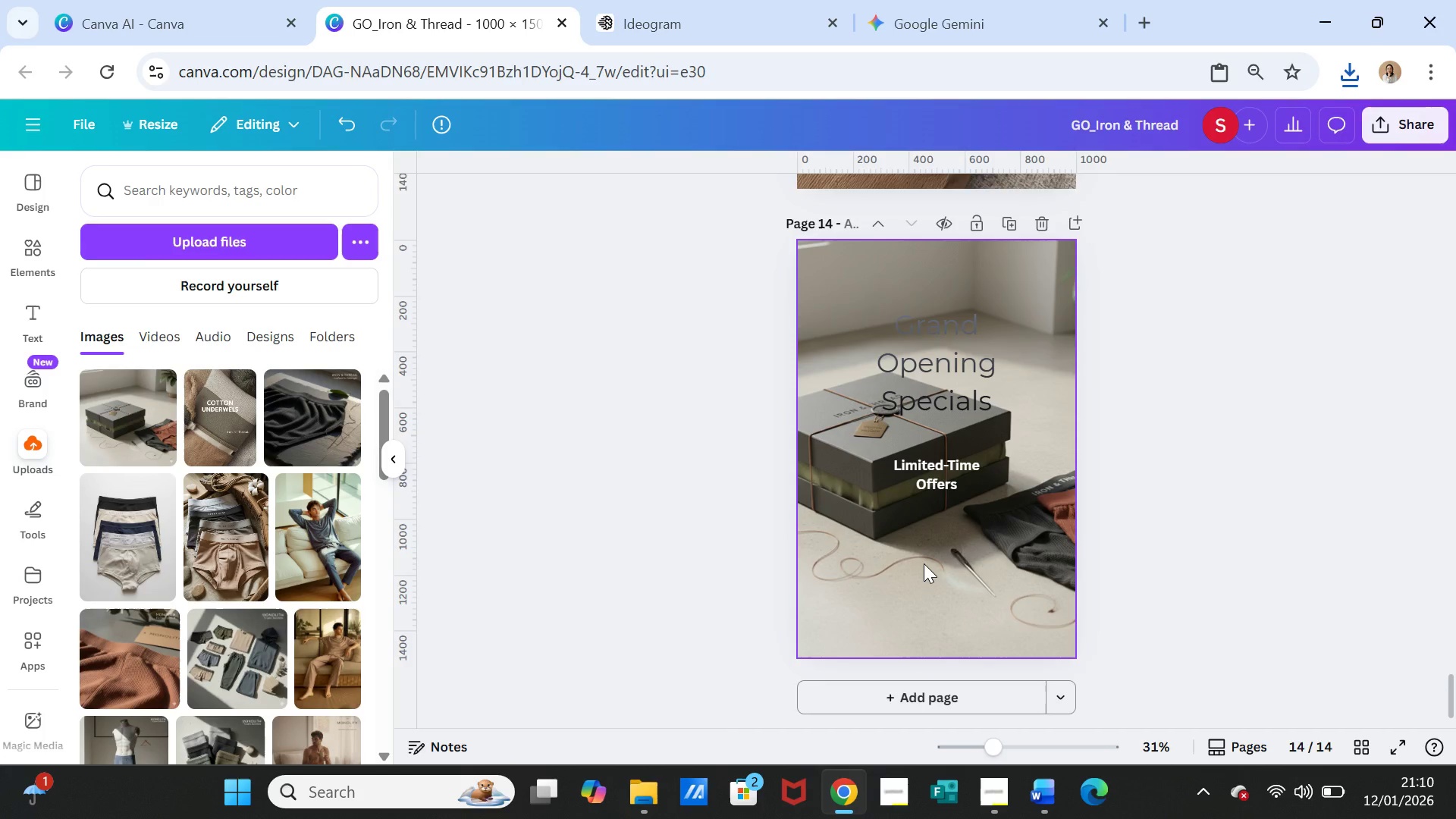 
double_click([924, 564])
 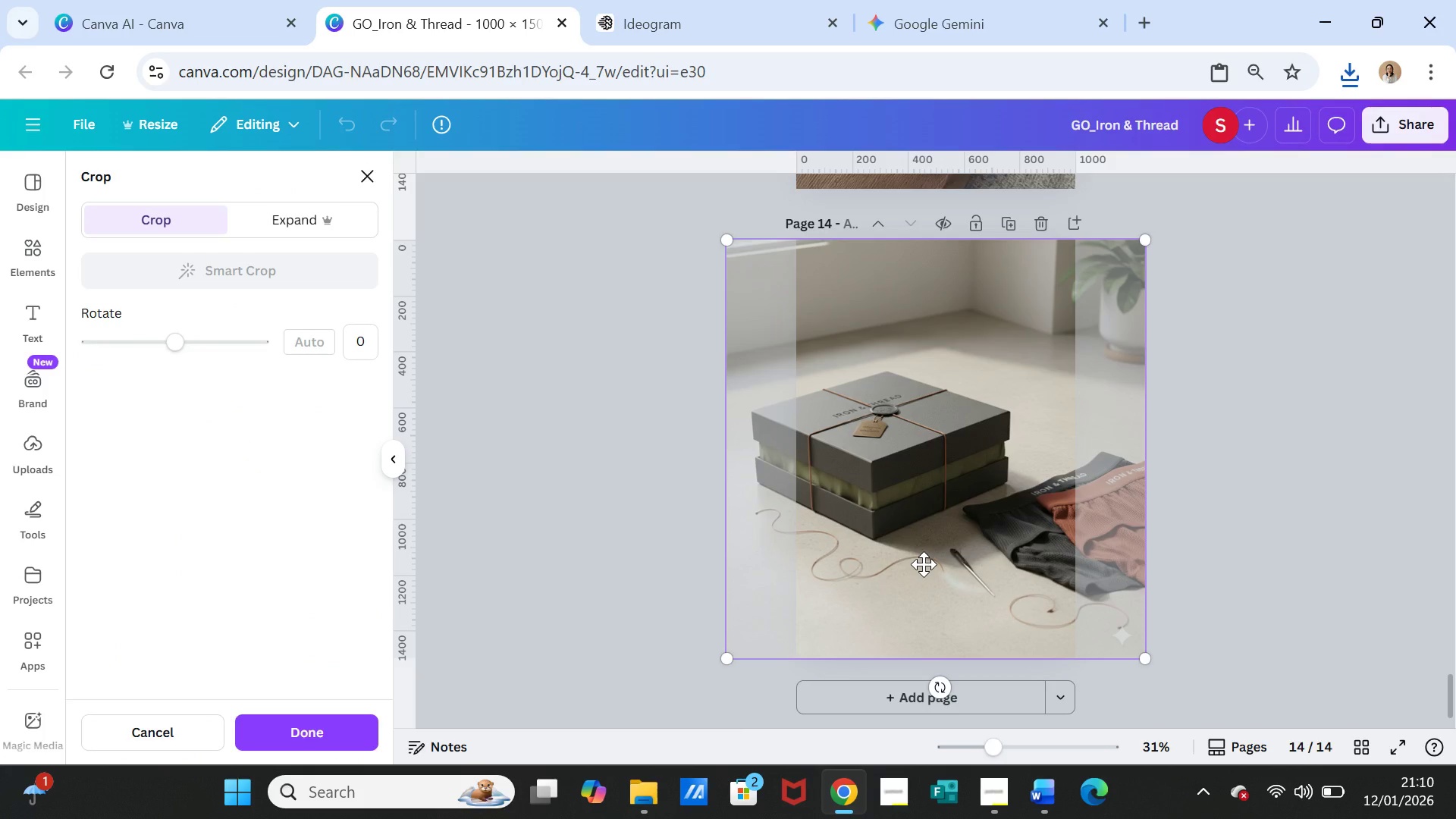 
left_click_drag(start_coordinate=[924, 564], to_coordinate=[1004, 572])
 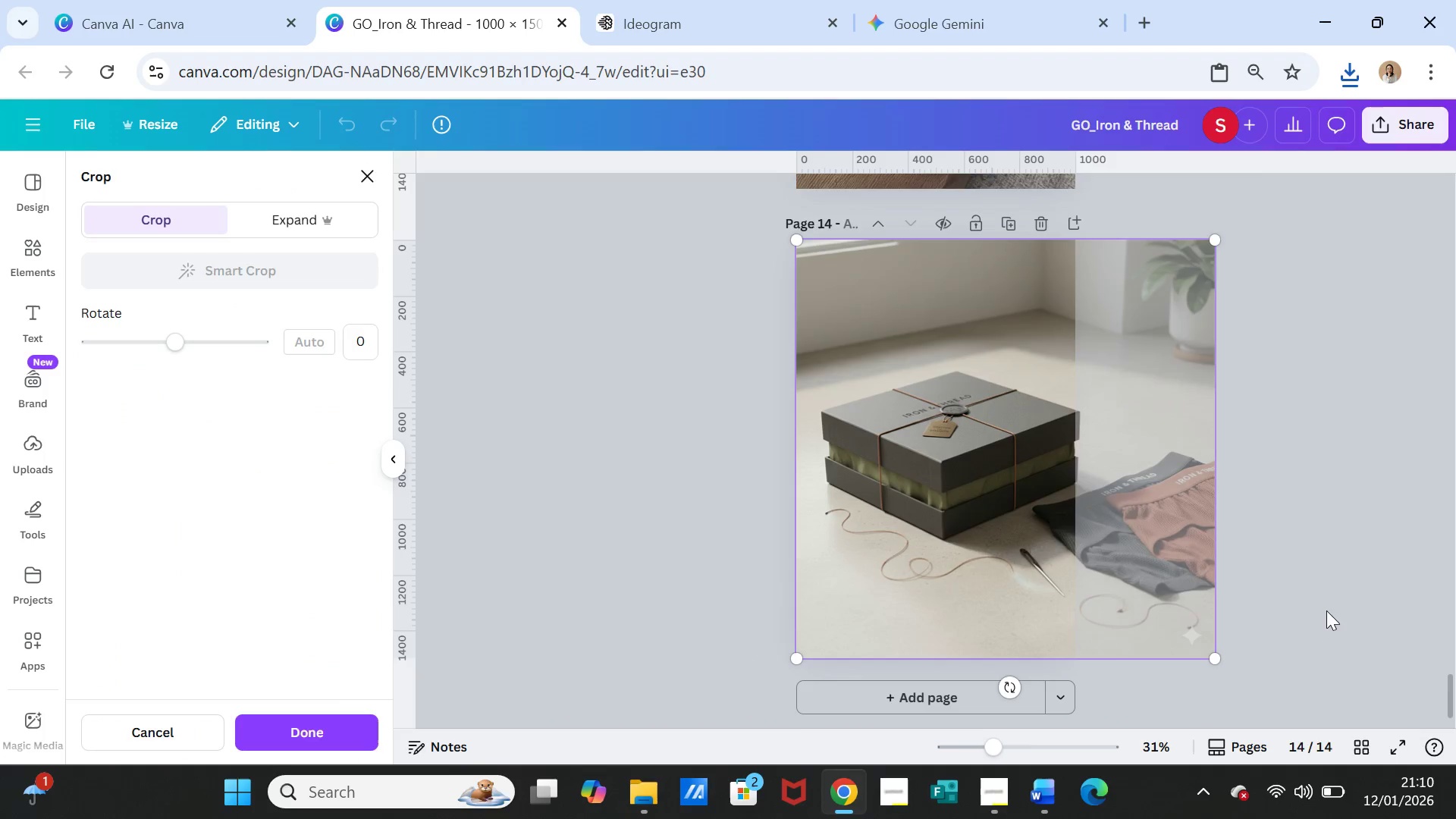 
left_click([1327, 608])
 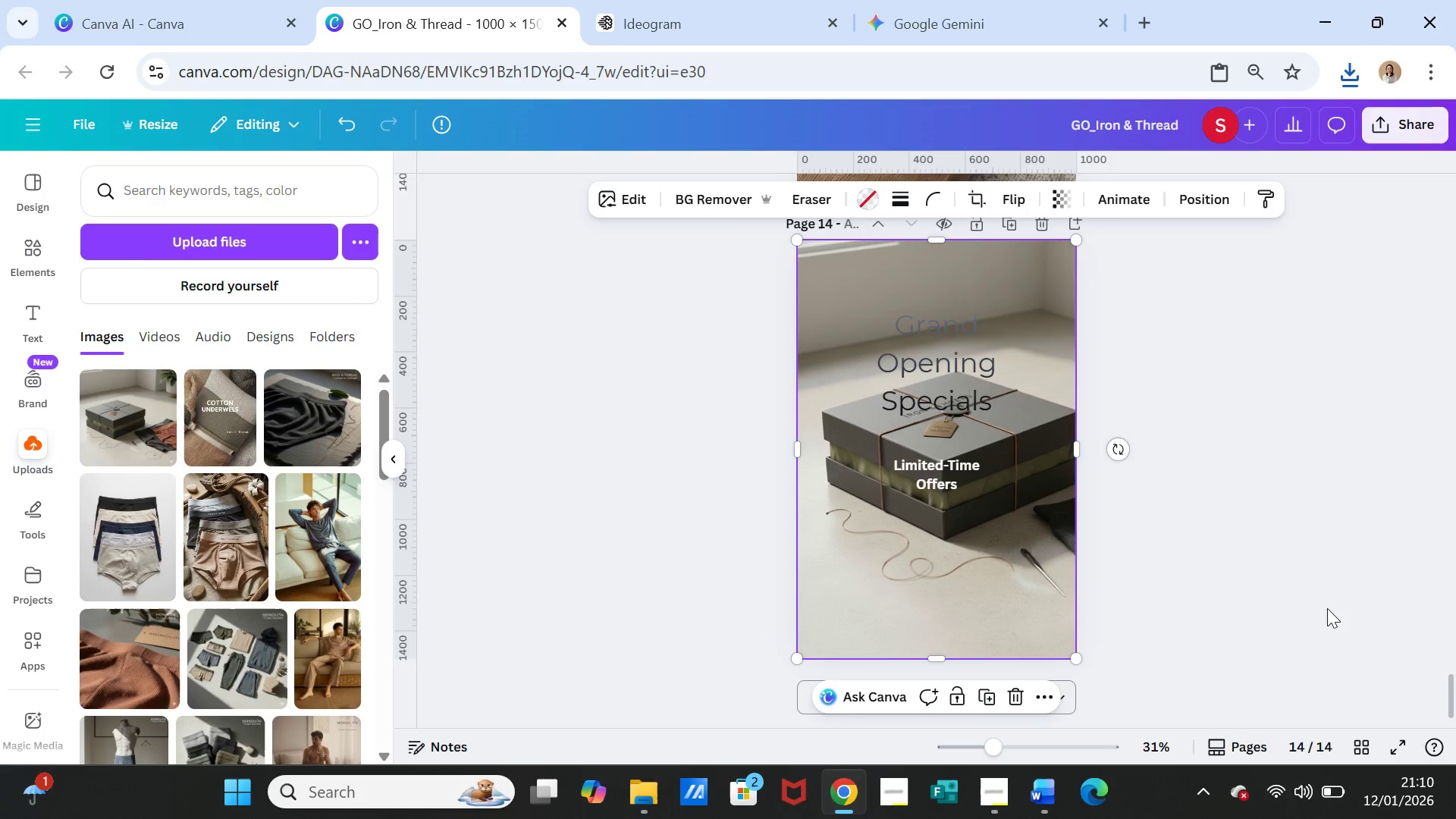 
left_click([1290, 596])
 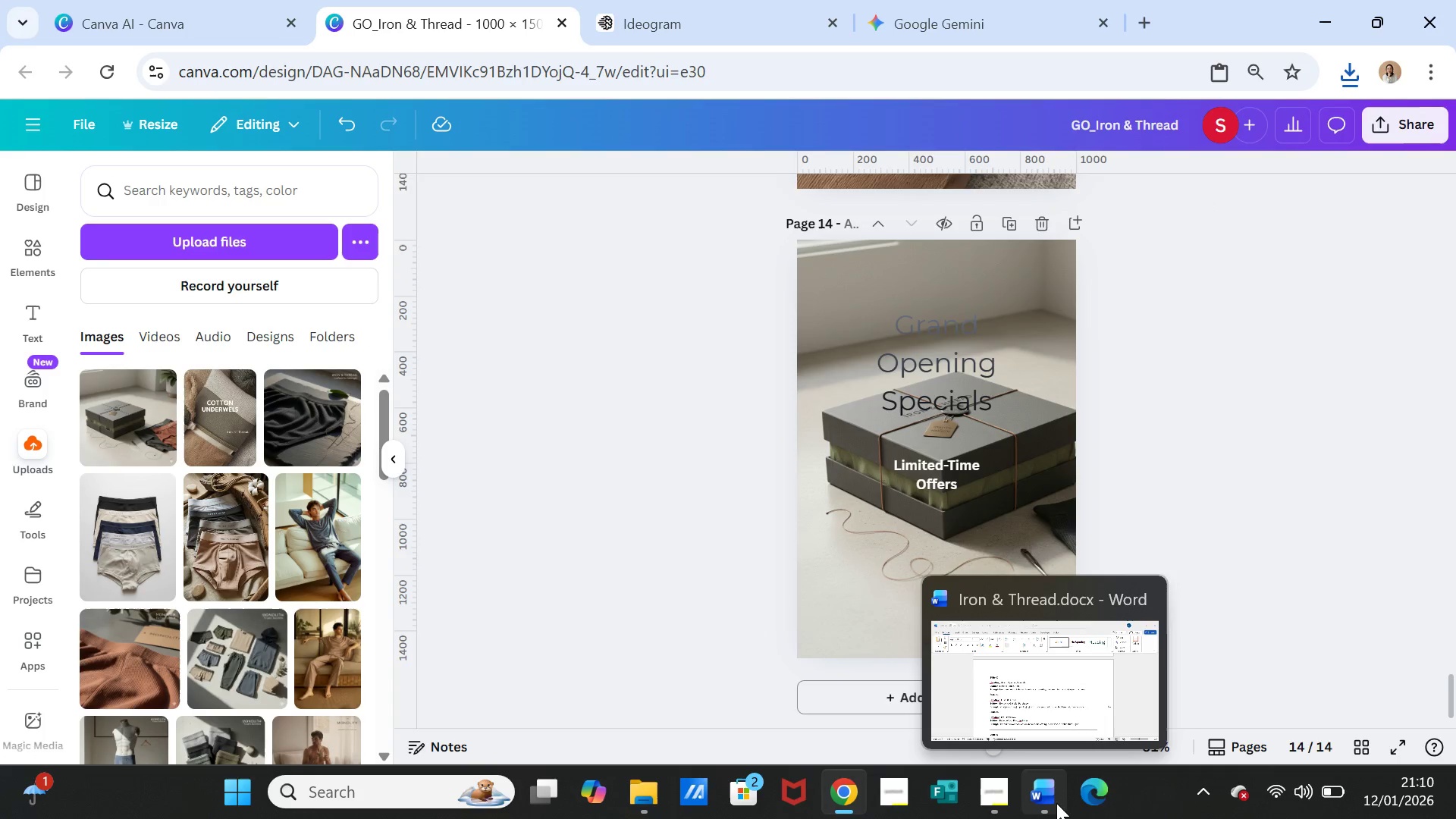 
left_click([1057, 808])
 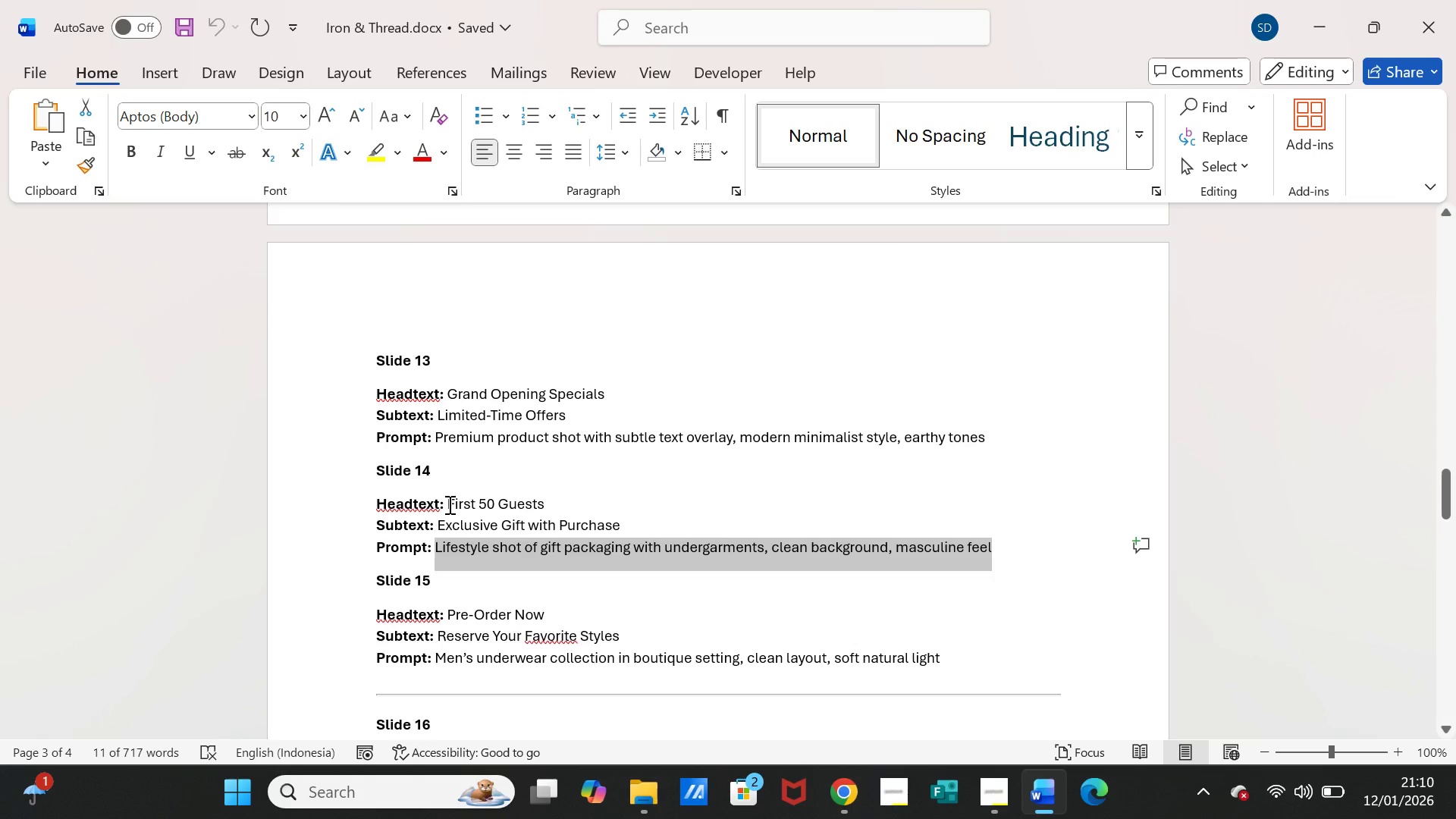 
left_click_drag(start_coordinate=[448, 504], to_coordinate=[549, 505])
 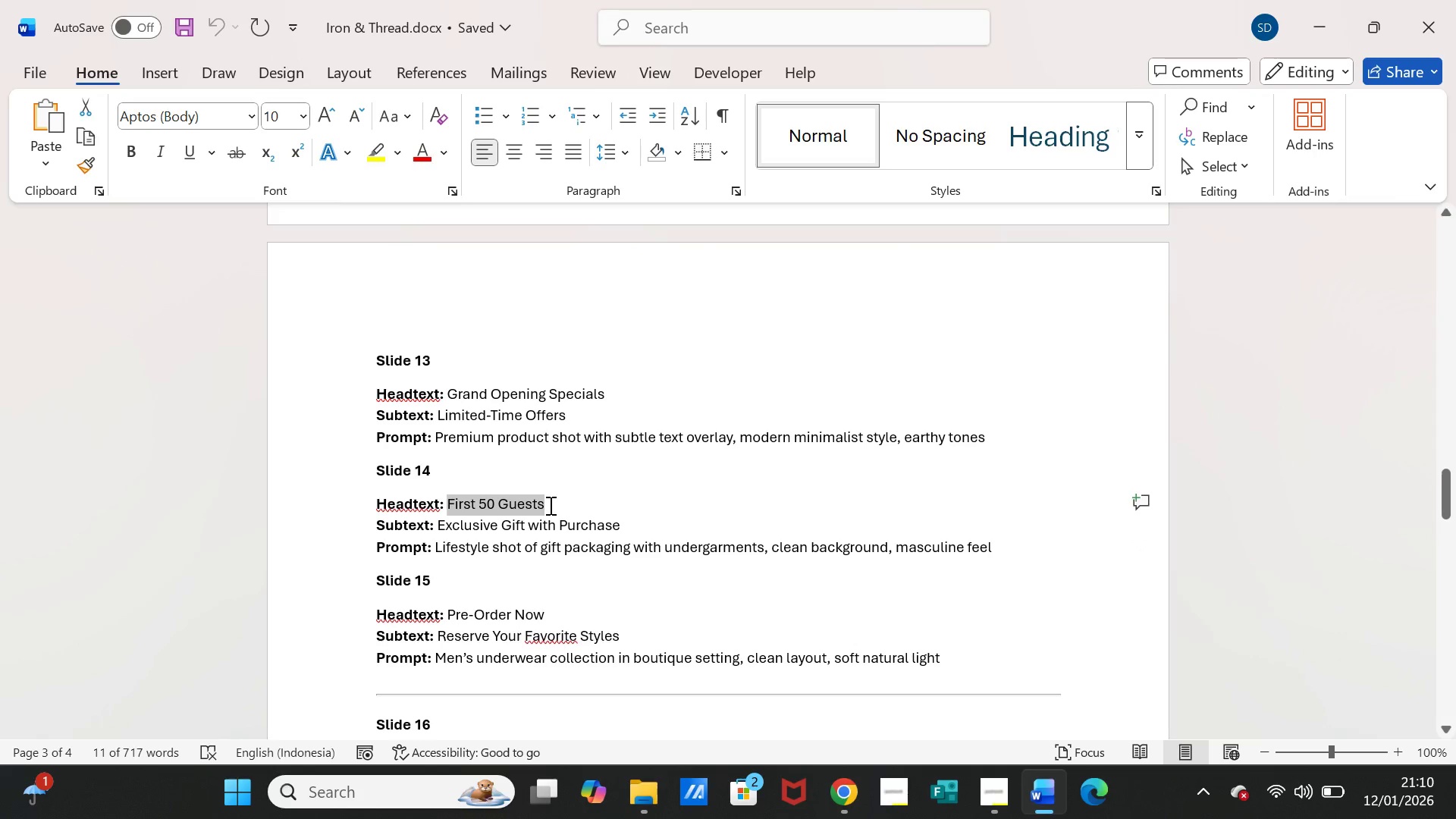 
key(Control+C)
 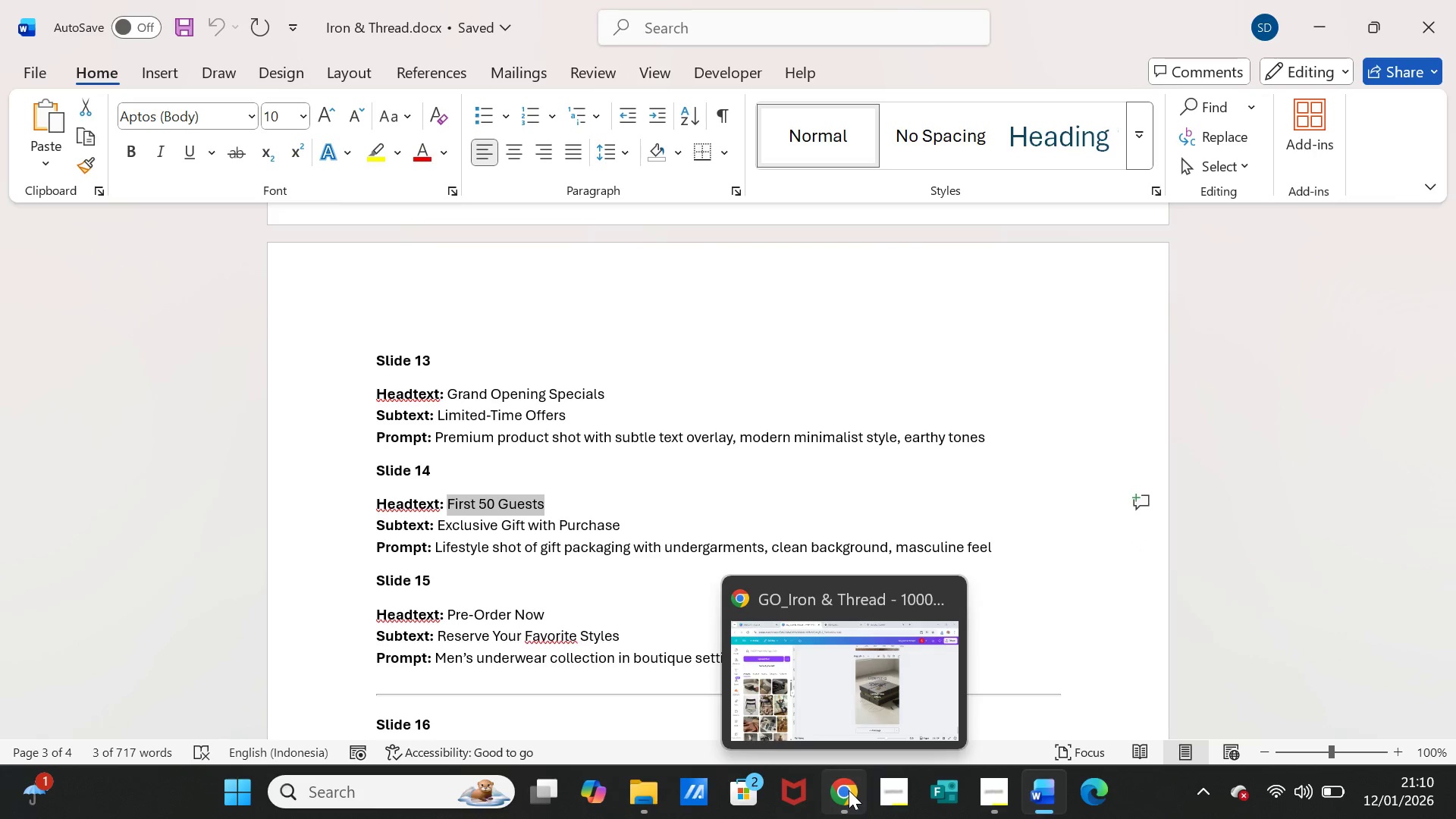 
left_click([849, 790])
 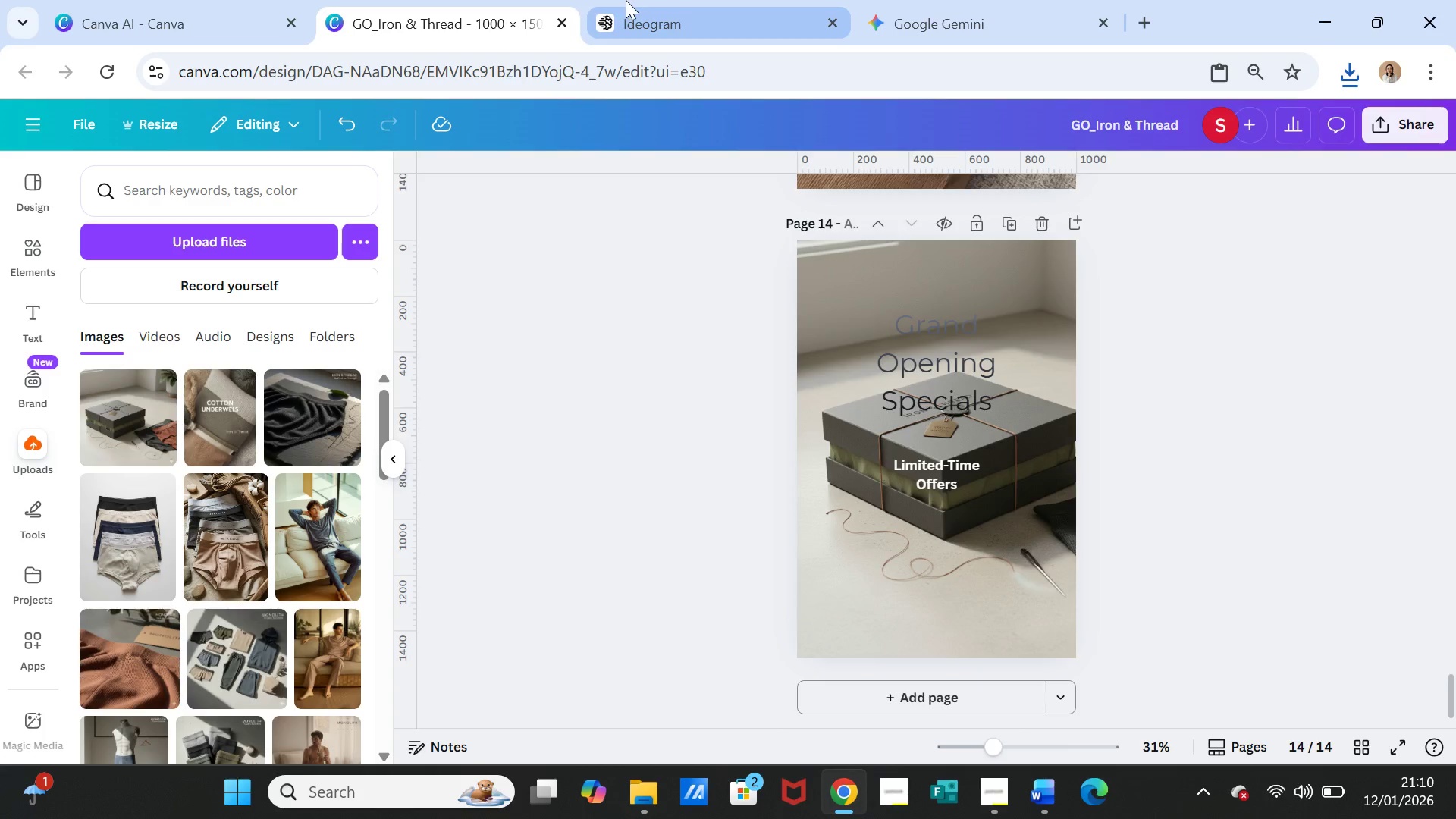 
left_click([659, 5])
 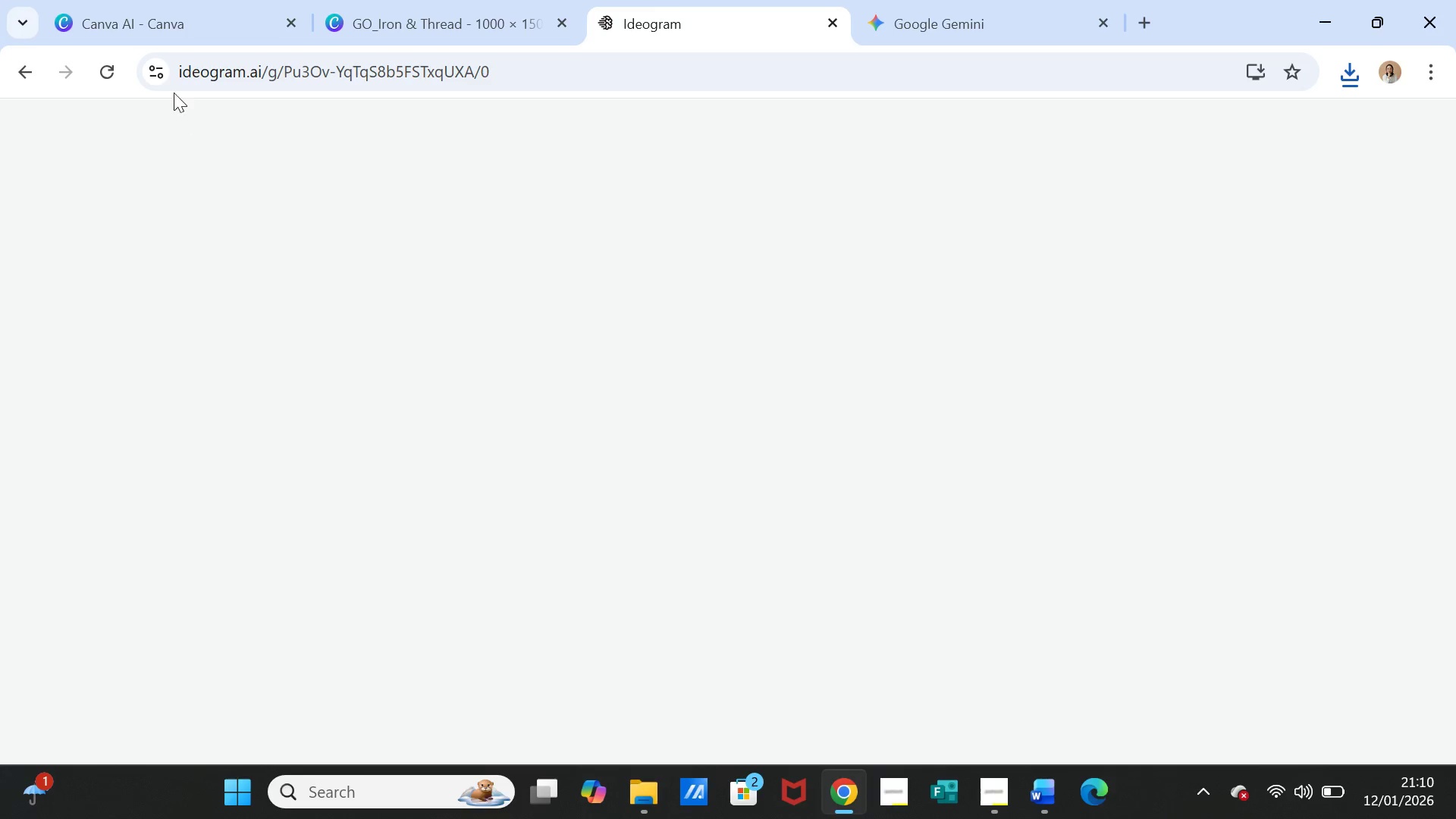 
left_click([112, 68])
 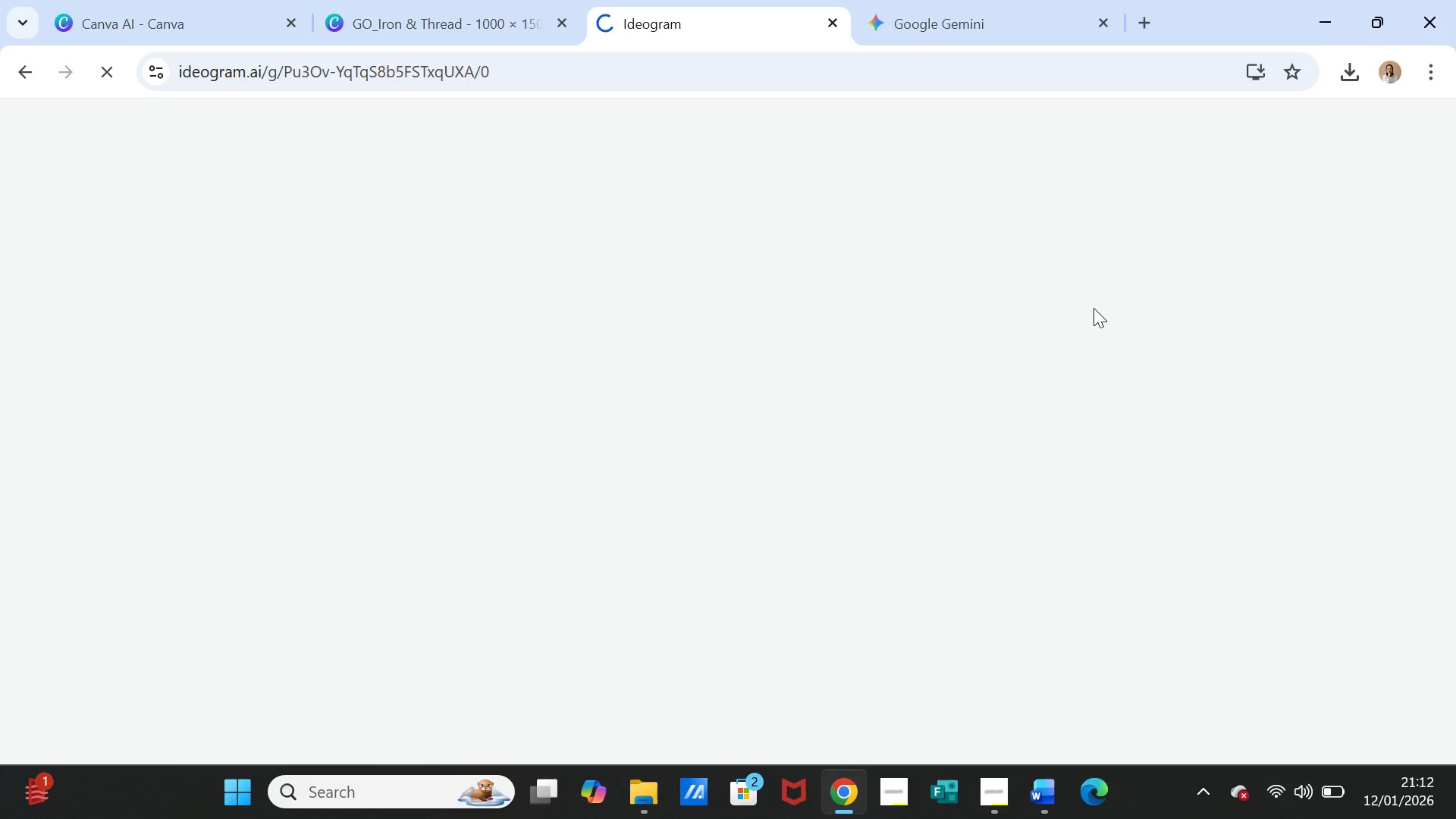 
wait(85.69)
 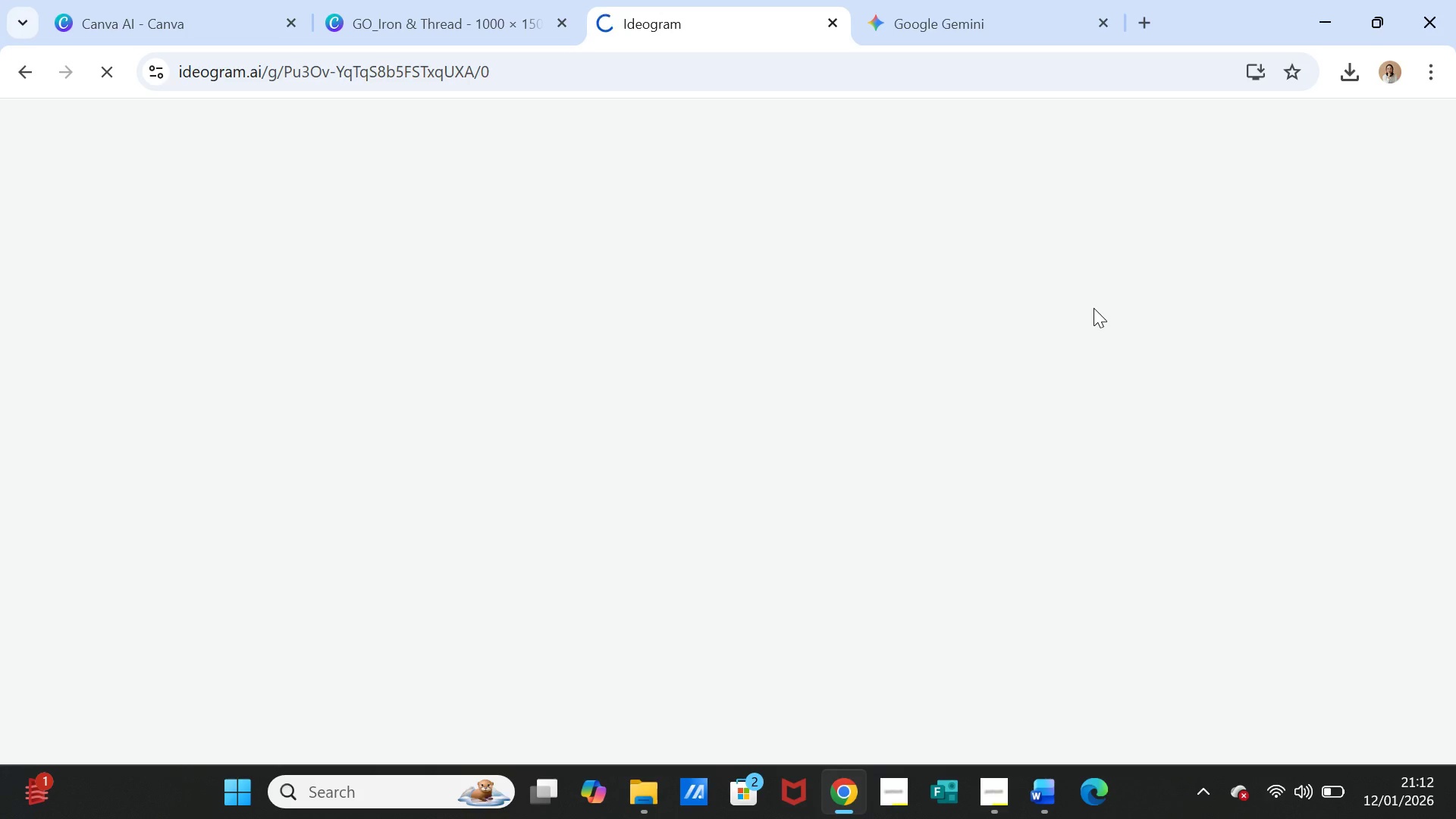 
left_click([390, 17])
 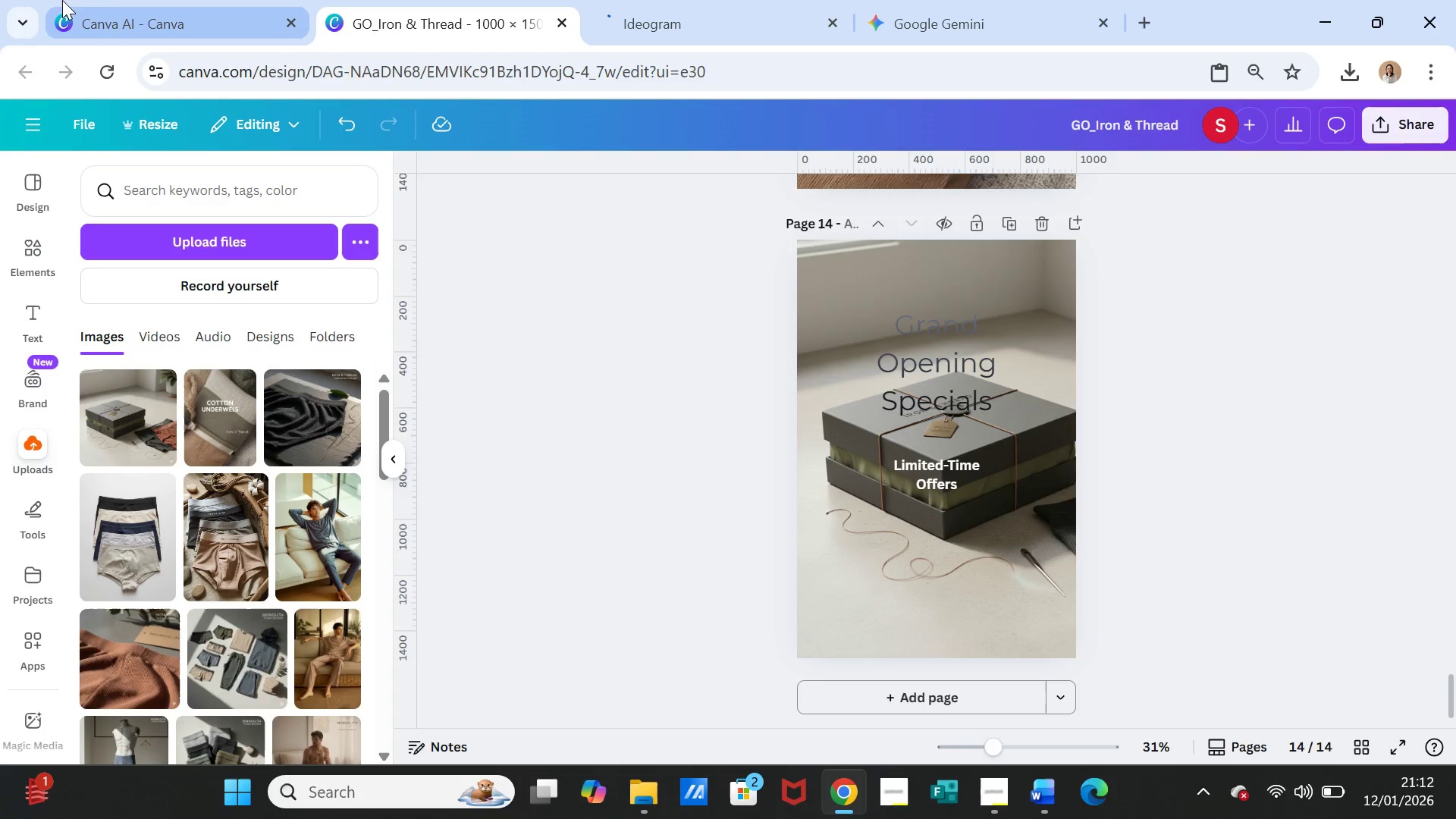 
left_click([143, 17])
 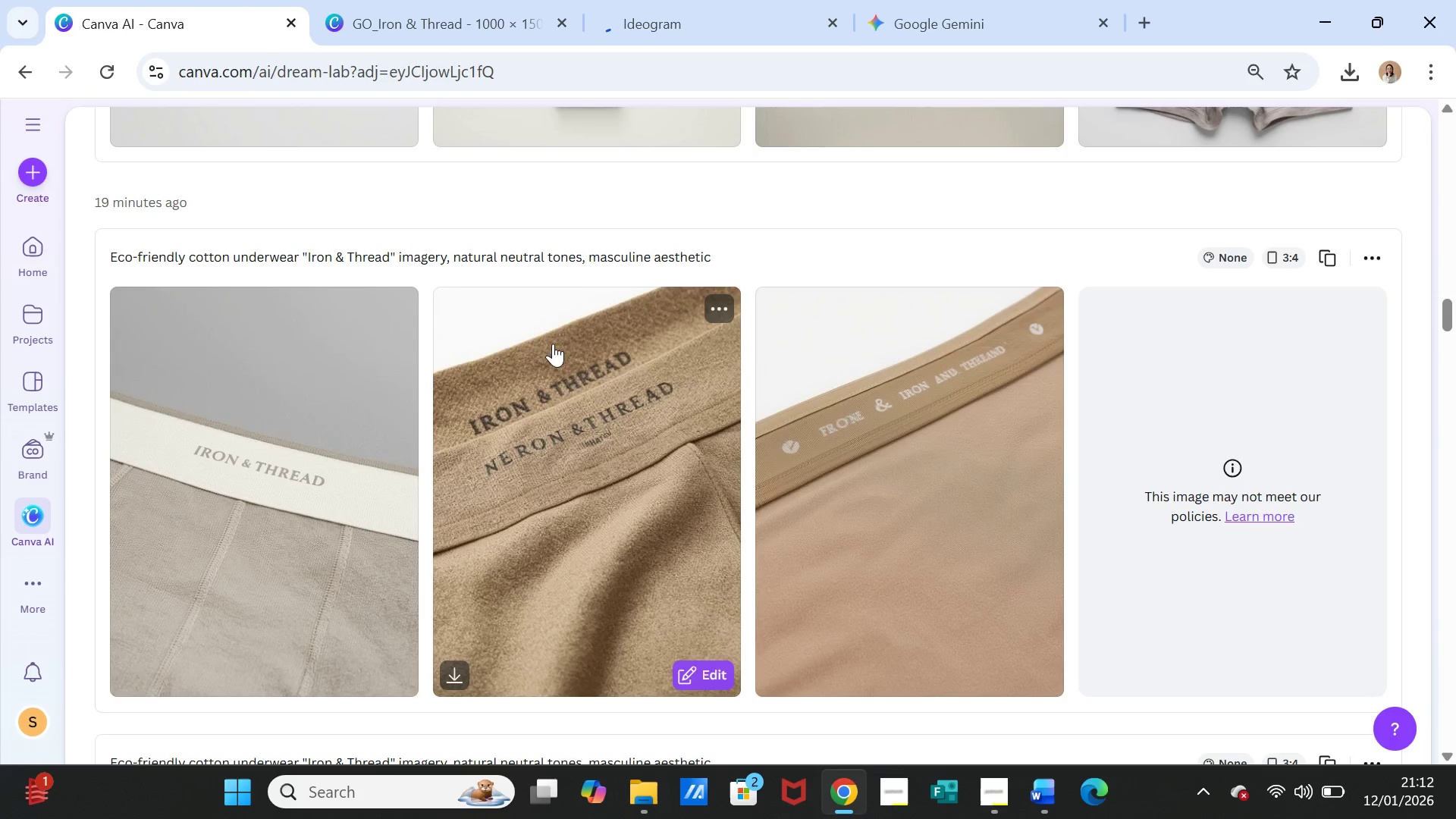 
scroll: coordinate [703, 421], scroll_direction: up, amount: 36.0
 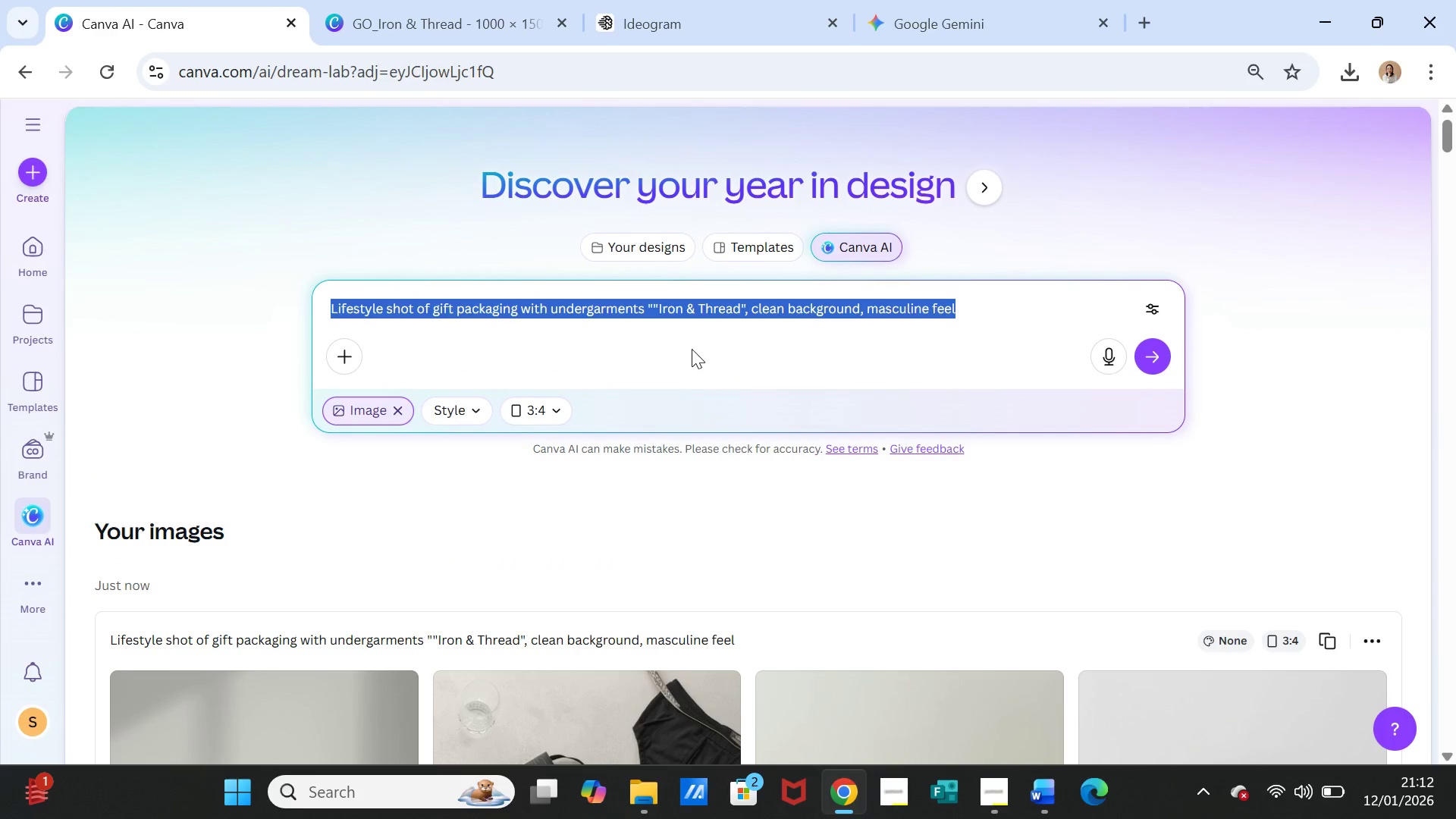 
hold_key(key=ControlLeft, duration=0.78)
 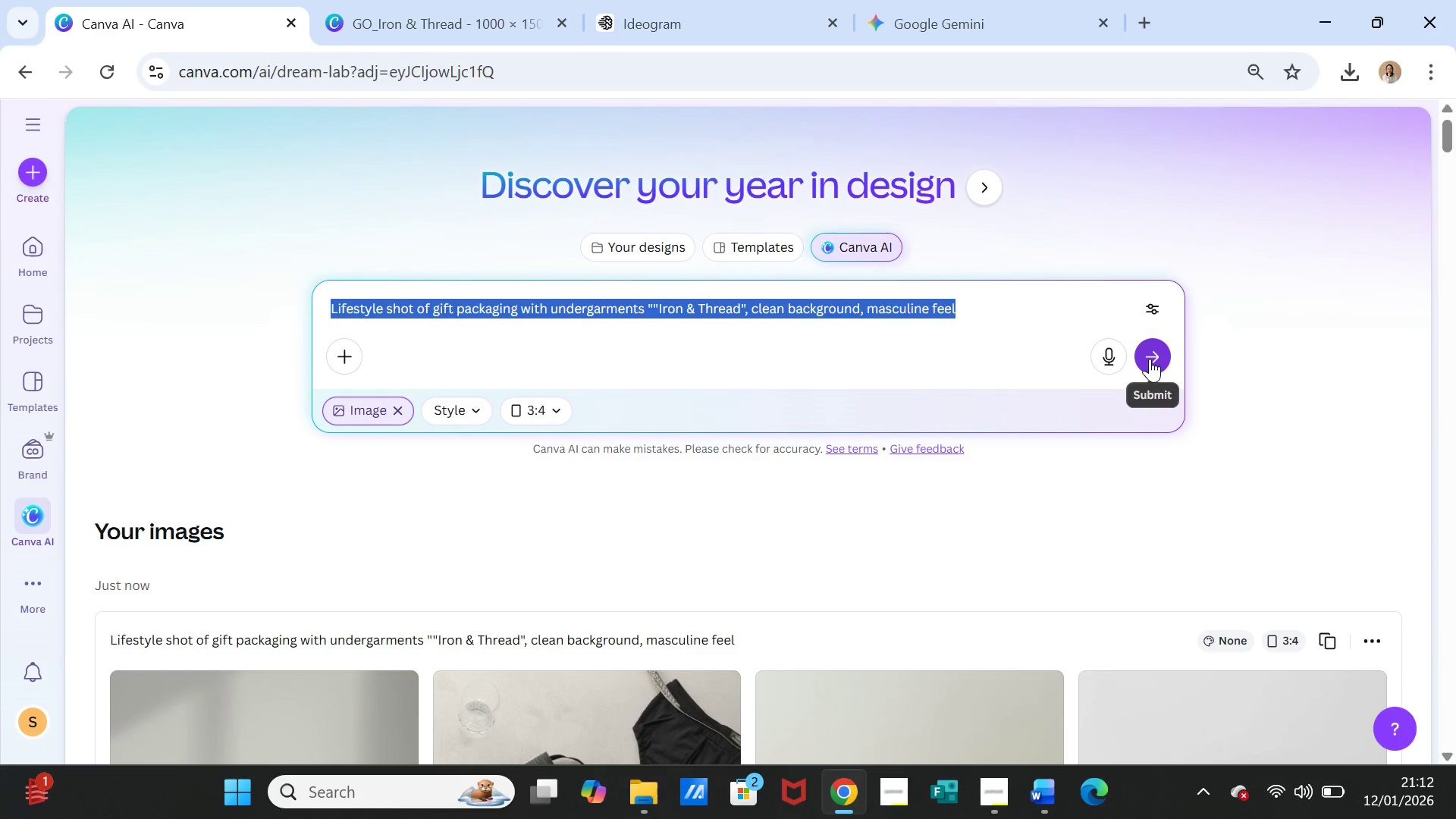 
left_click([1150, 359])
 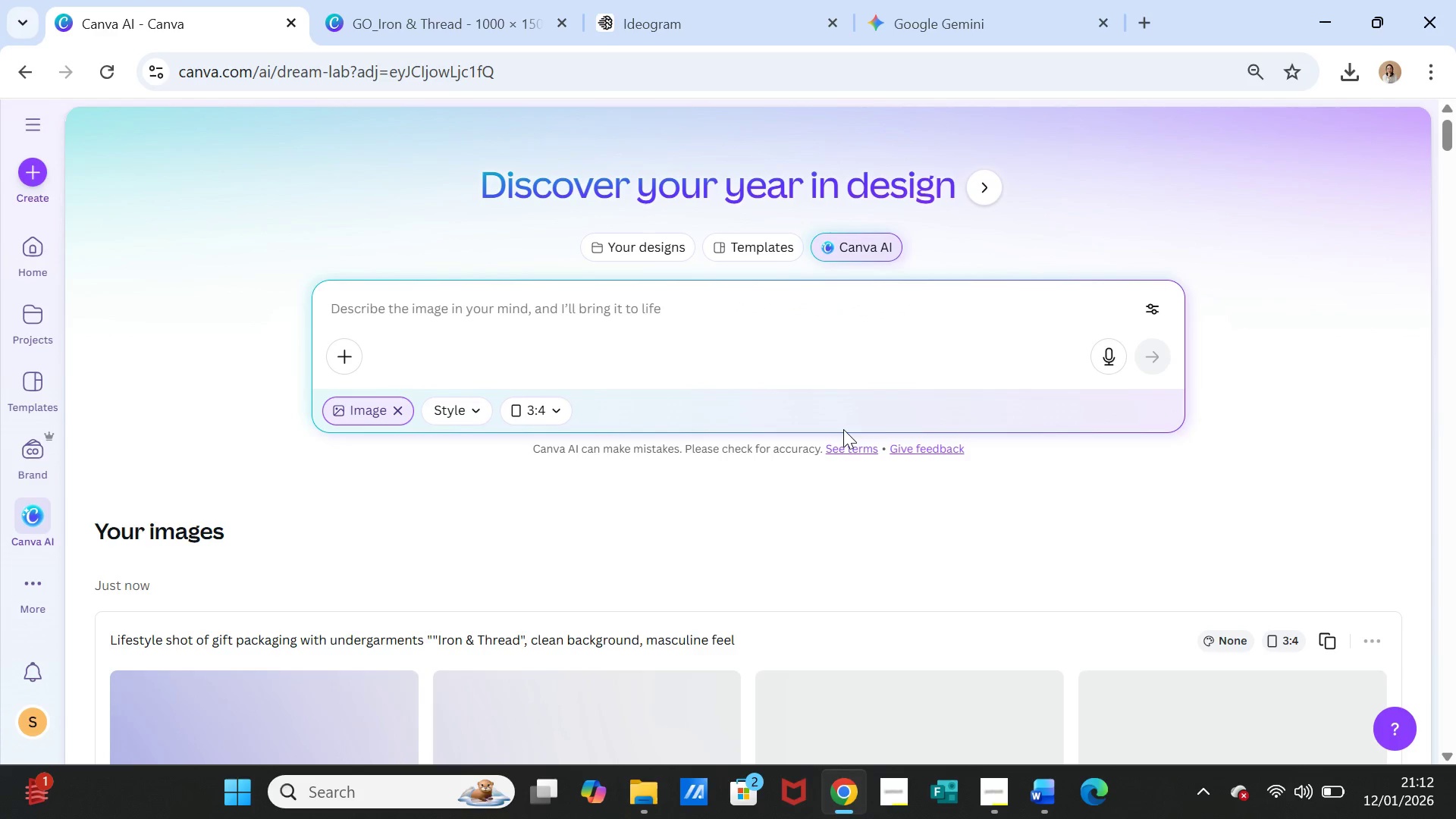 
scroll: coordinate [843, 429], scroll_direction: down, amount: 4.0
 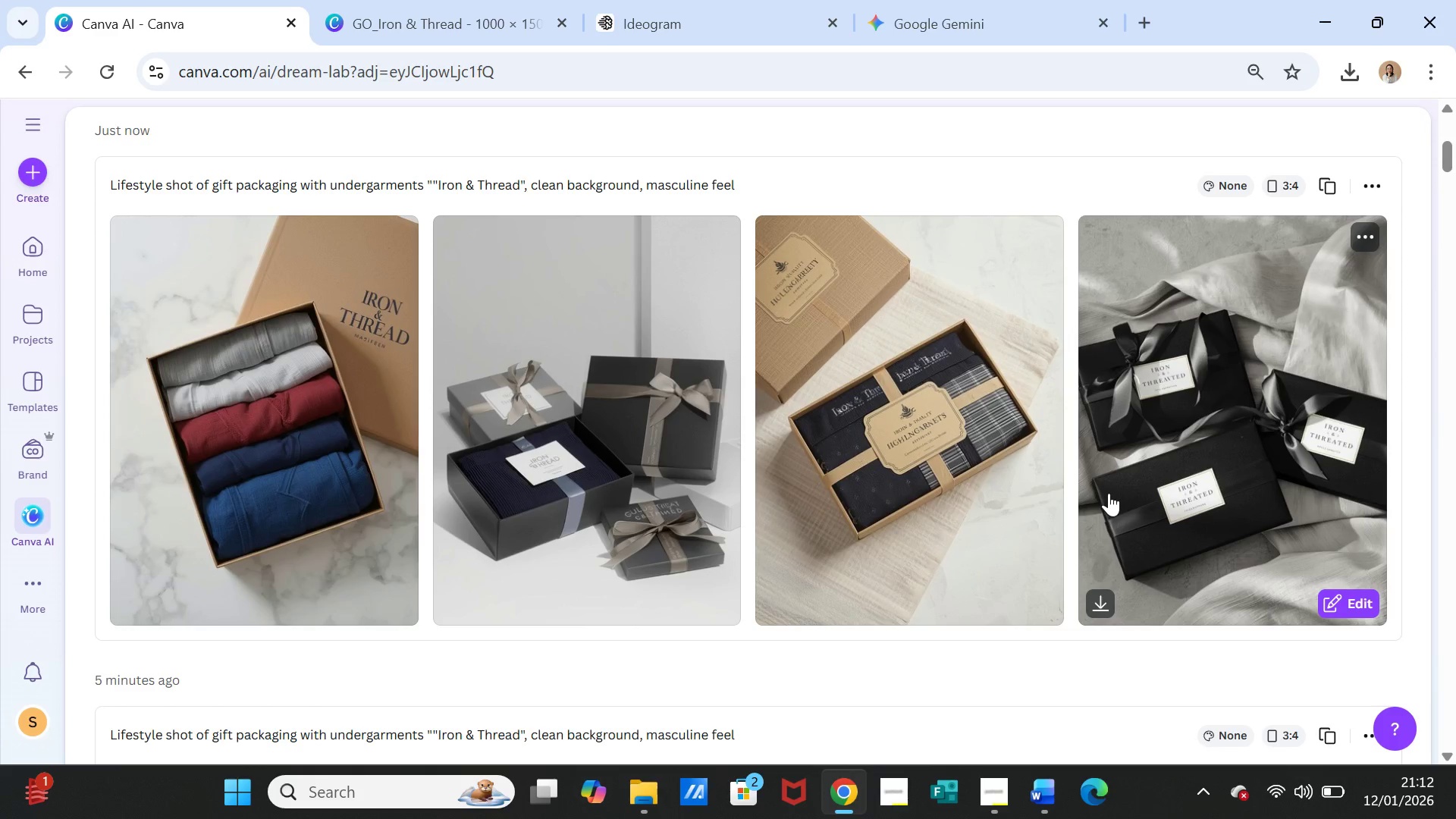 
wait(18.79)
 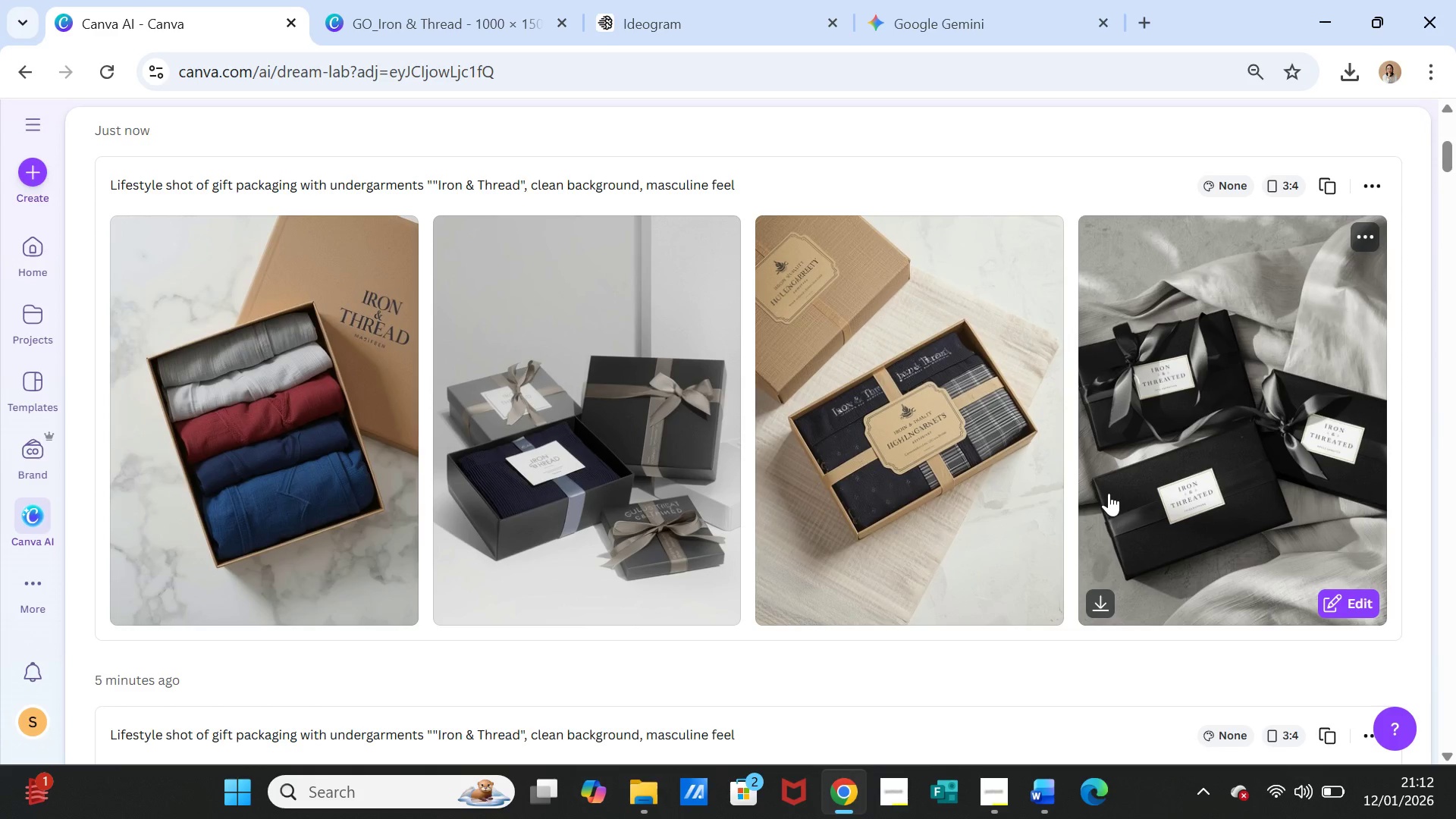 
left_click([1335, 175])
 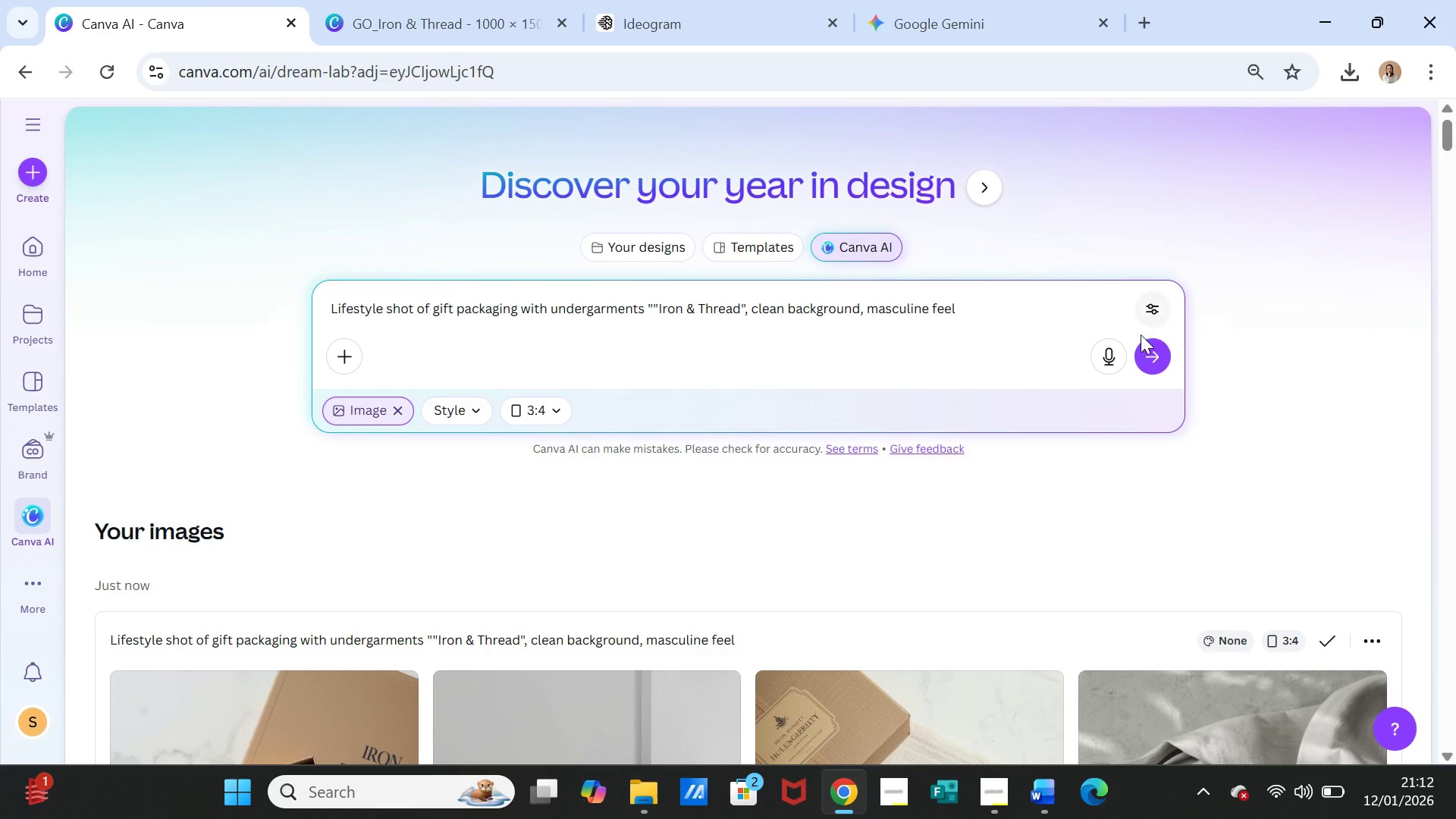 
left_click([1150, 359])
 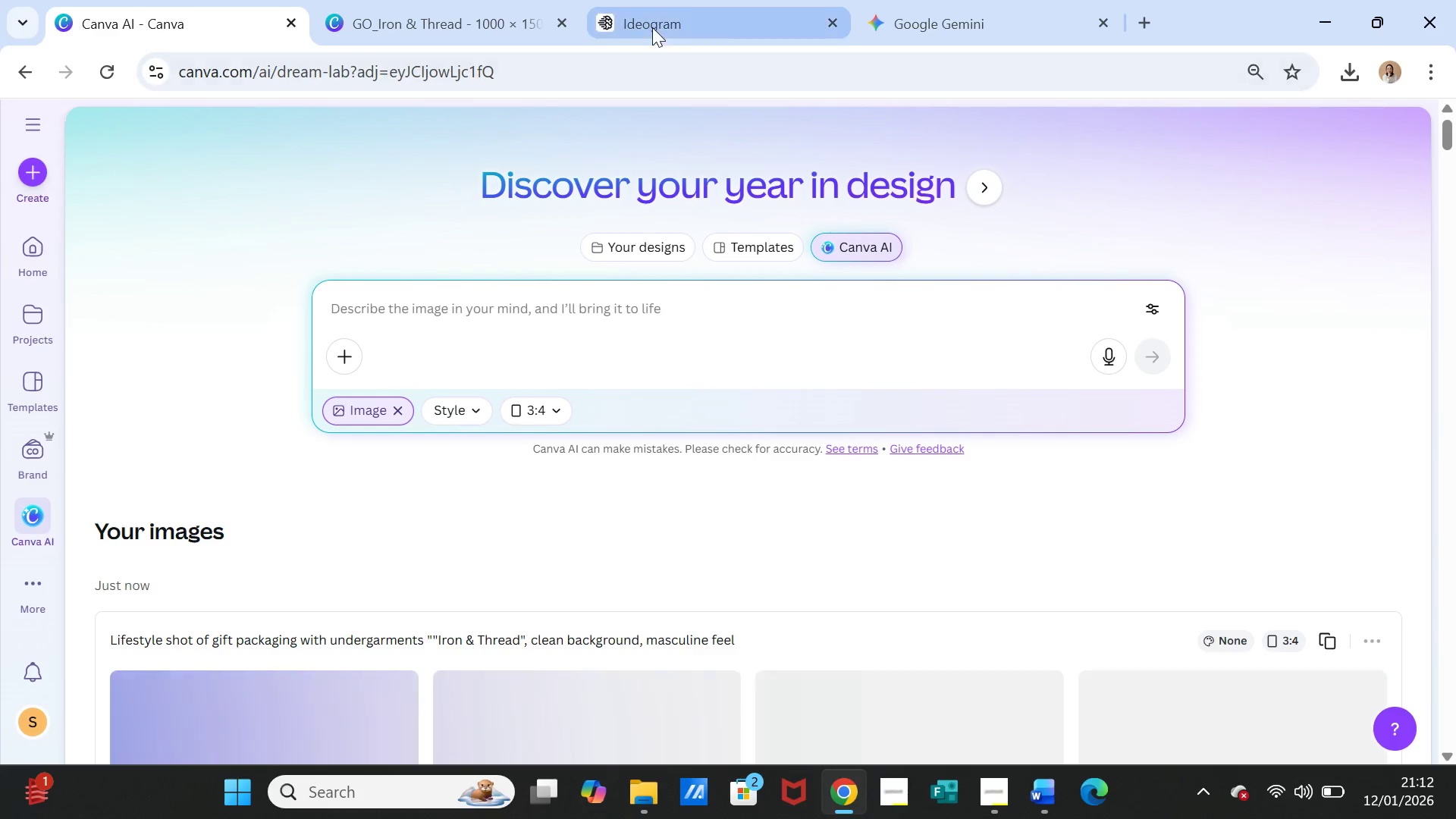 
left_click([652, 27])
 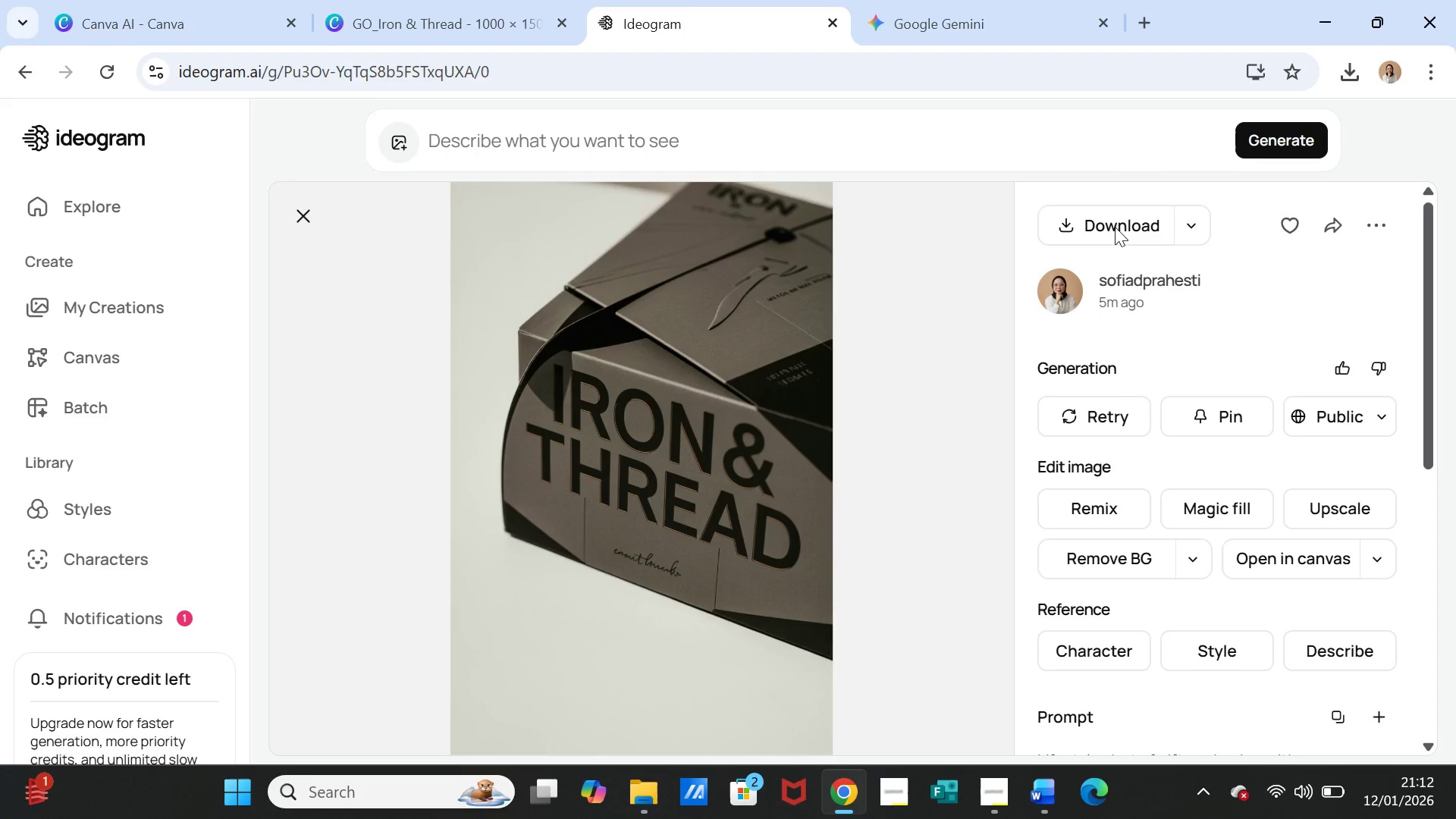 
left_click([1110, 225])
 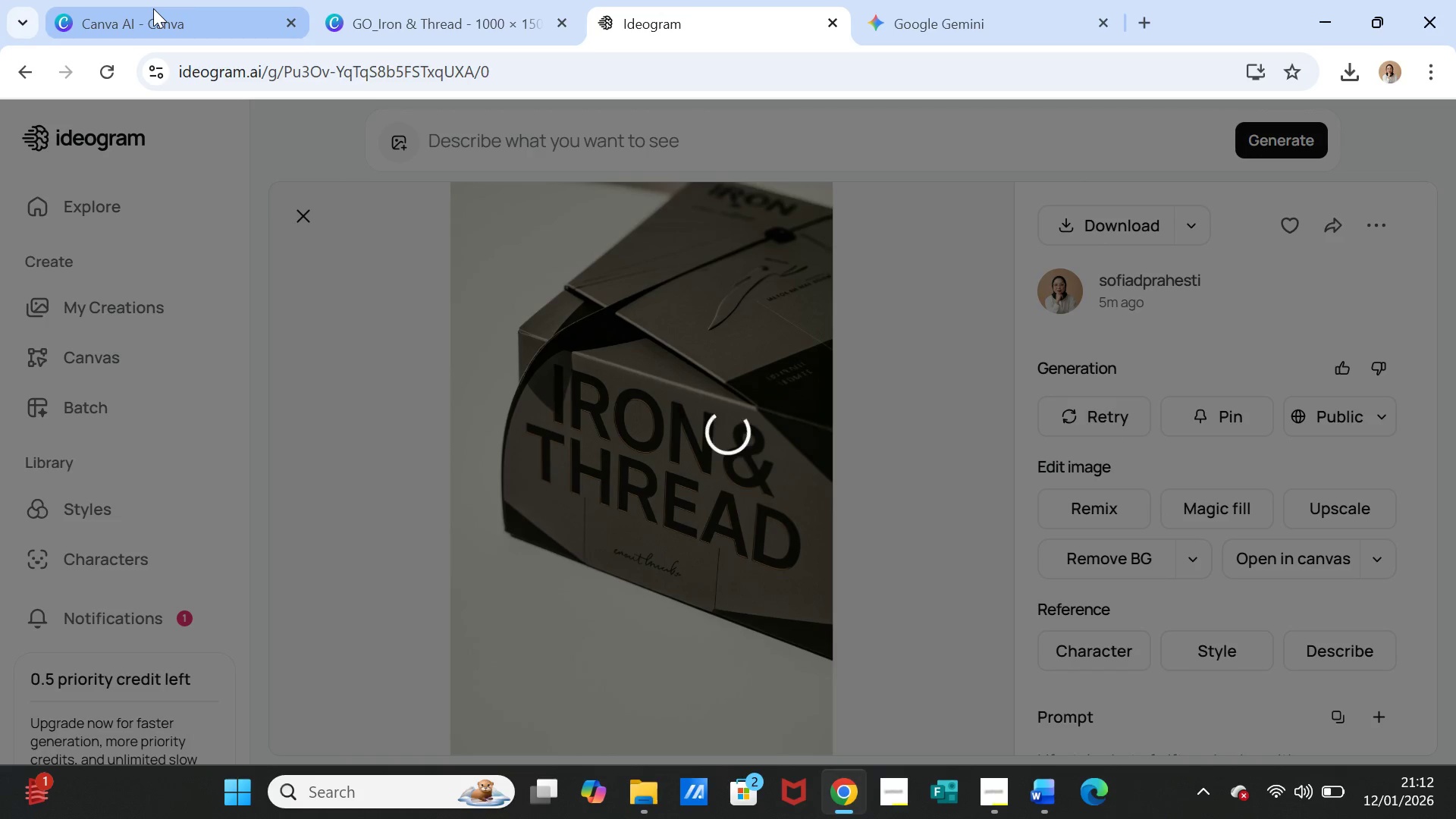 
left_click([153, 8])
 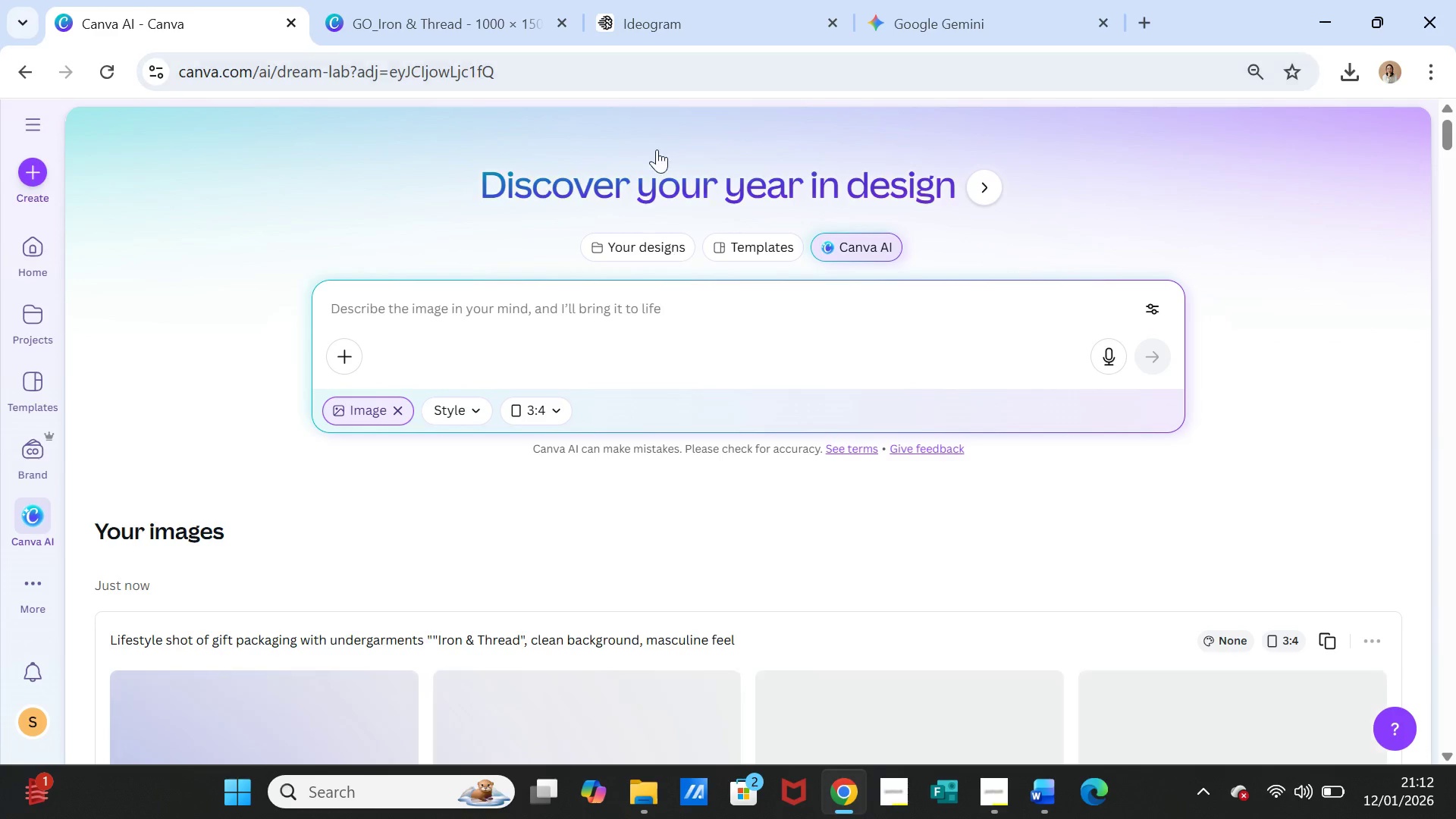 
left_click([635, 28])
 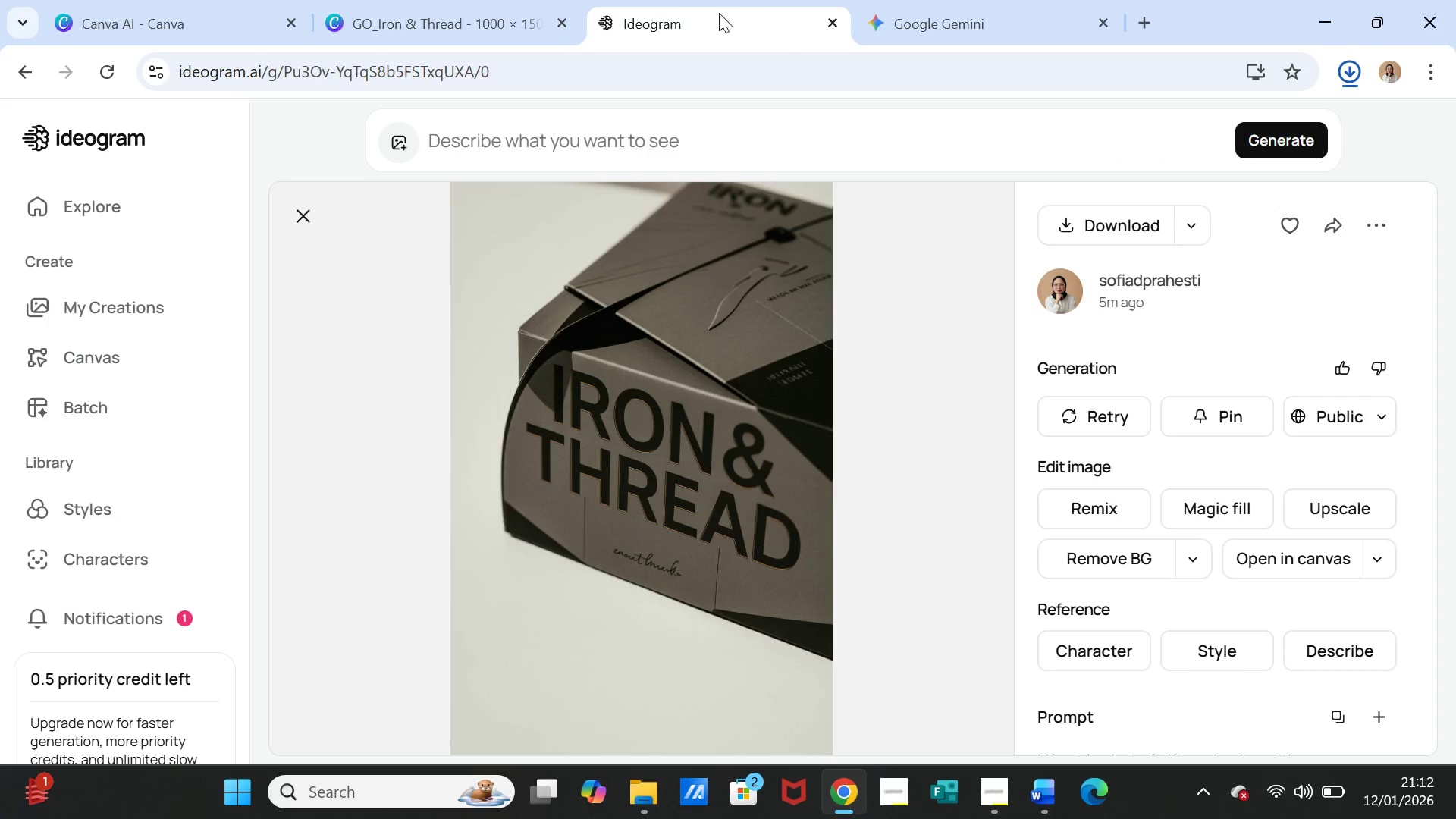 
left_click([459, 14])
 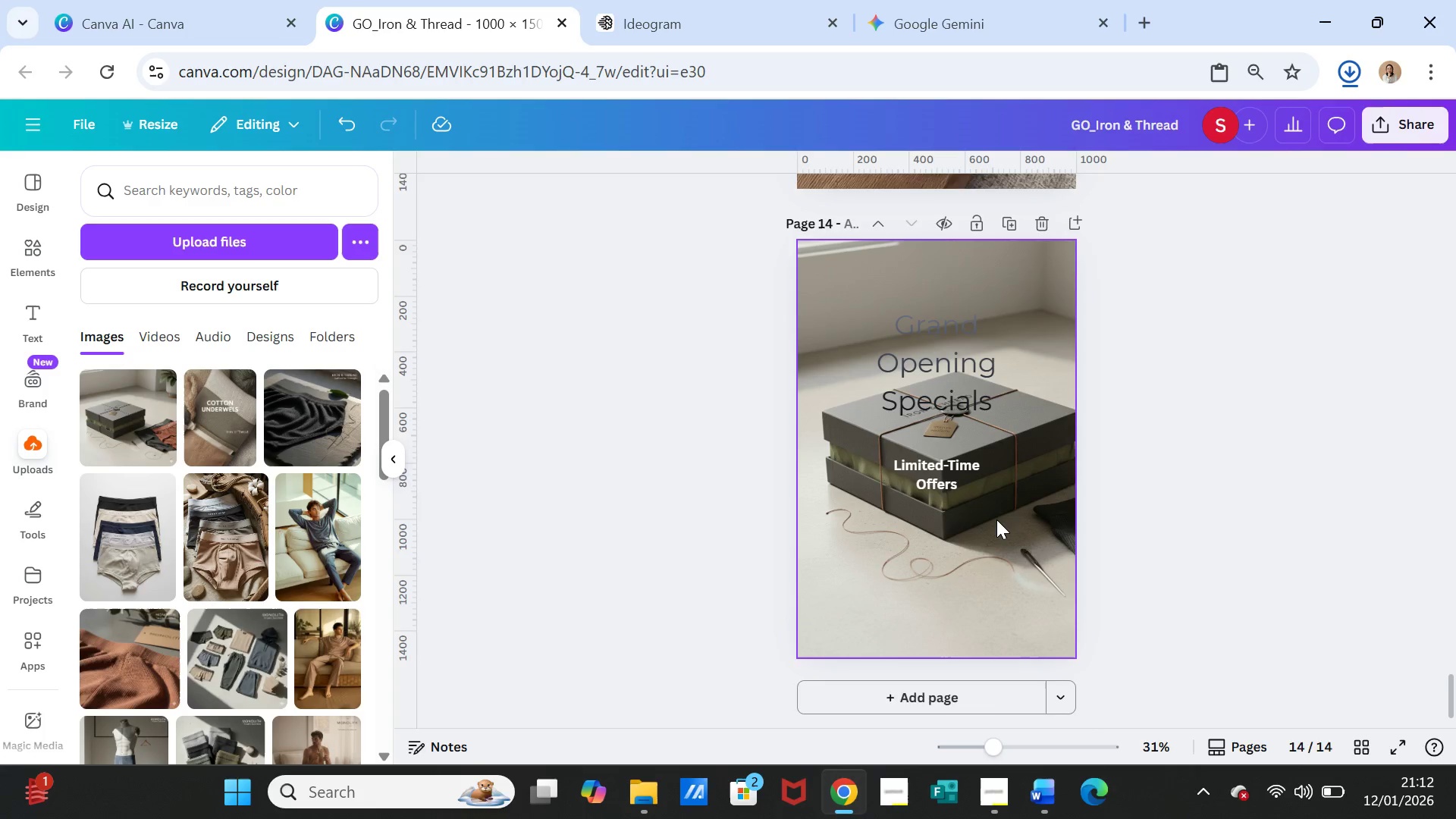 
left_click([996, 519])
 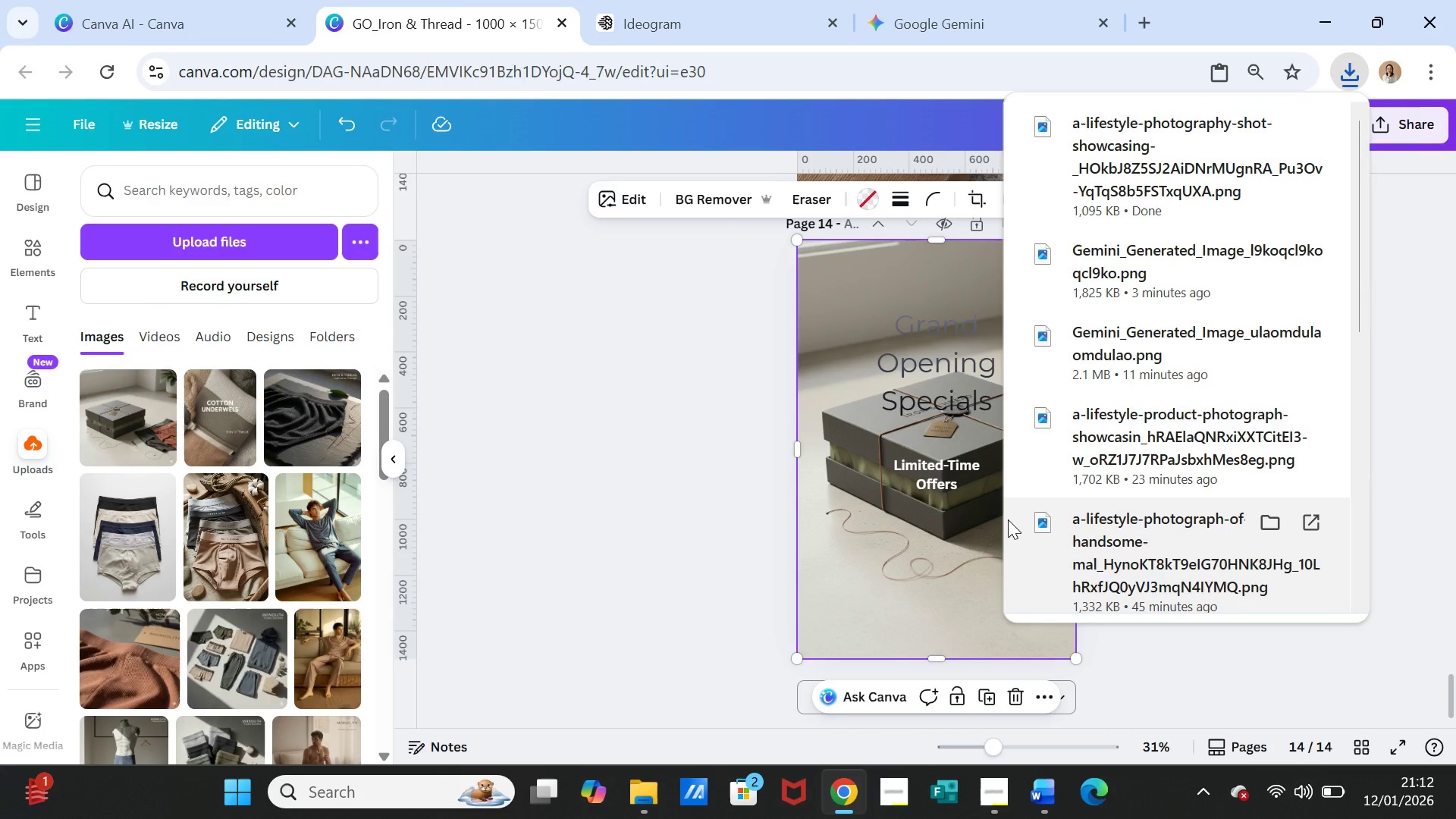 
key(Delete)
 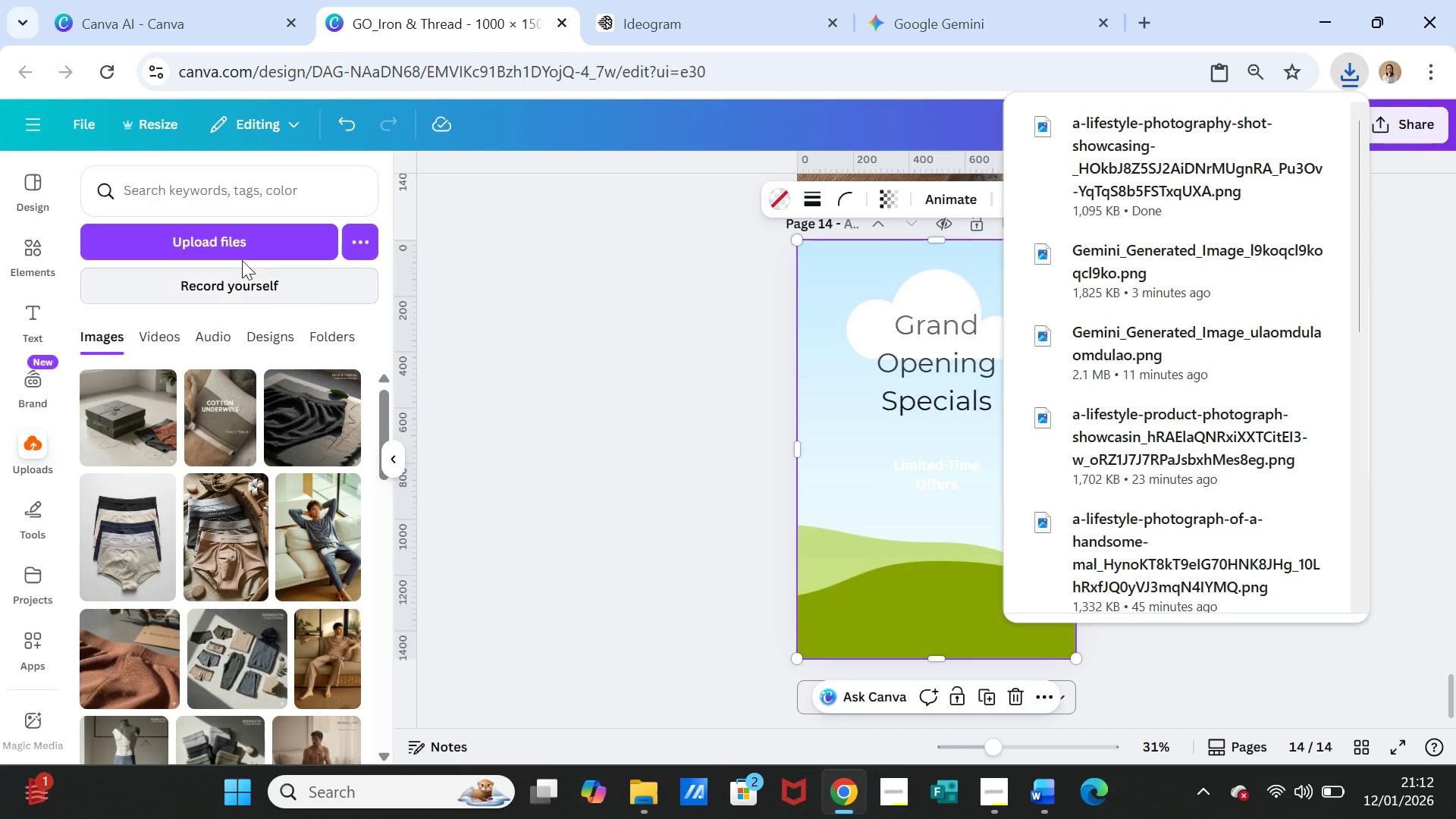 
left_click([237, 236])
 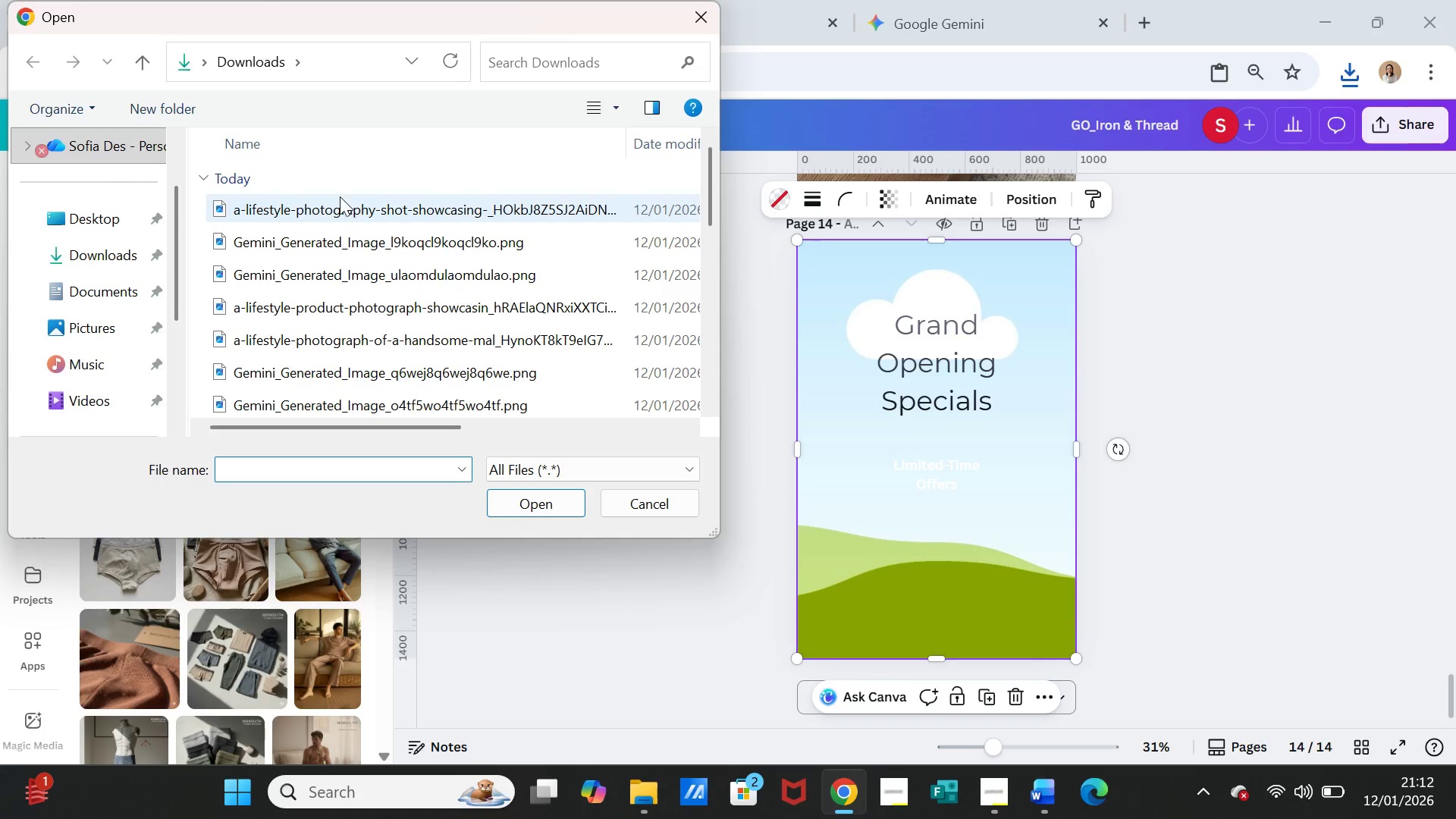 
double_click([340, 209])
 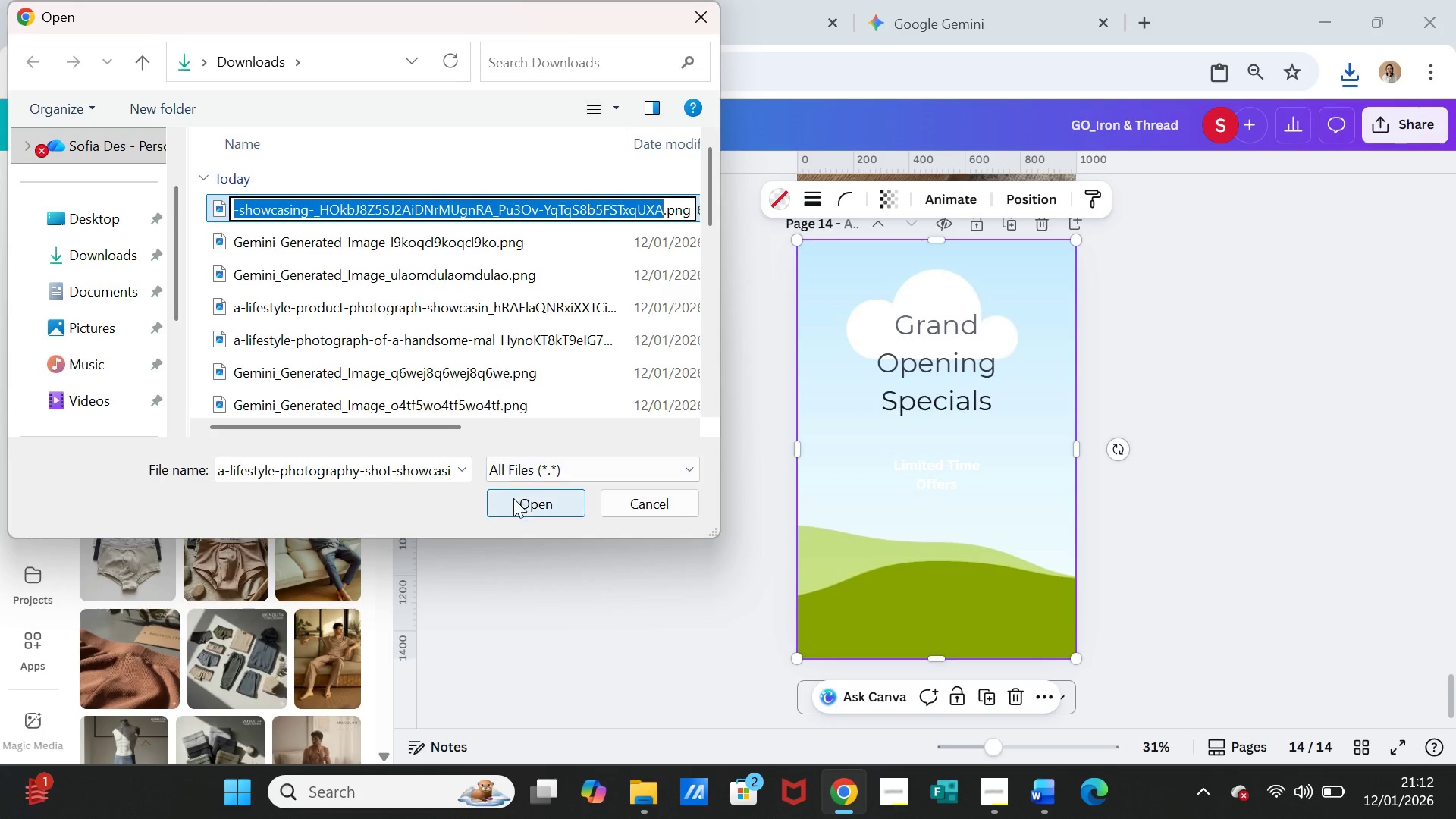 
left_click([513, 504])
 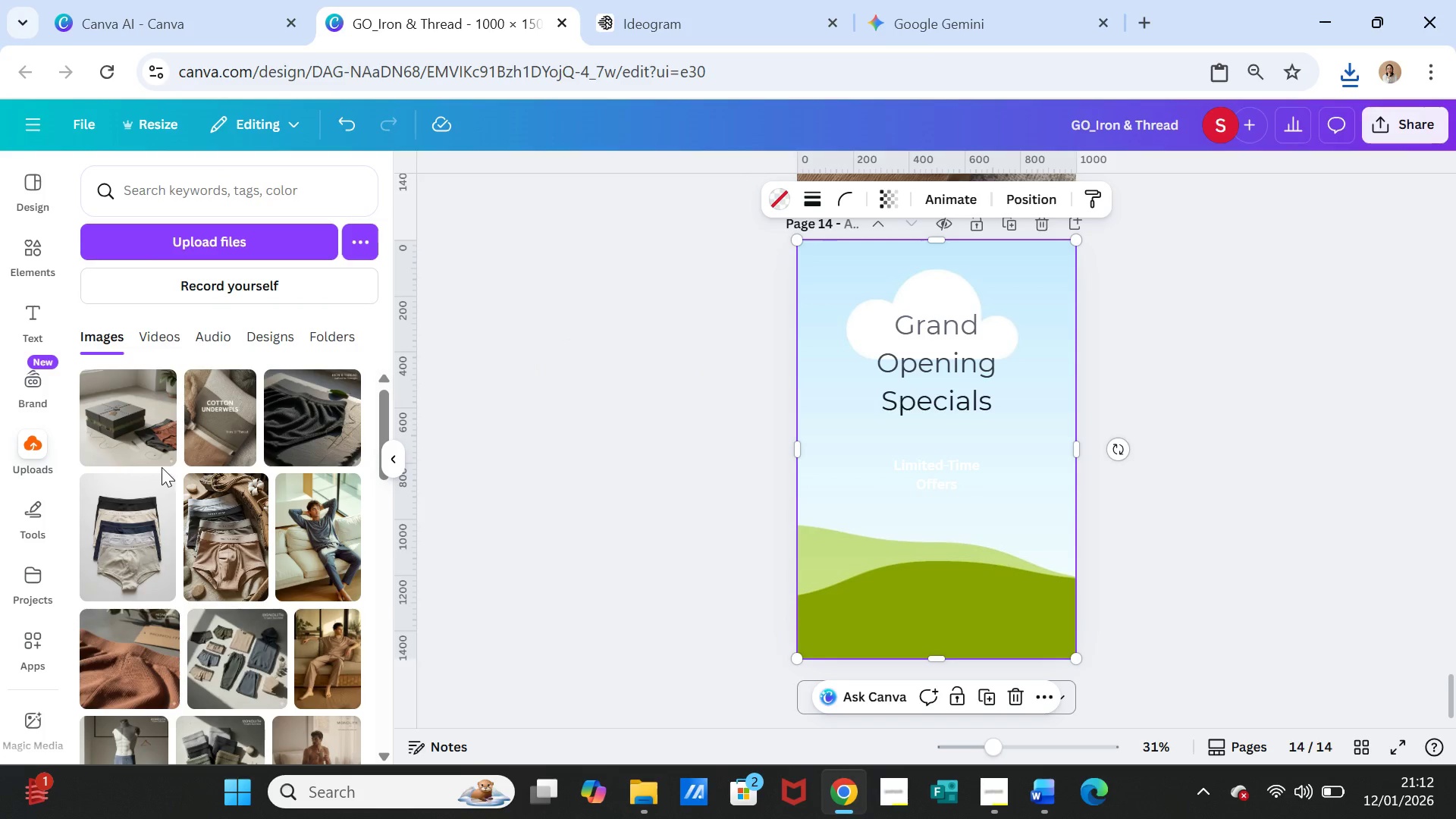 
left_click([111, 425])
 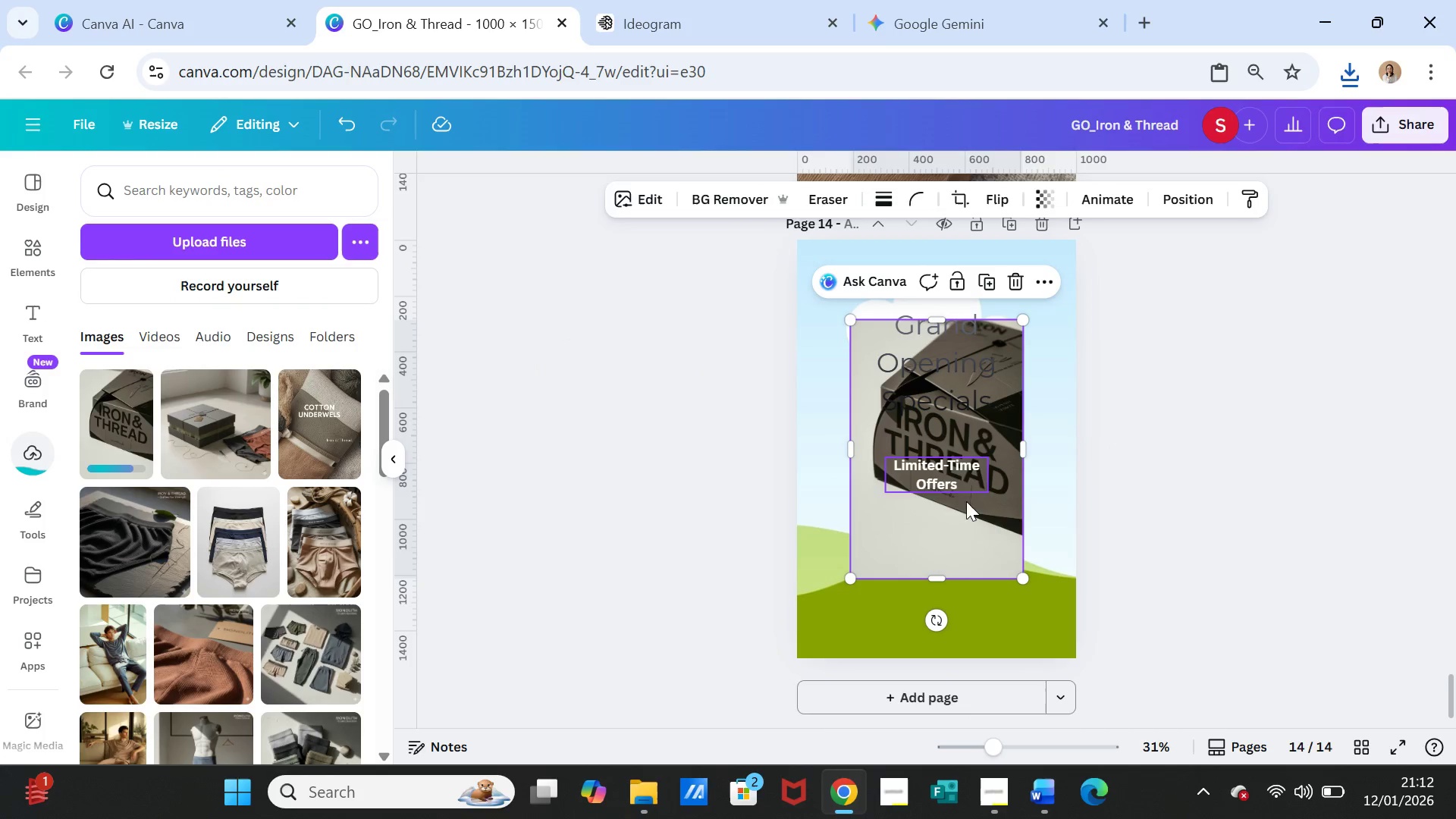 
left_click_drag(start_coordinate=[972, 525], to_coordinate=[975, 514])
 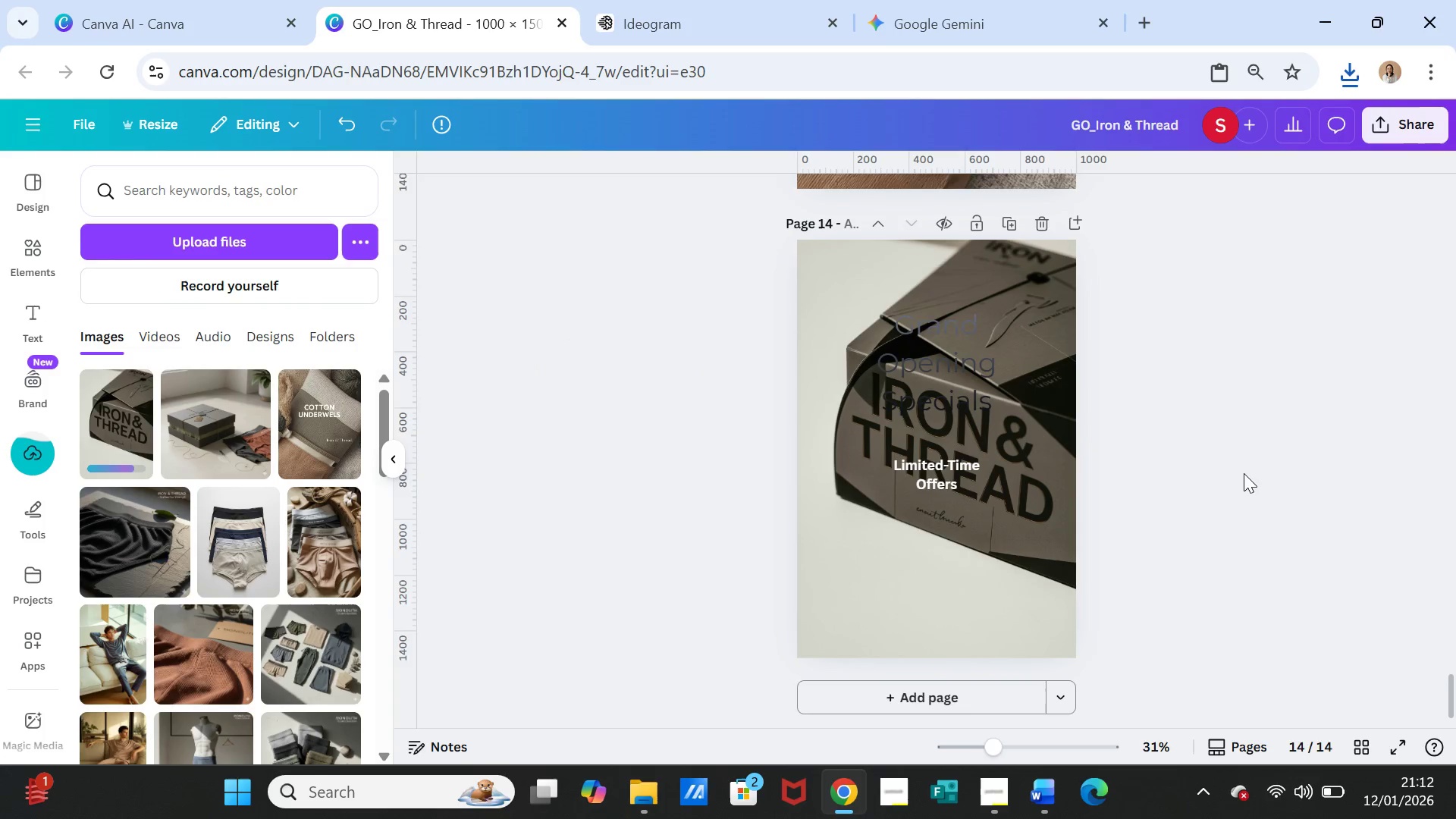 
left_click([1244, 473])
 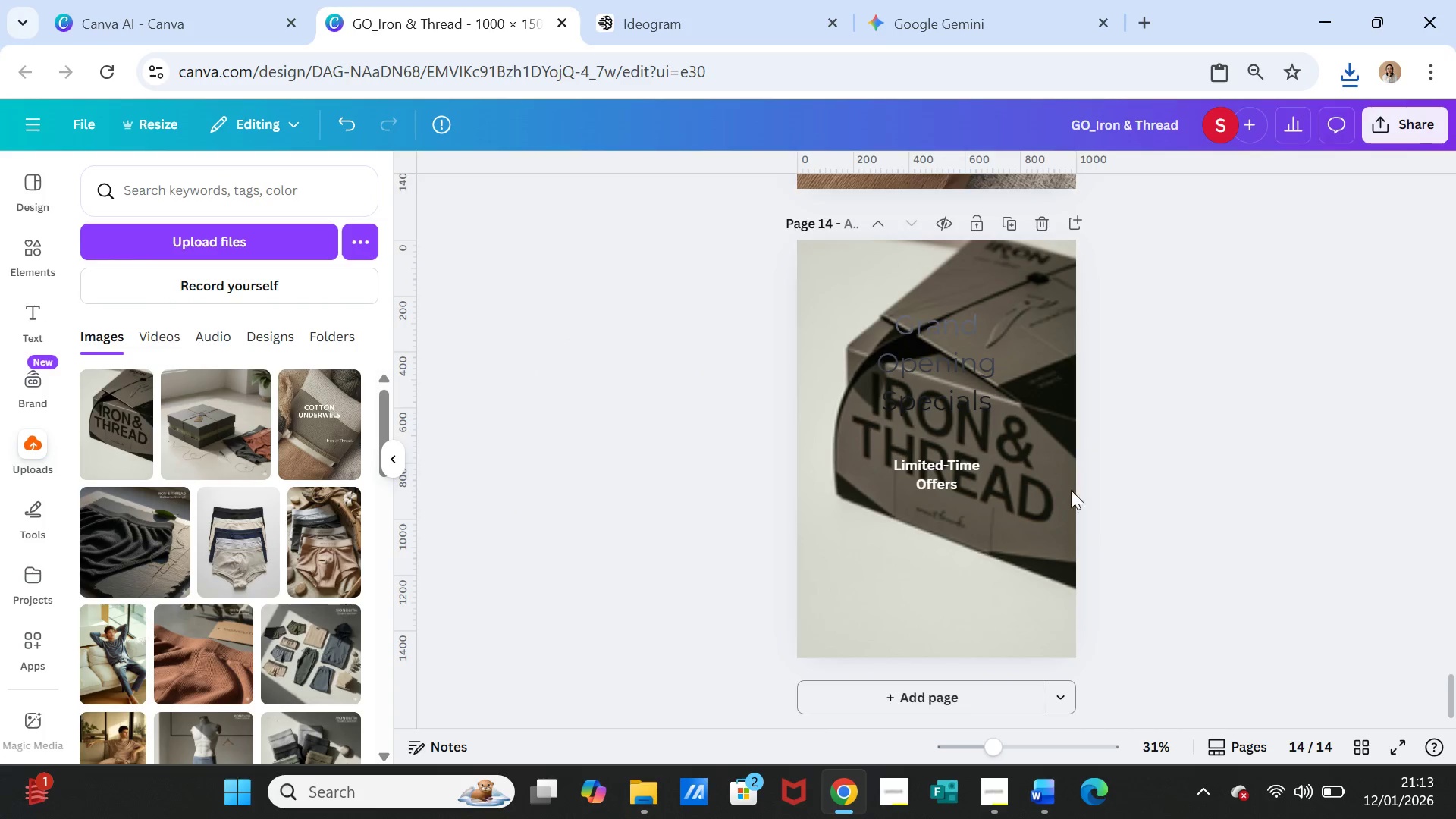 
left_click([193, 14])
 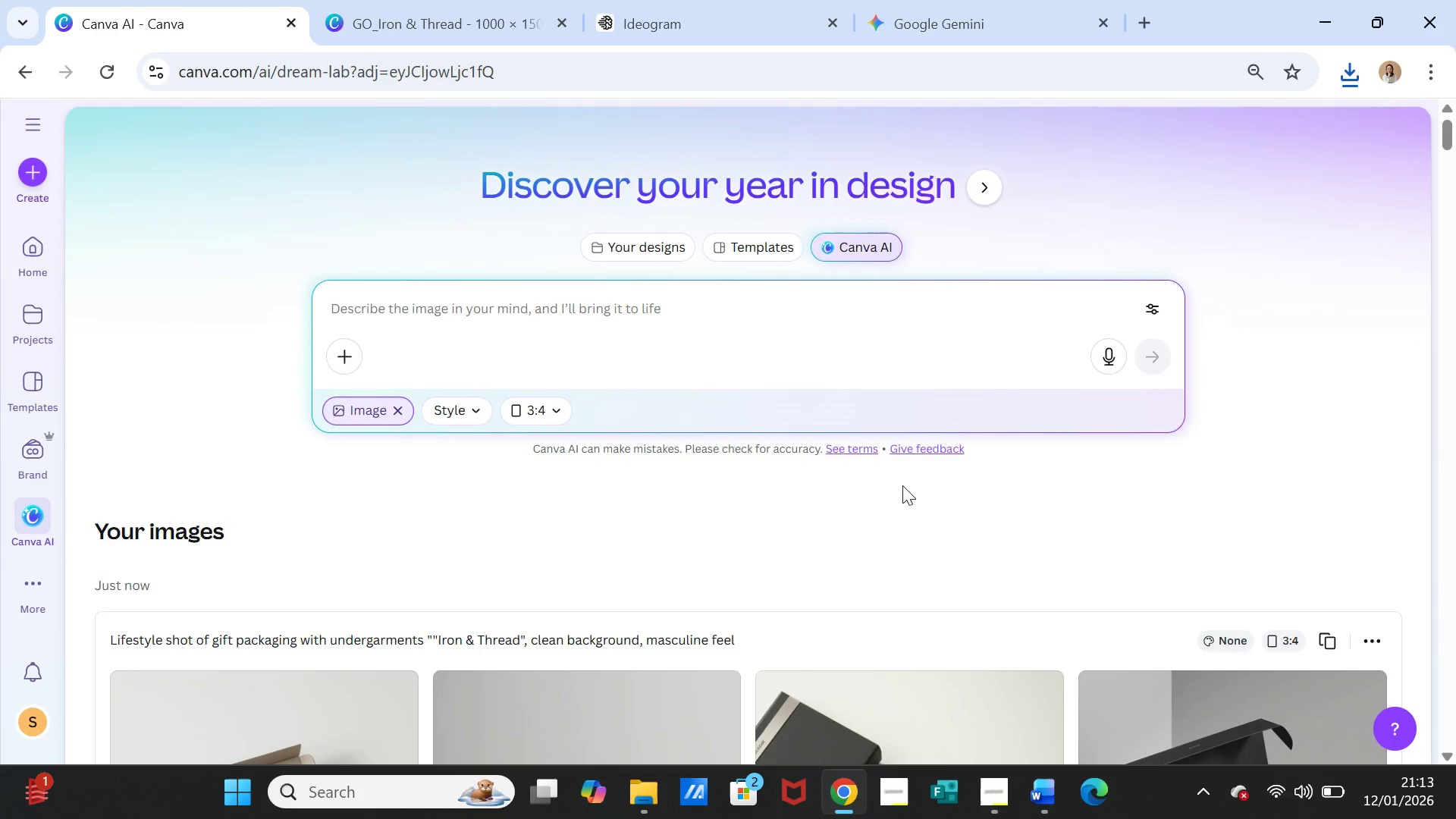 
scroll: coordinate [903, 489], scroll_direction: down, amount: 3.0
 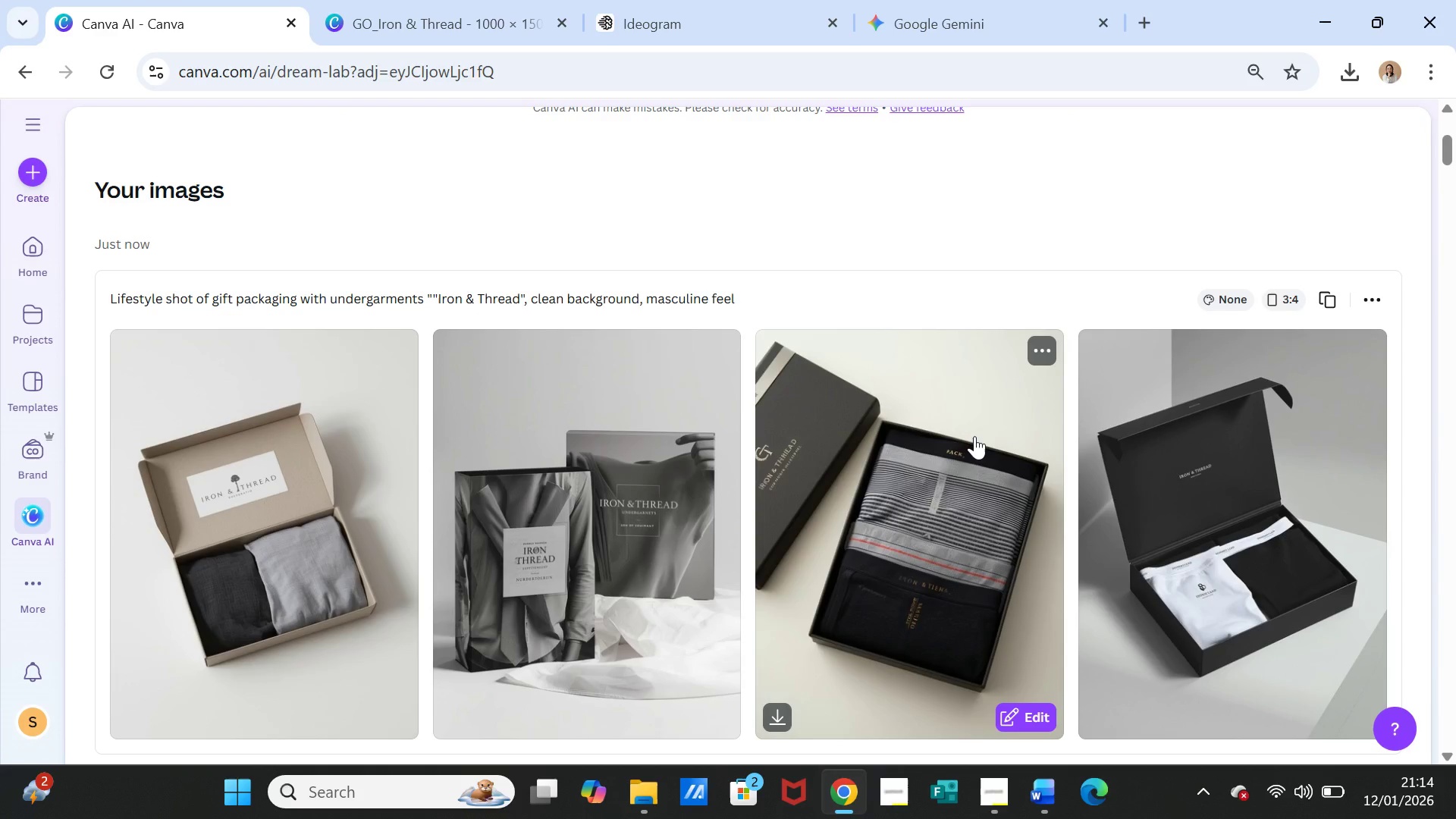 
wait(89.09)
 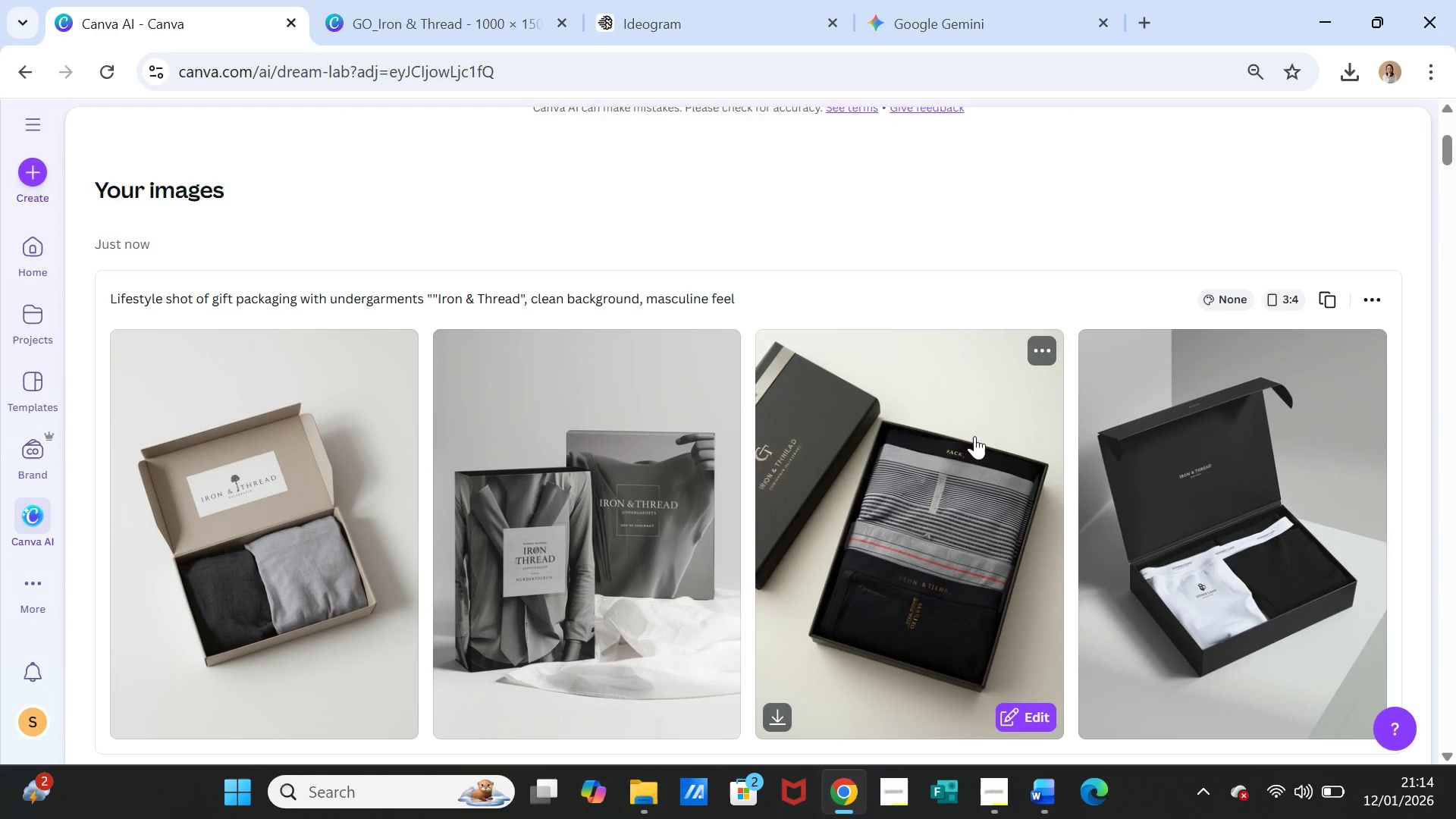 
mouse_move([1049, 480])
 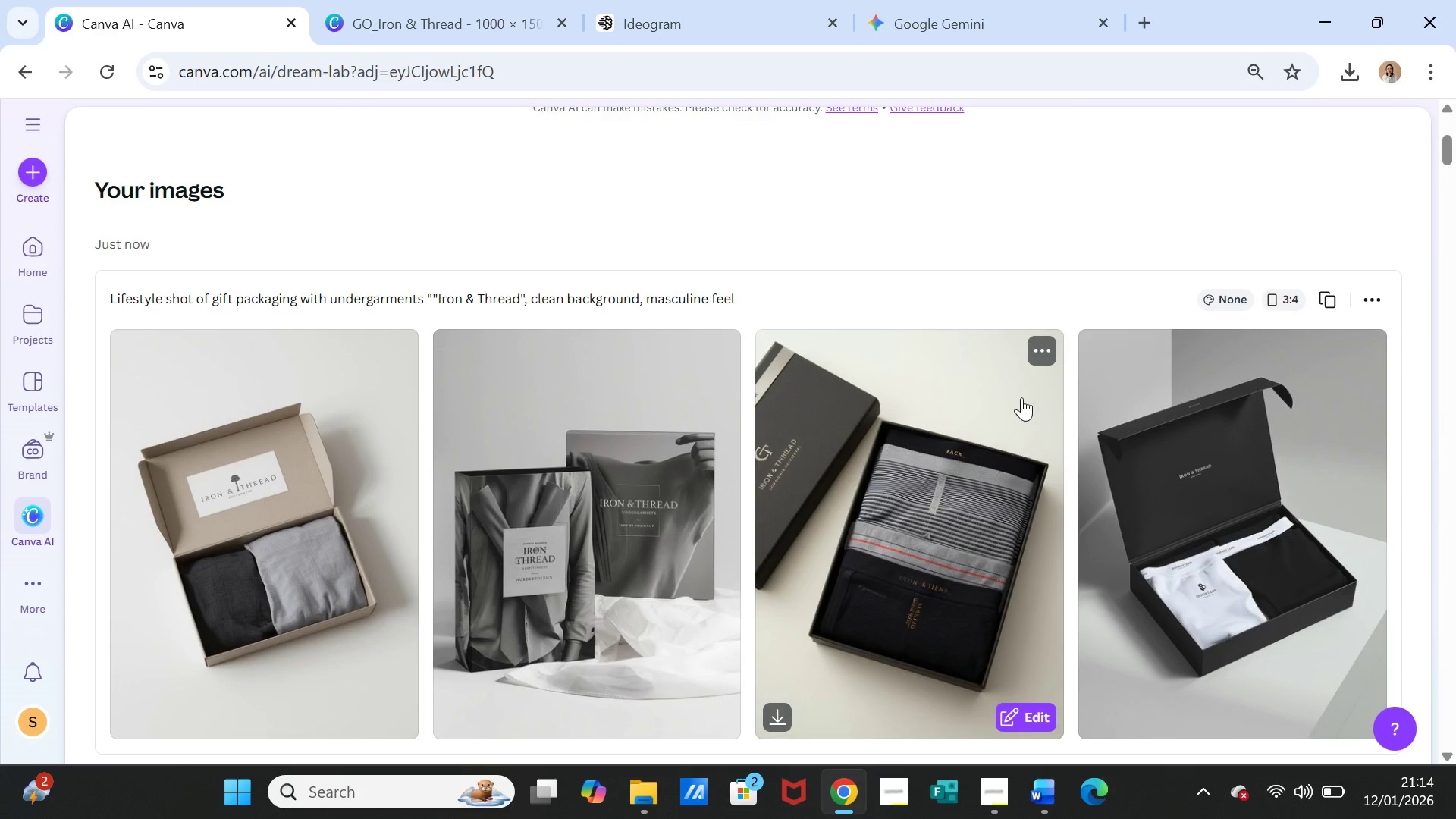 
left_click([1034, 356])
 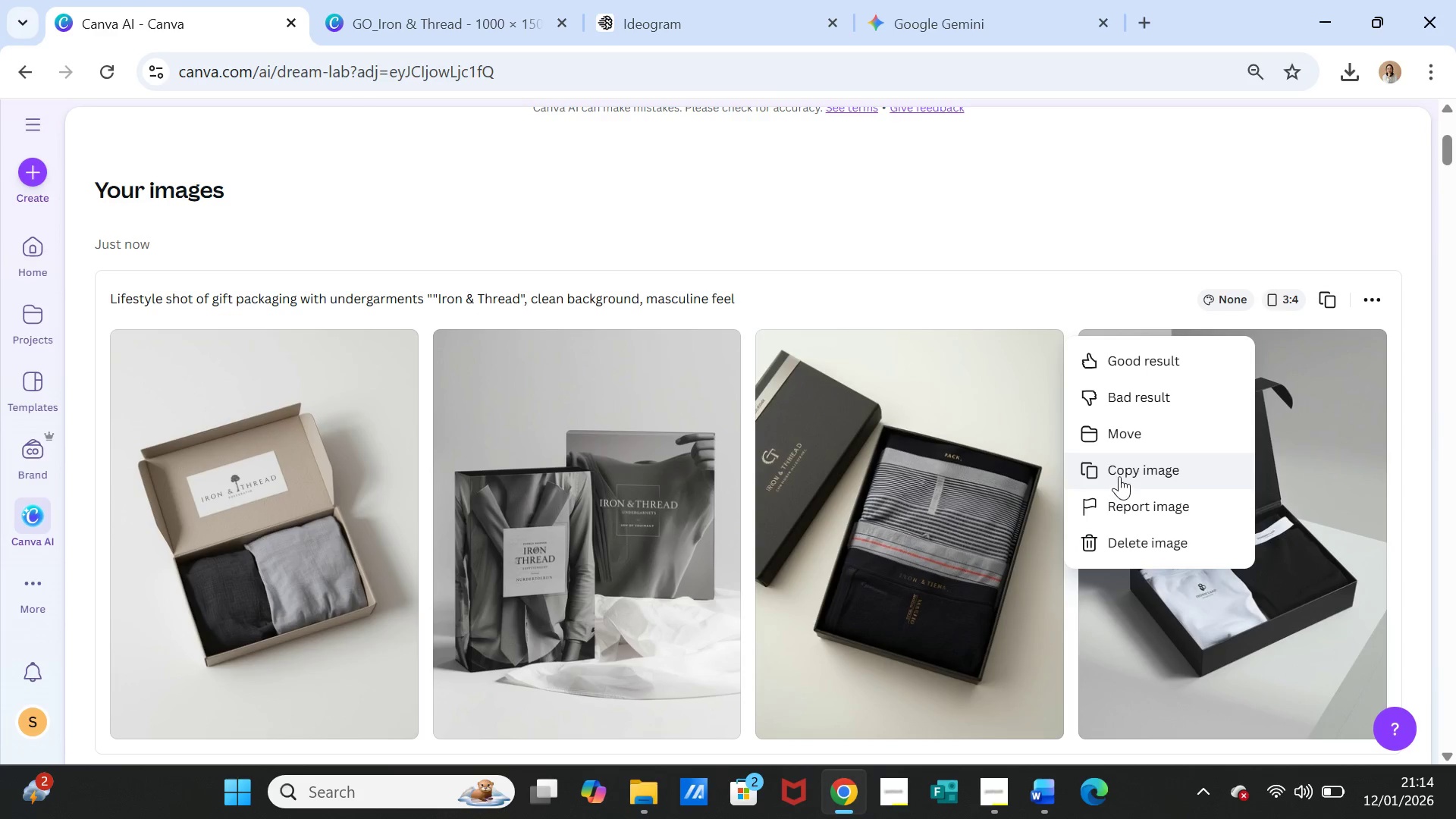 
left_click([1118, 467])
 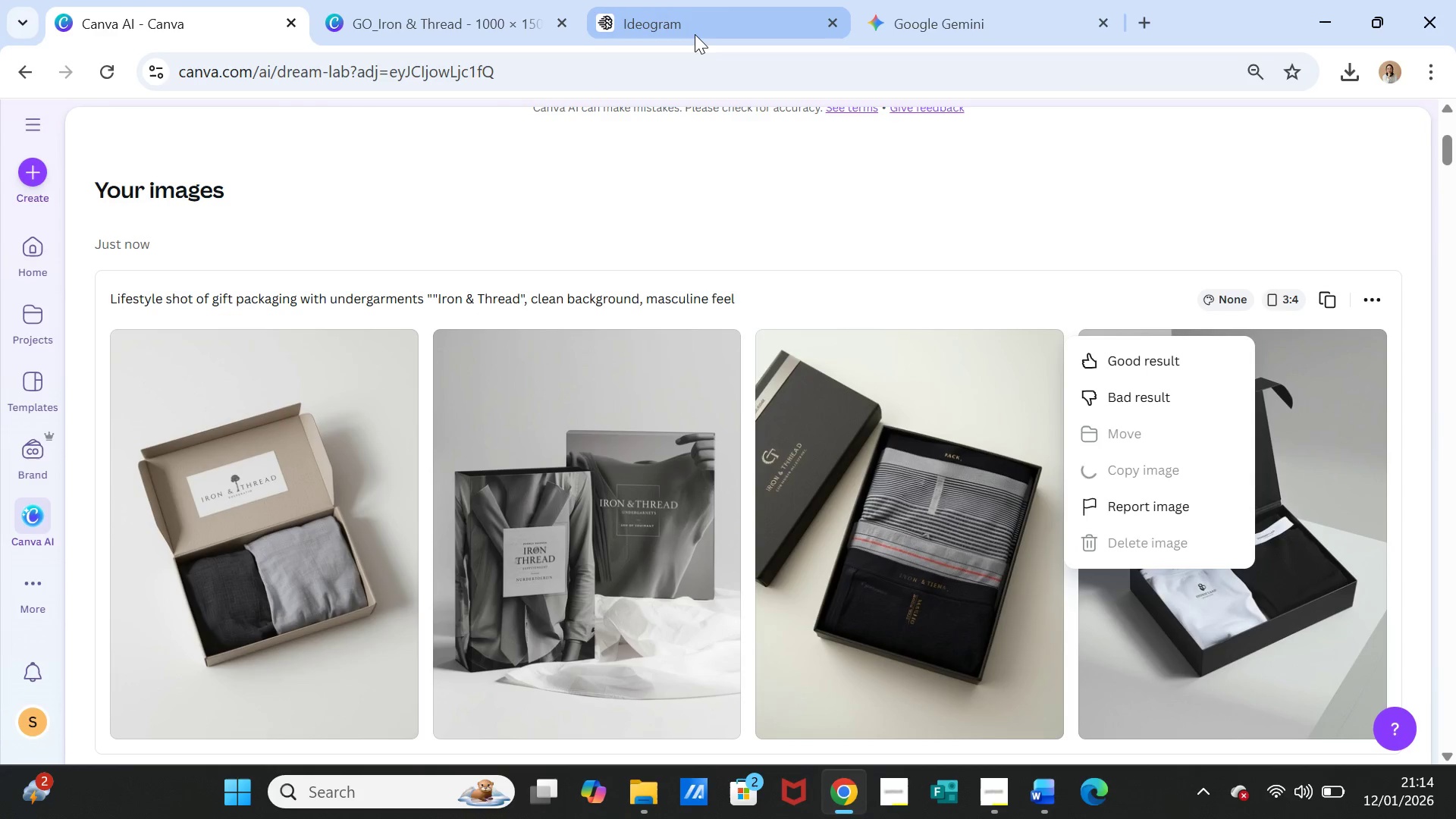 
left_click([692, 27])
 